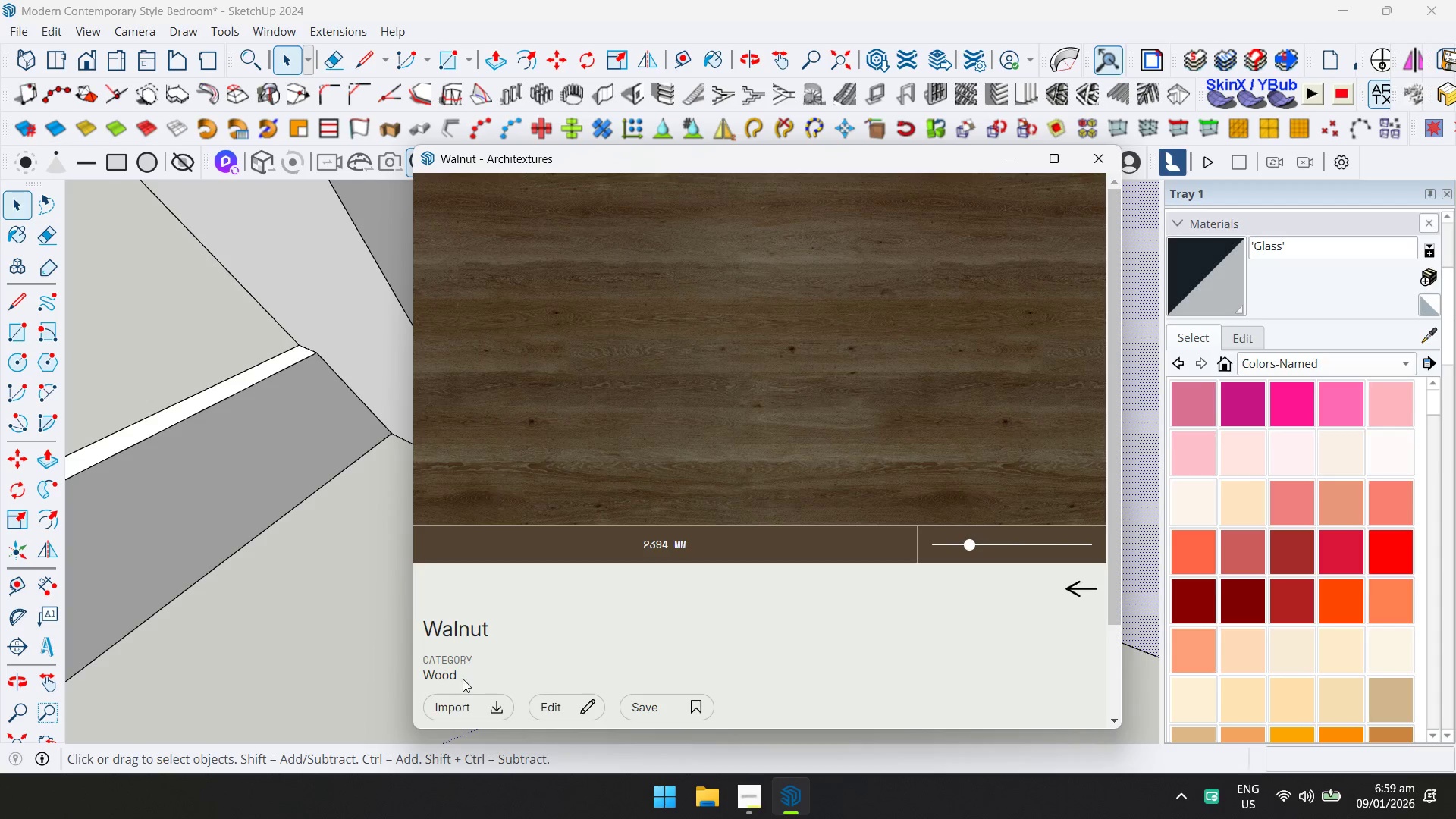 
left_click([457, 704])
 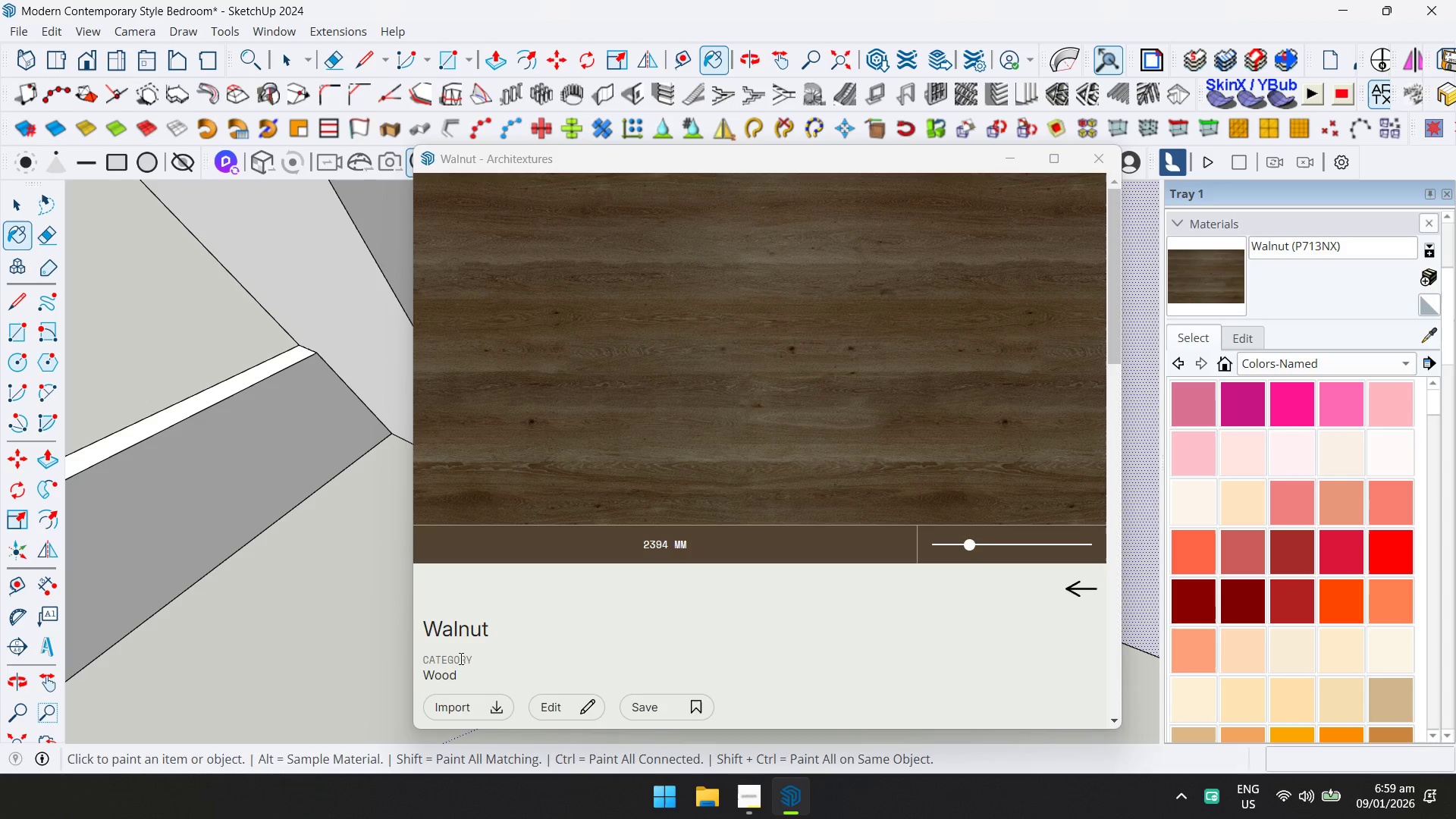 
wait(5.28)
 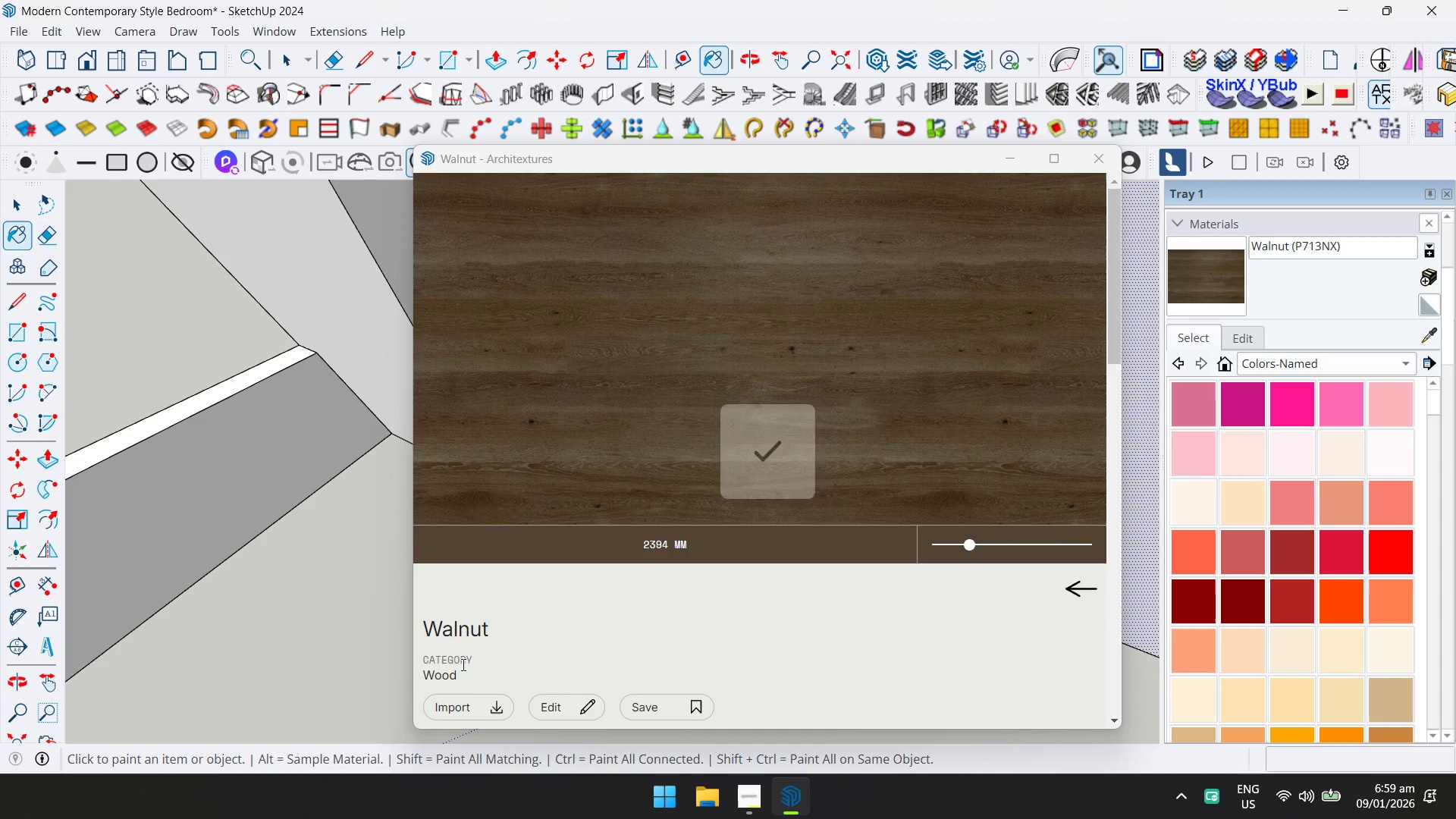 
left_click([1095, 167])
 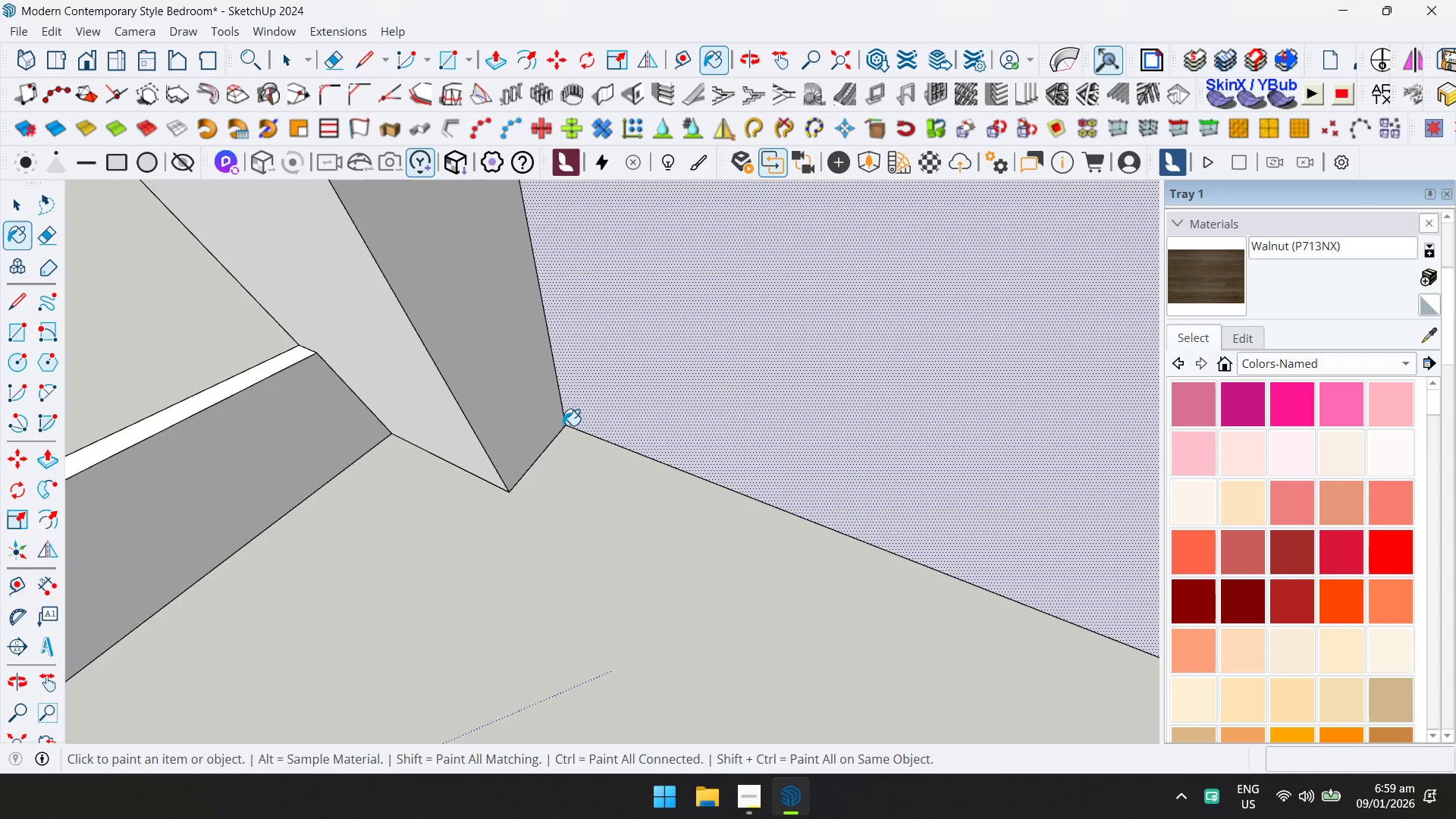 
left_click([639, 400])
 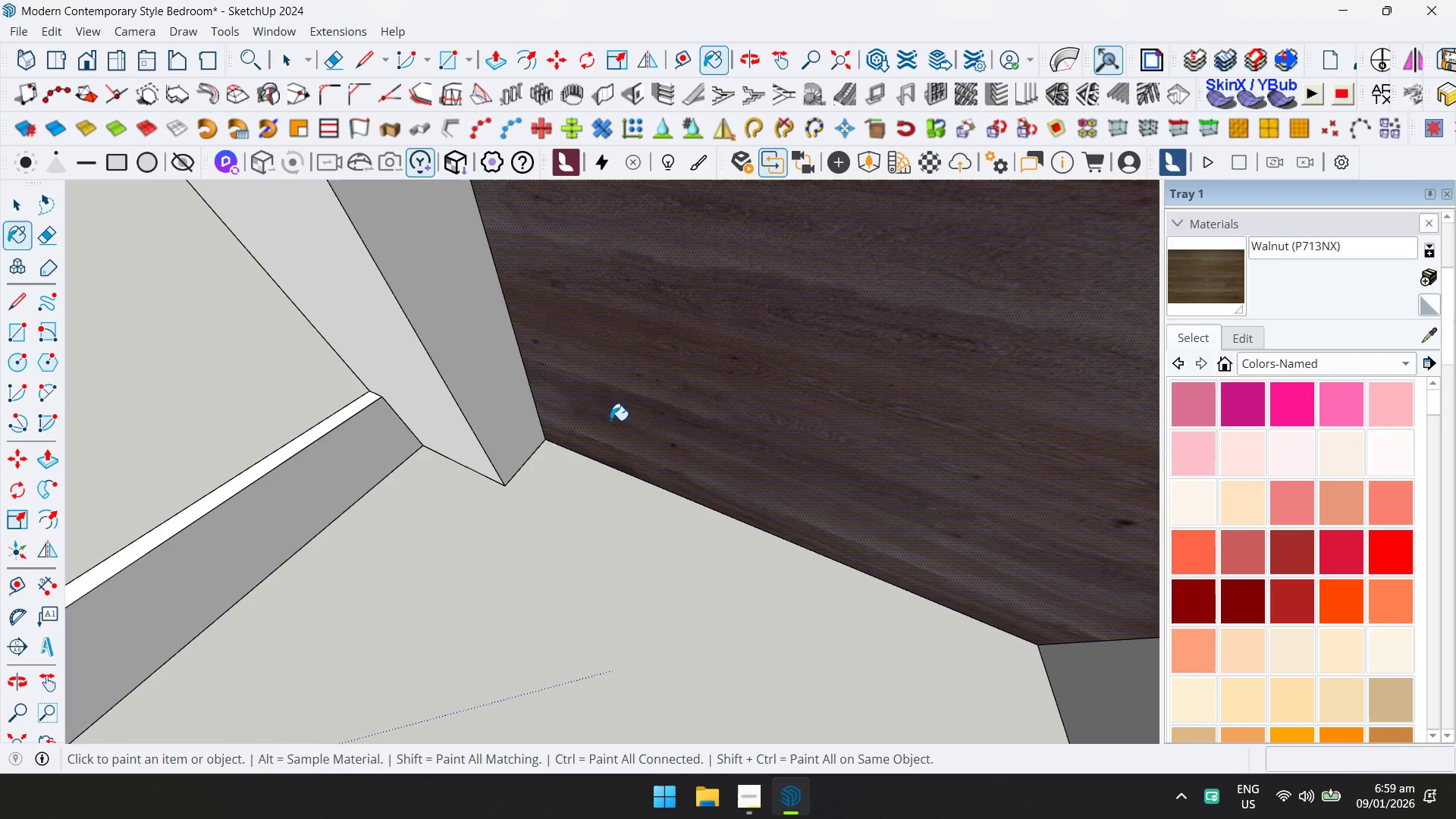 
scroll: coordinate [498, 472], scroll_direction: down, amount: 5.0
 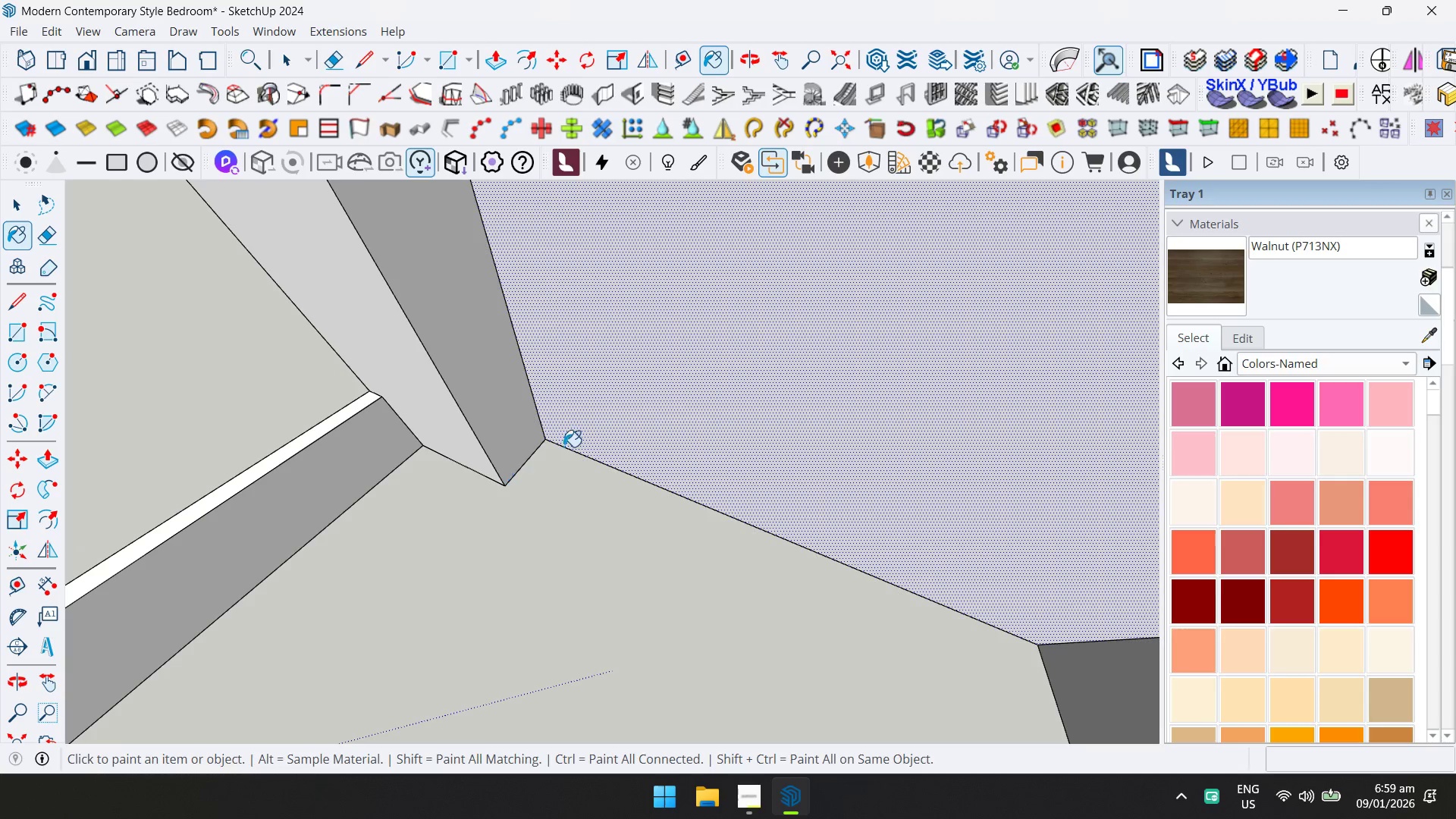 
key(Space)
 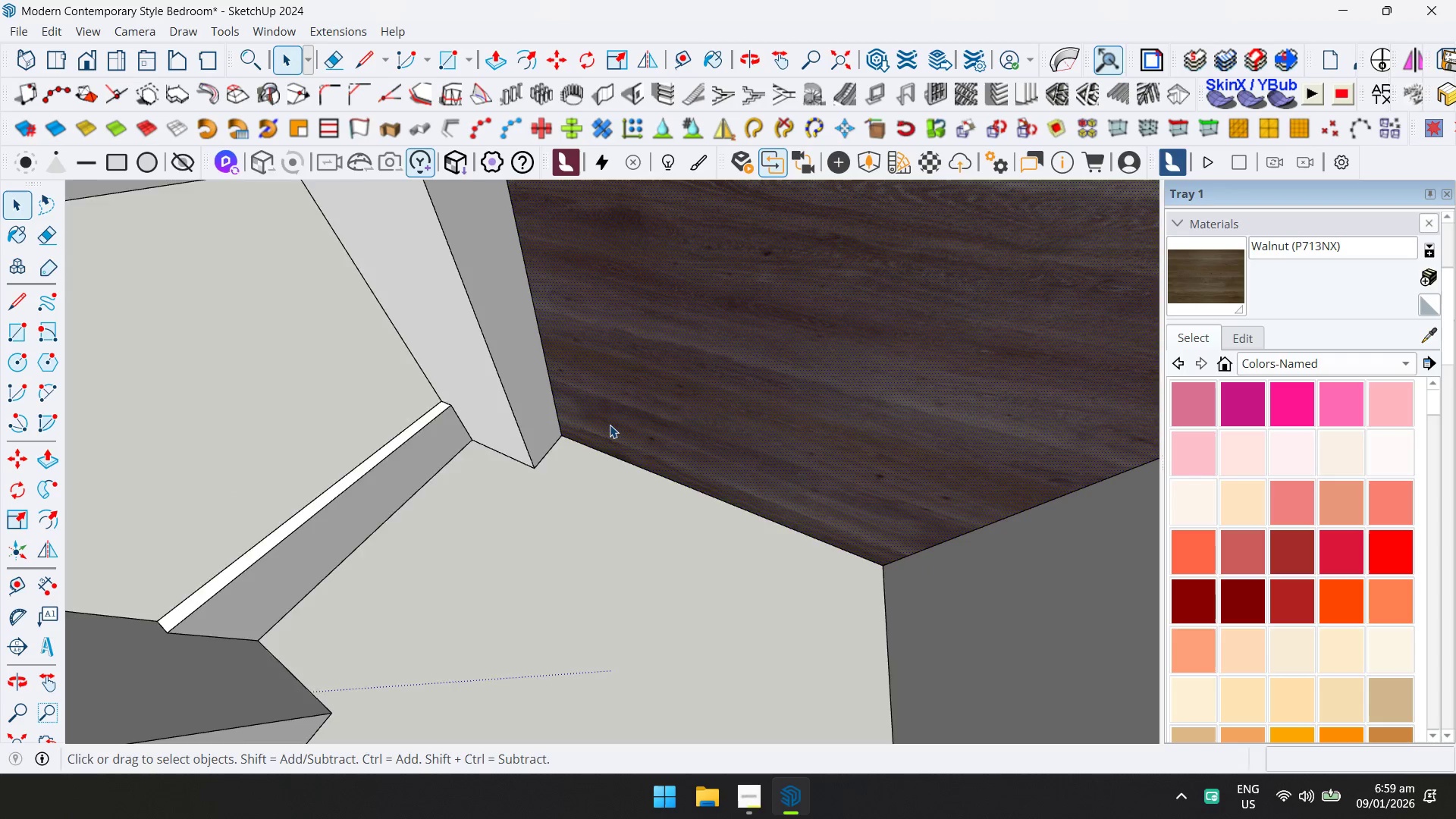 
key(Escape)
 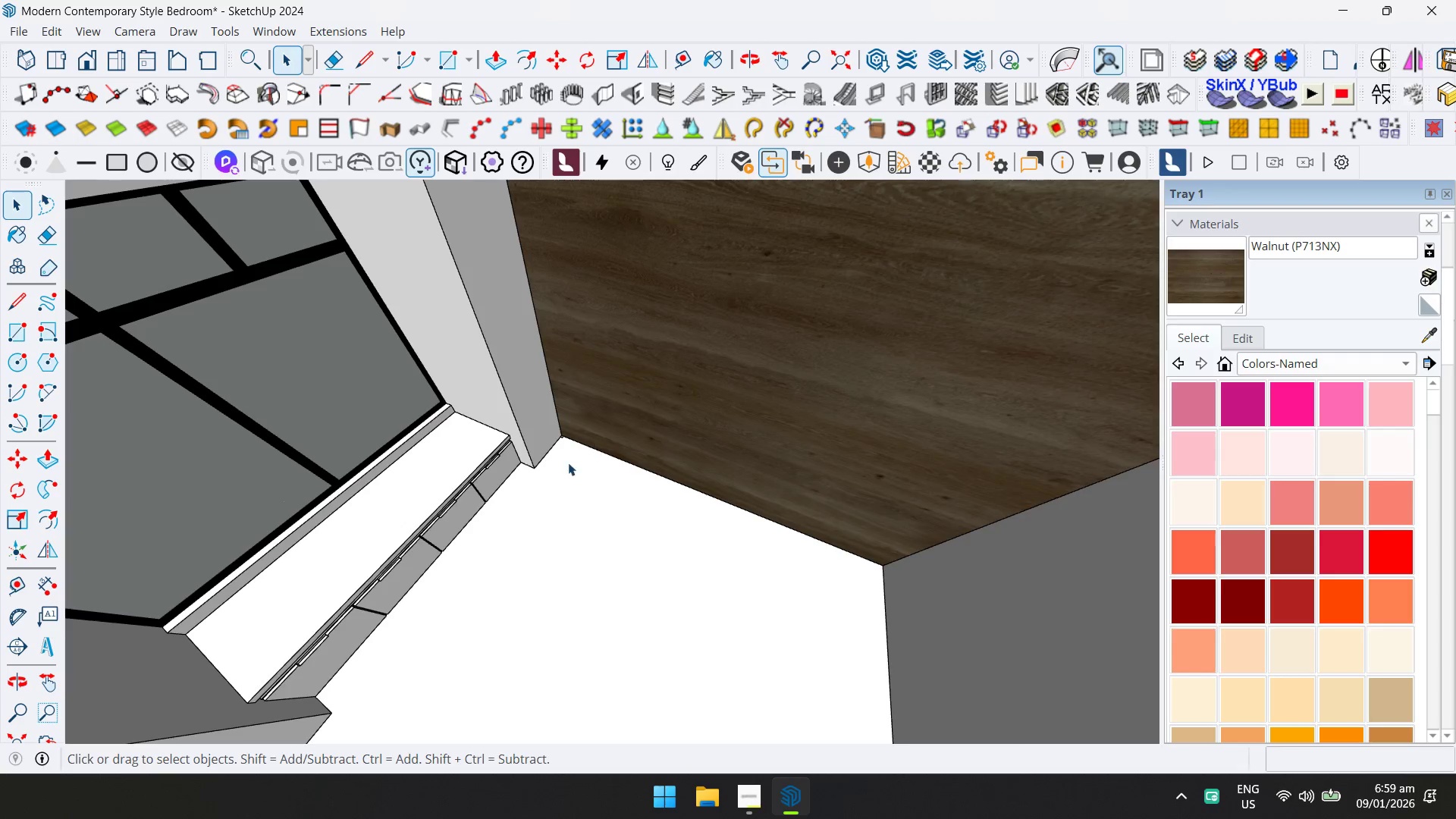 
scroll: coordinate [607, 425], scroll_direction: down, amount: 4.0
 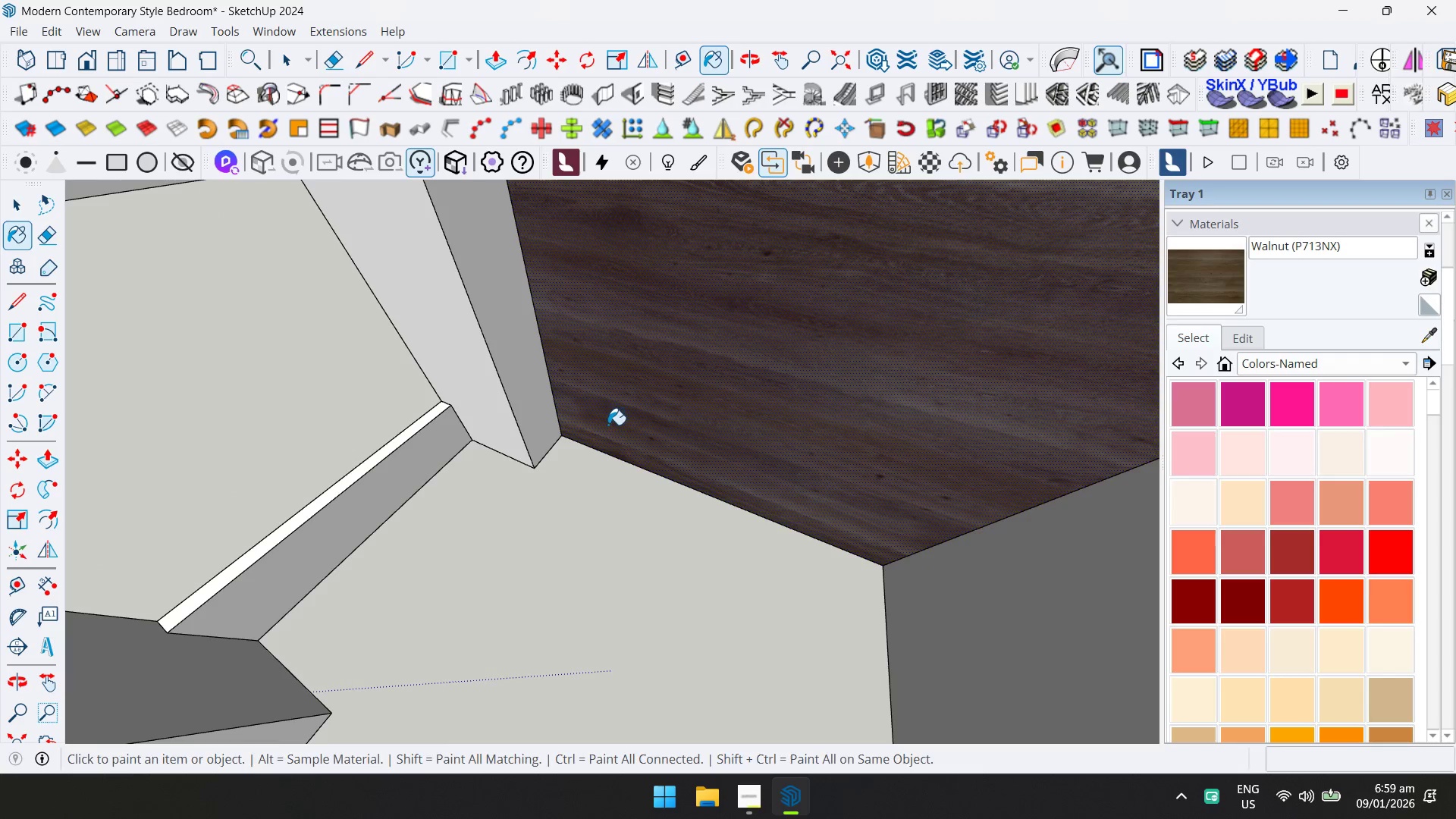 
hold_key(key=ShiftLeft, duration=0.41)
 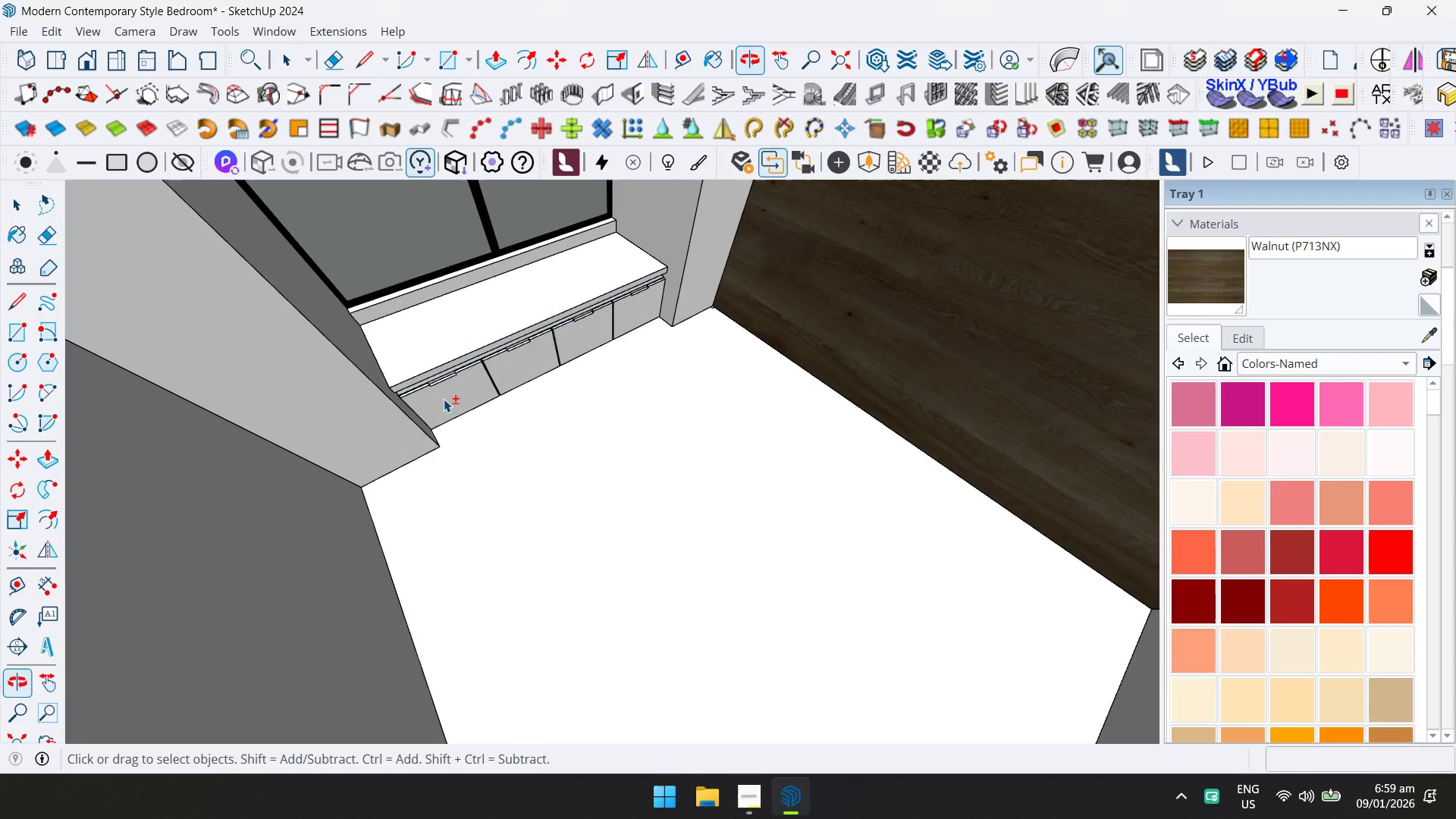 
scroll: coordinate [532, 486], scroll_direction: none, amount: 0.0
 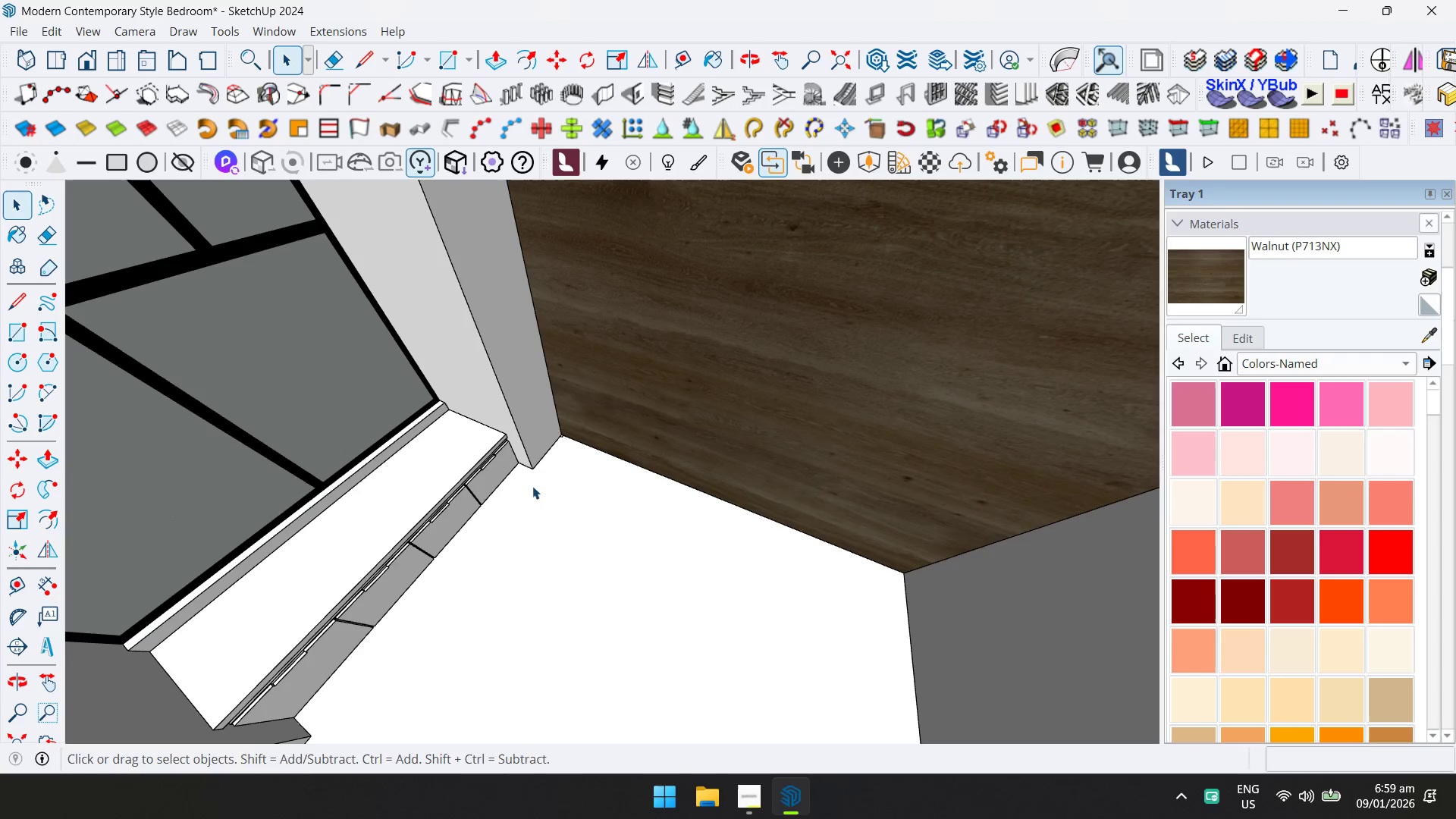 
key(Escape)
 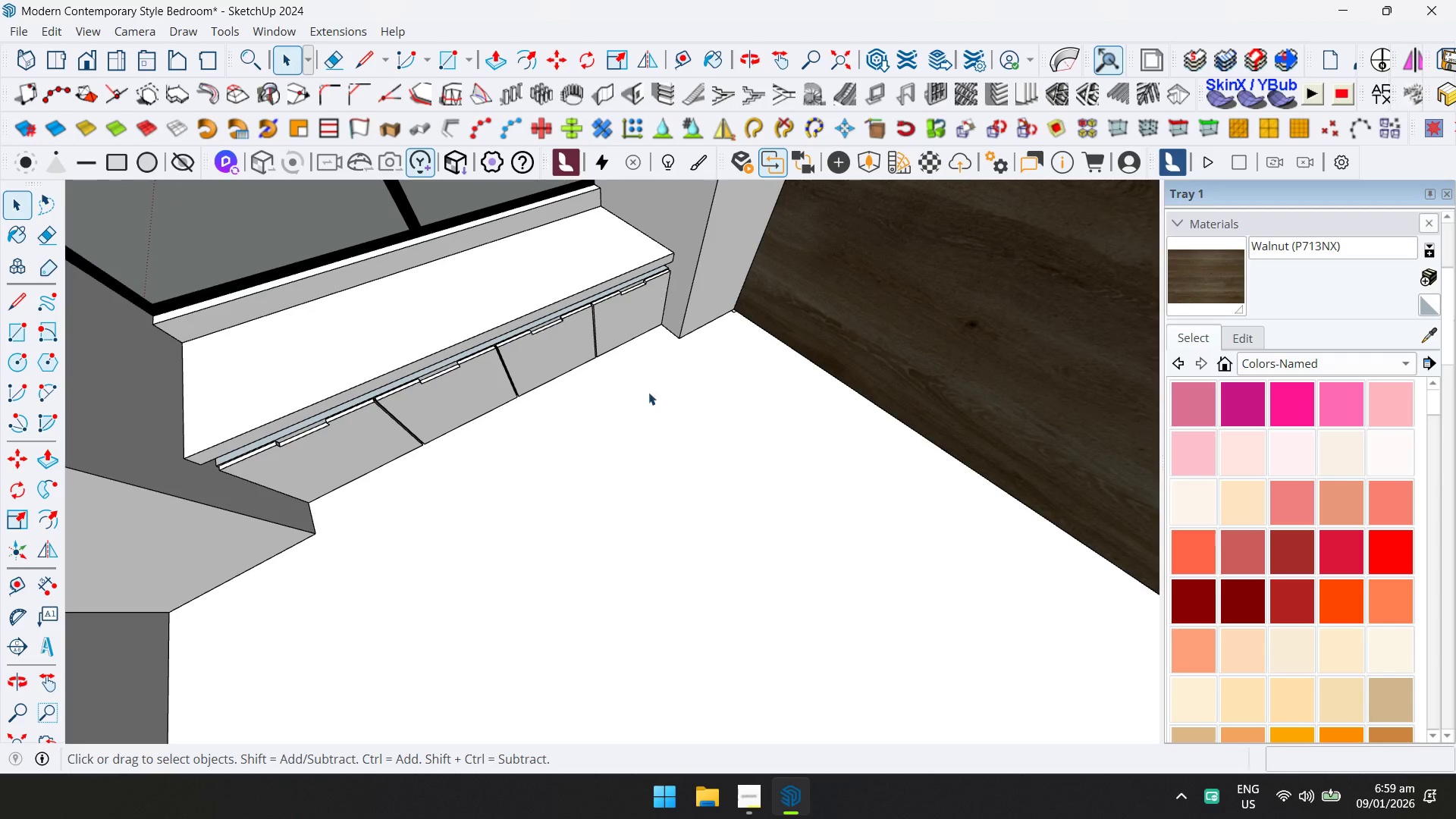 
scroll: coordinate [660, 291], scroll_direction: up, amount: 4.0
 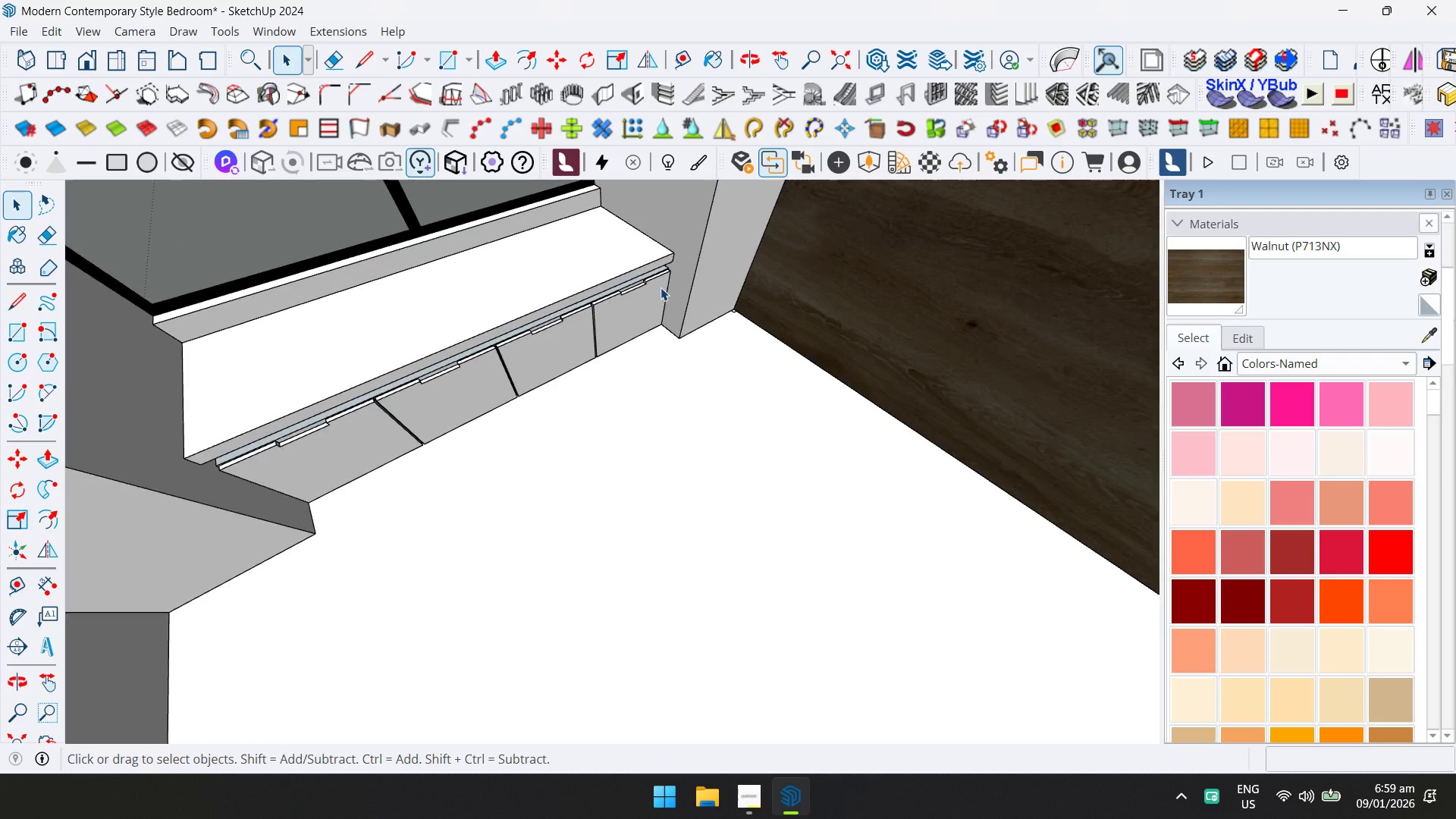 
key(Control+V)
 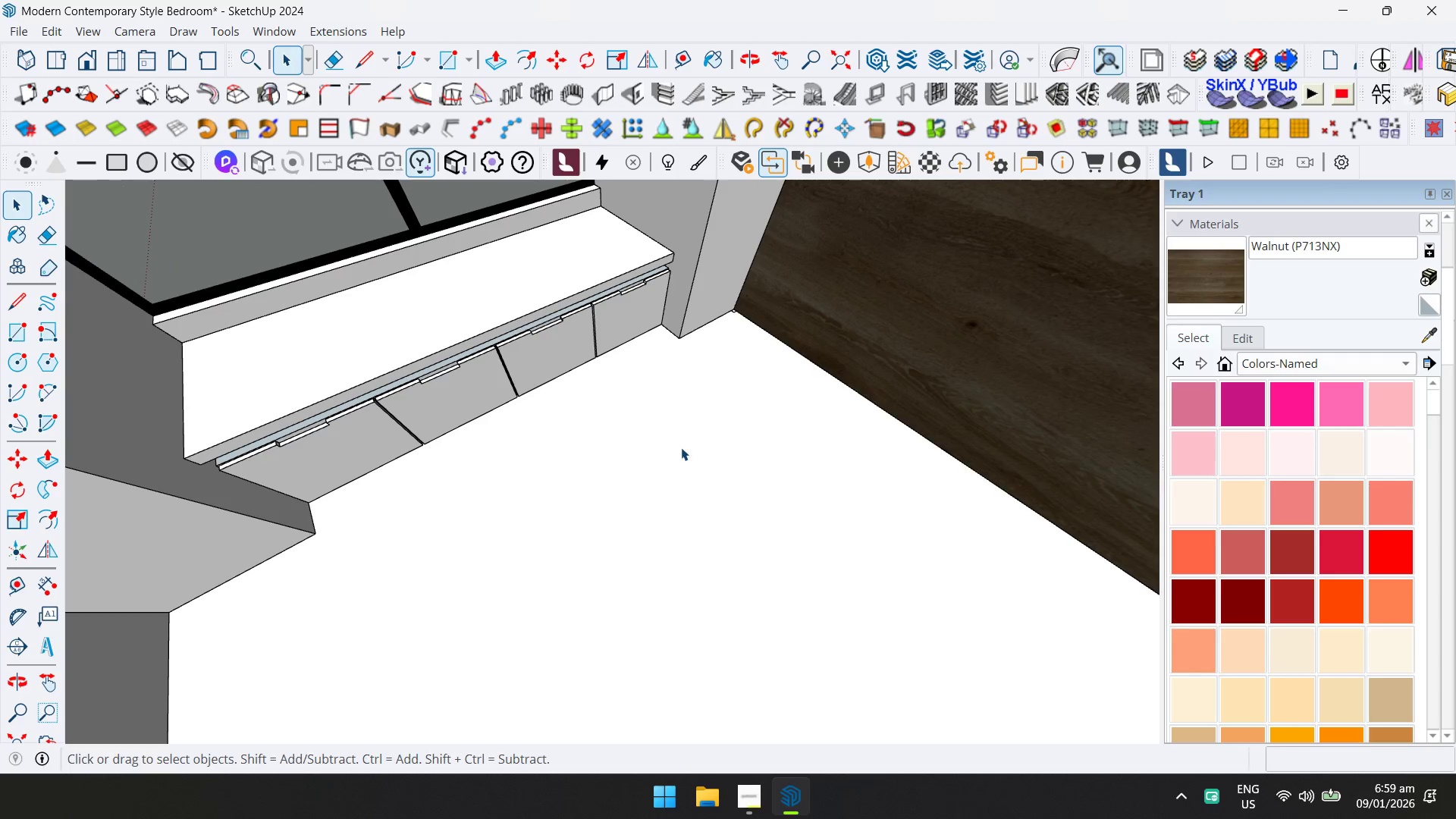 
scroll: coordinate [682, 448], scroll_direction: up, amount: 1.0
 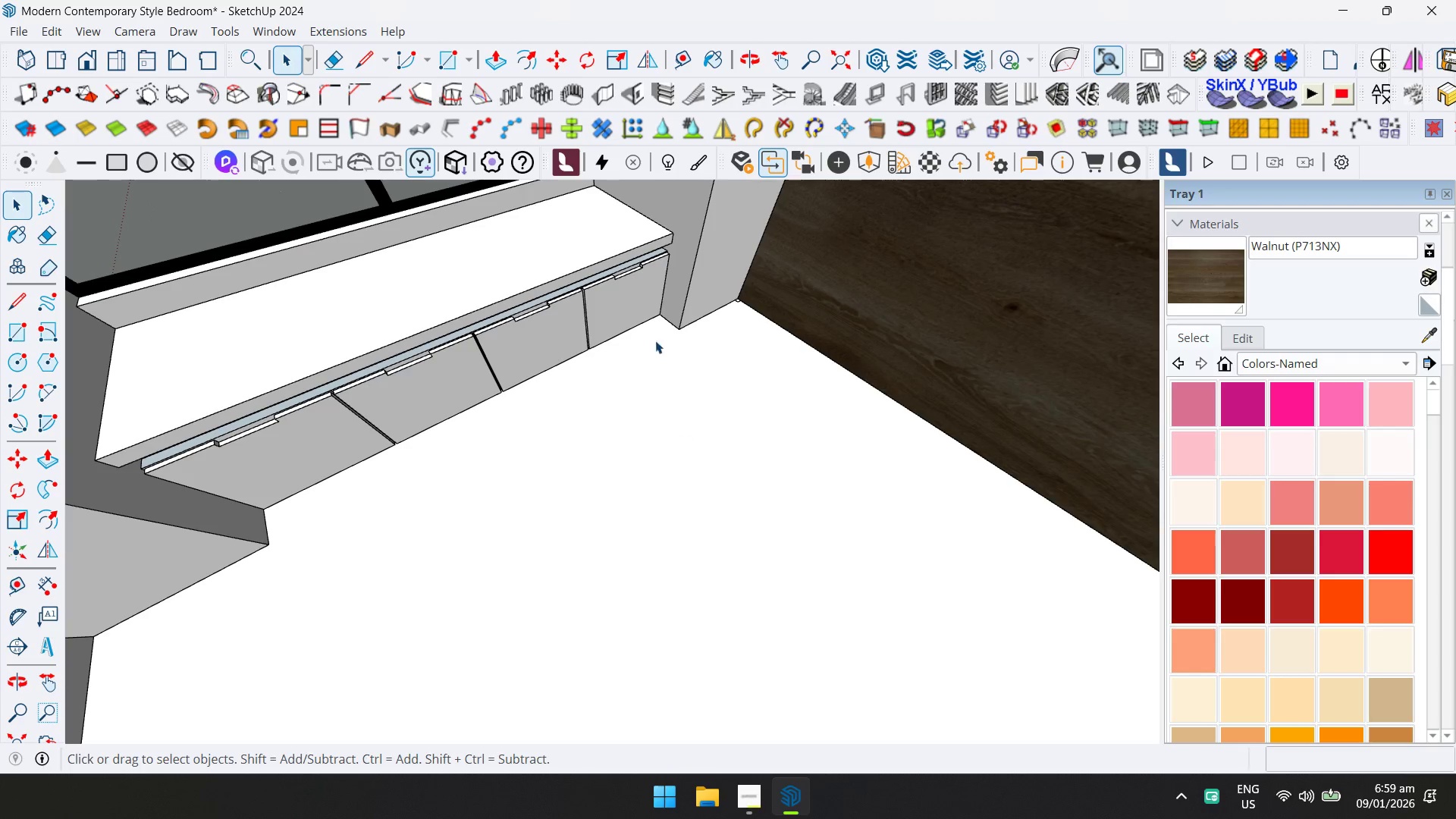 
key(Shift+ShiftLeft)
 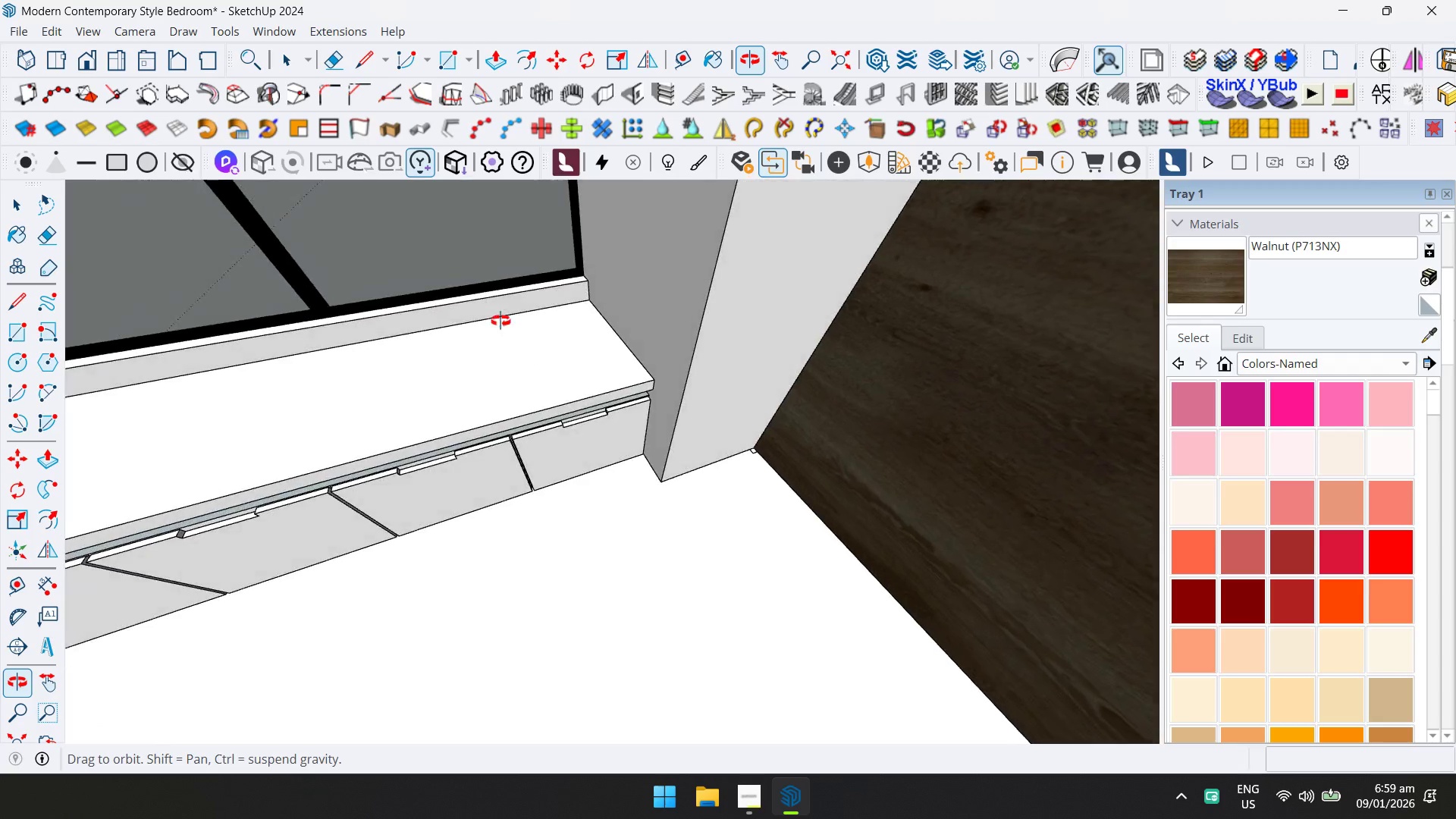 
scroll: coordinate [745, 465], scroll_direction: up, amount: 13.0
 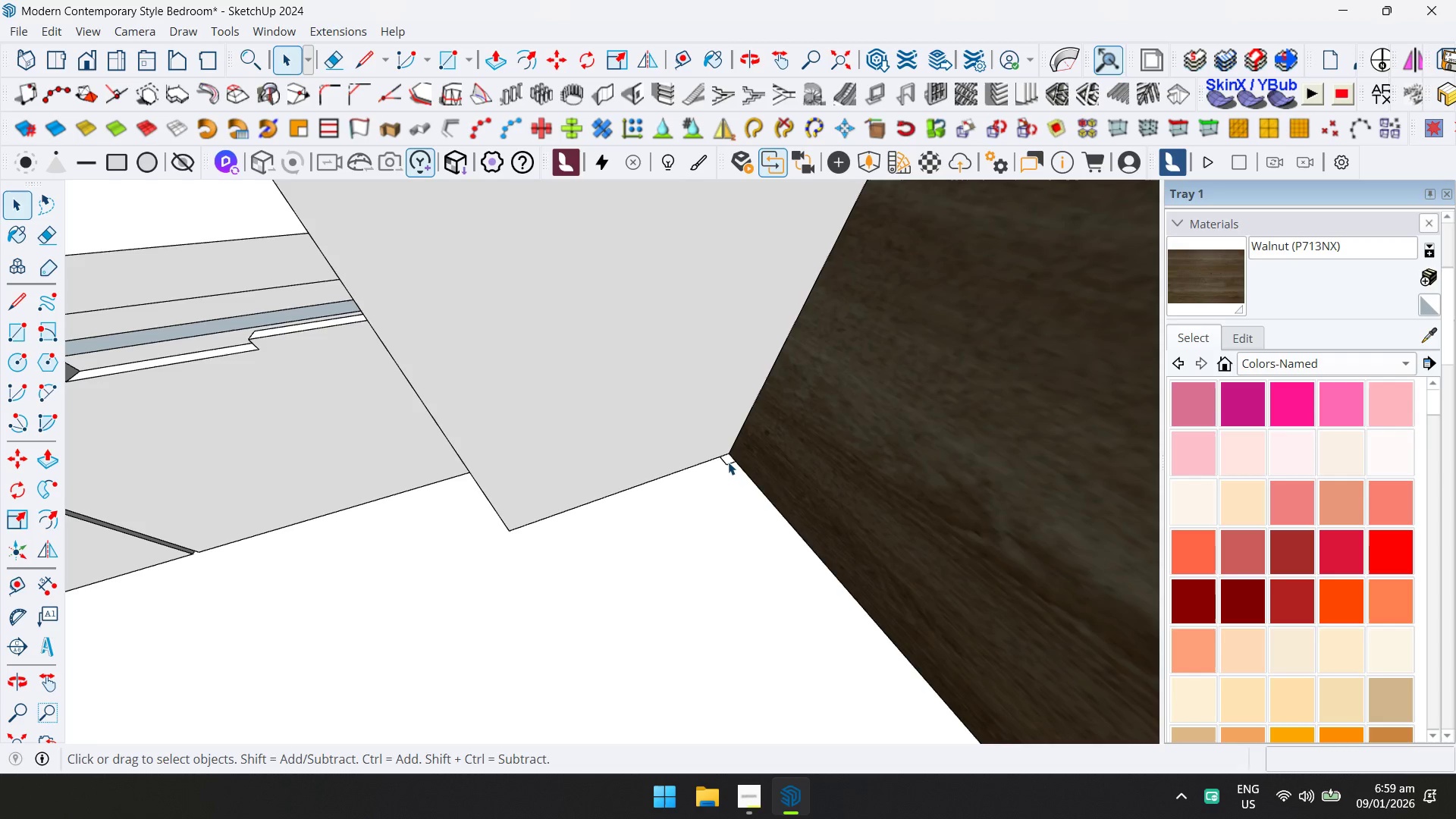 
double_click([728, 462])
 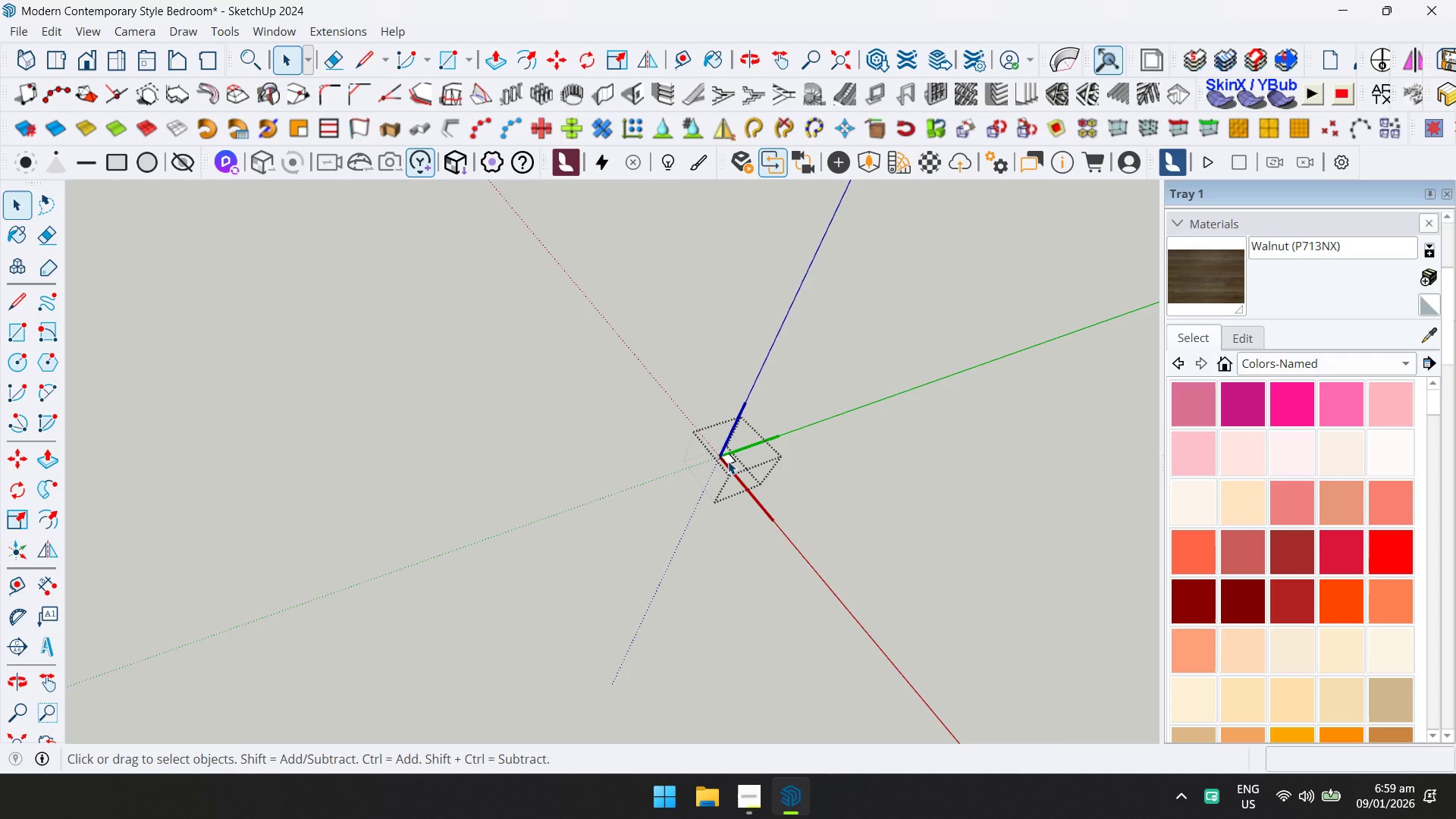 
left_click([728, 460])
 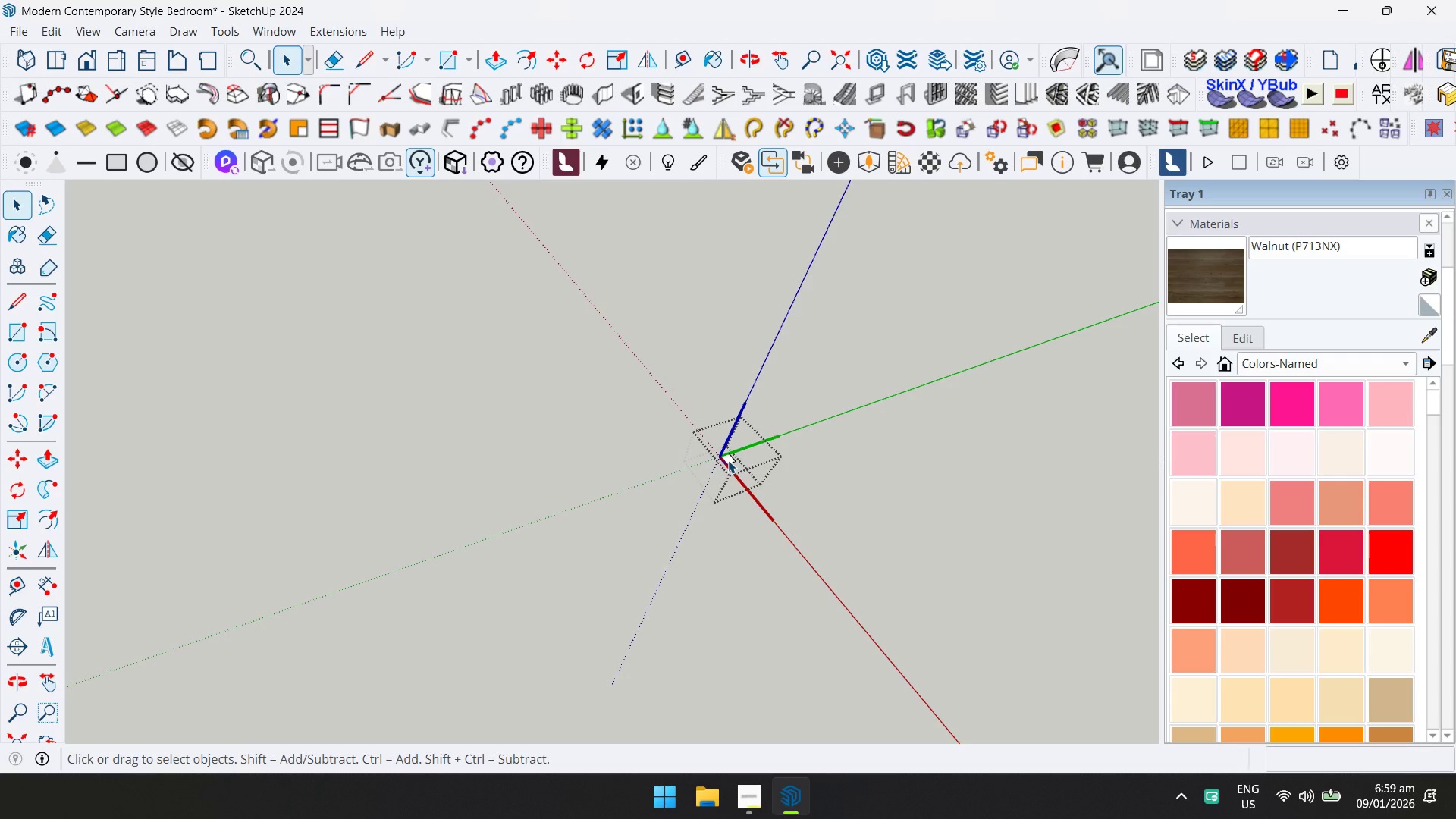 
key(P)
 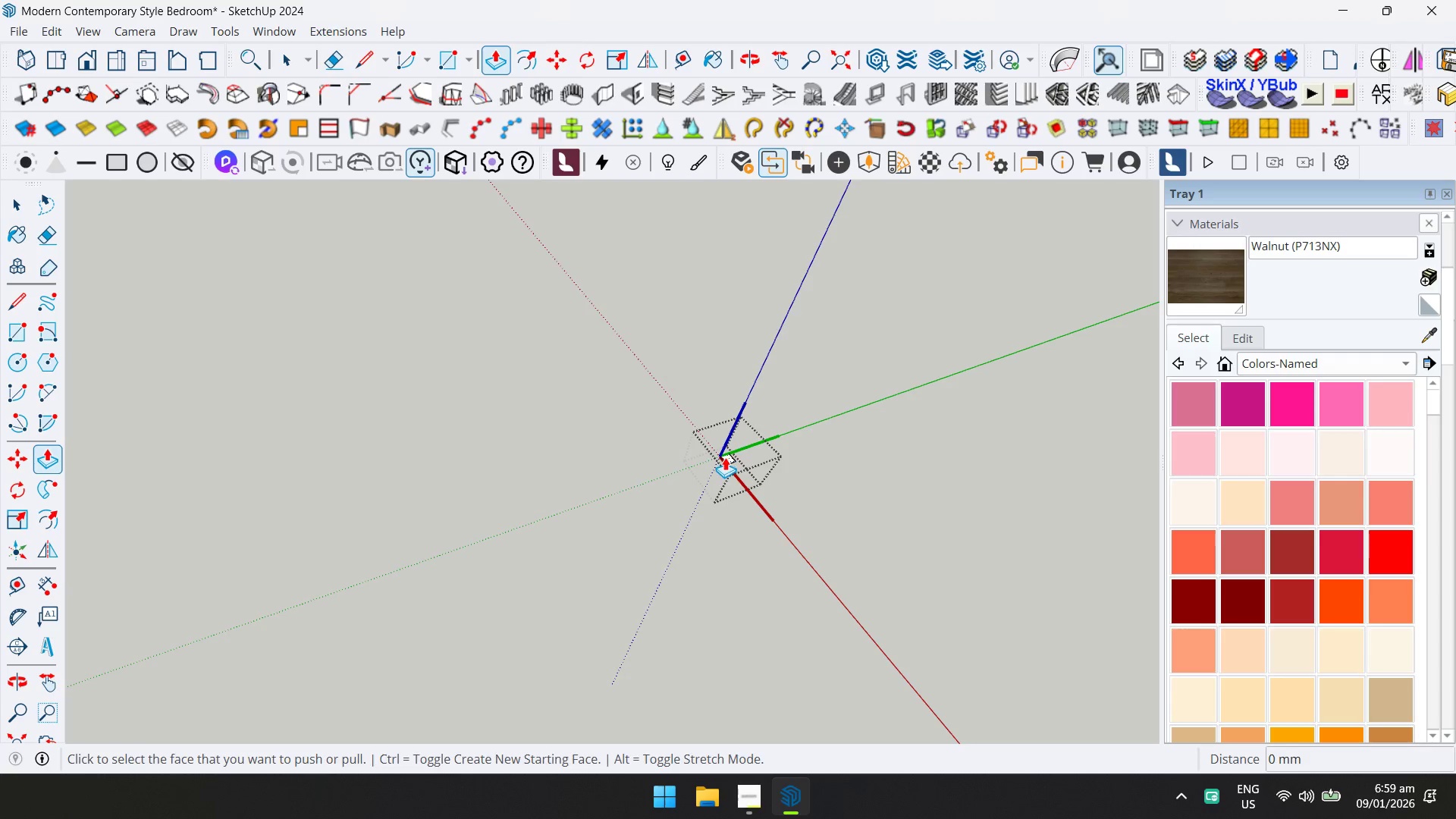 
left_click([725, 457])
 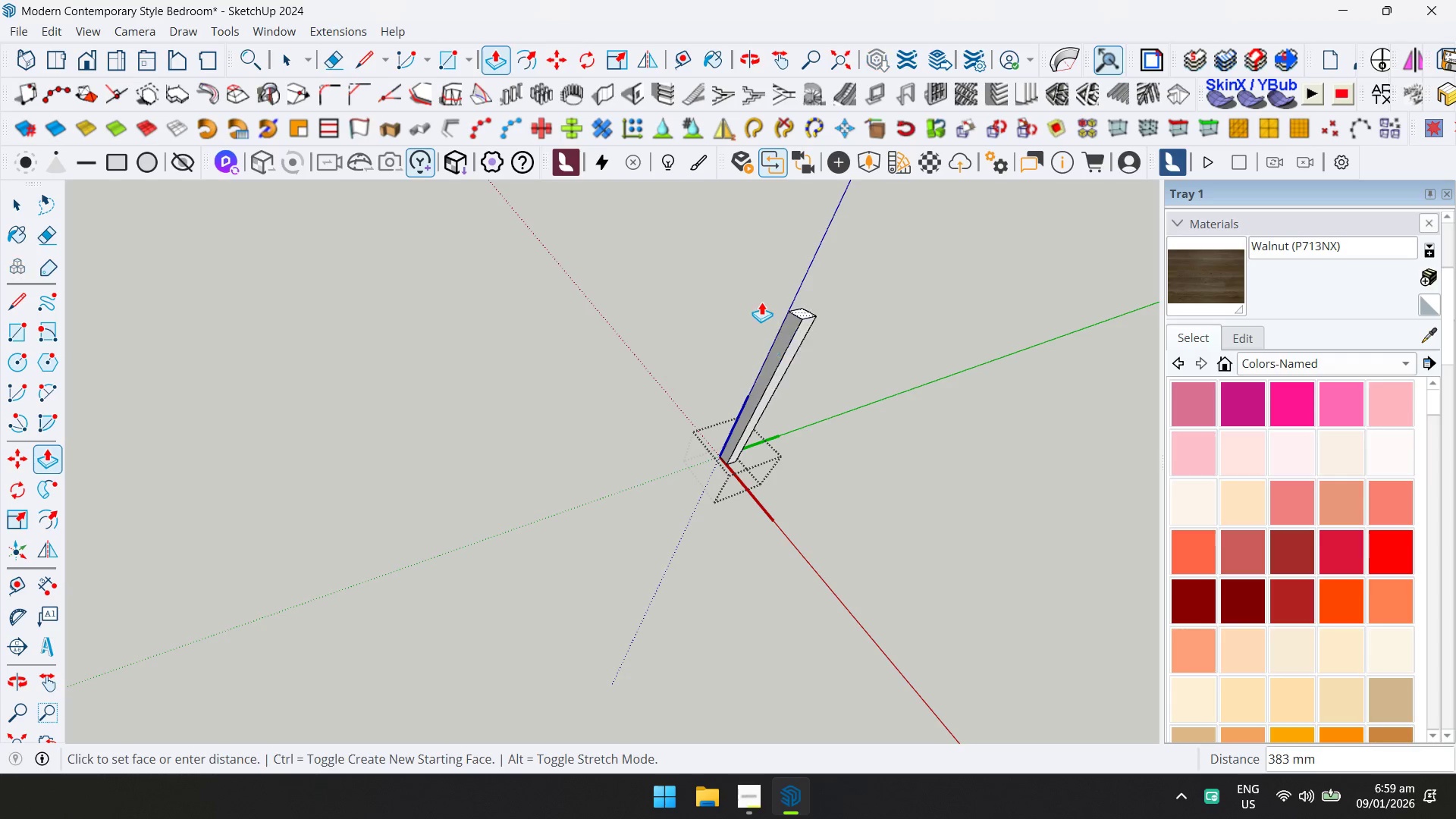 
key(D)
 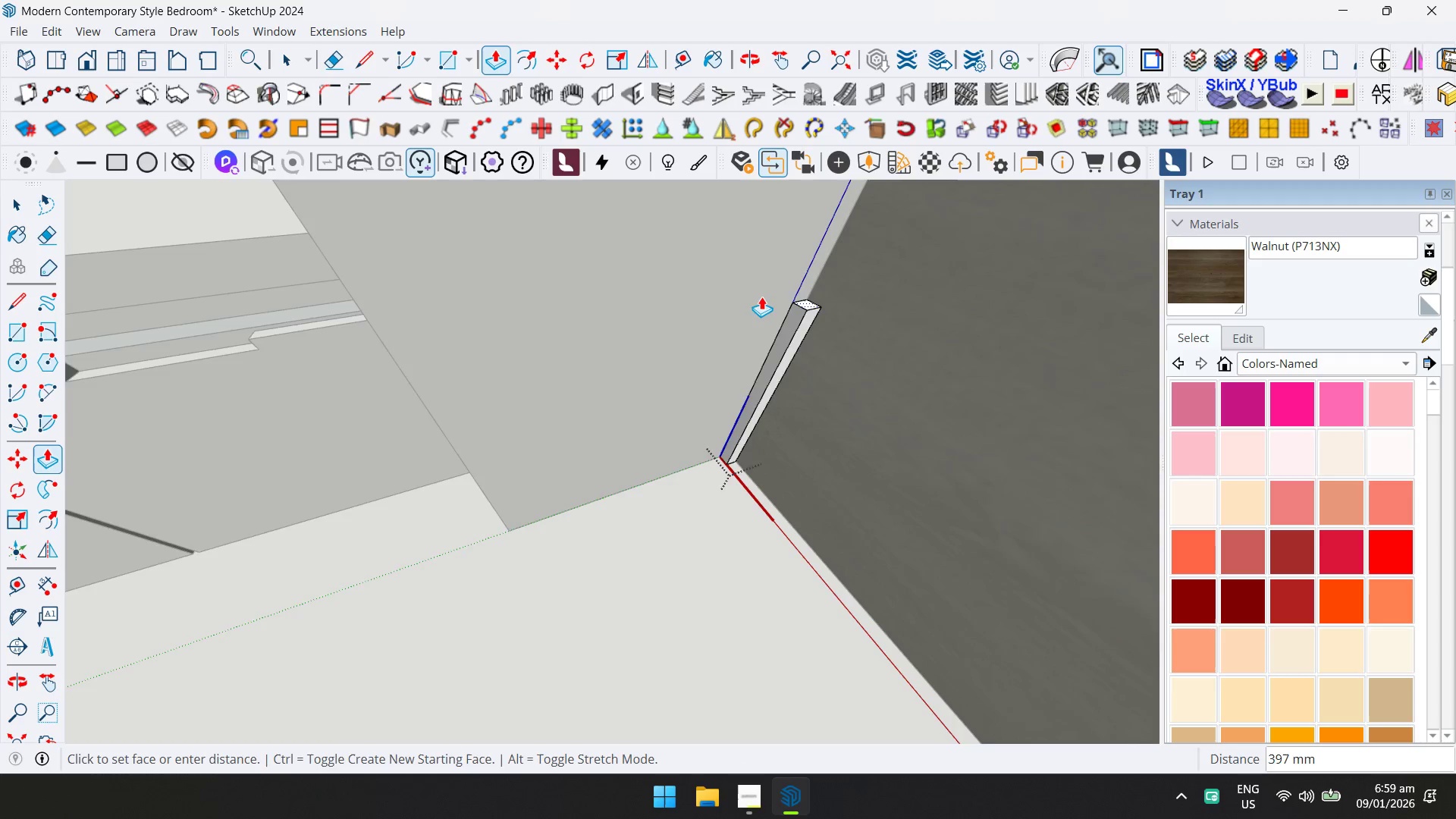 
hold_key(key=ShiftLeft, duration=0.34)
 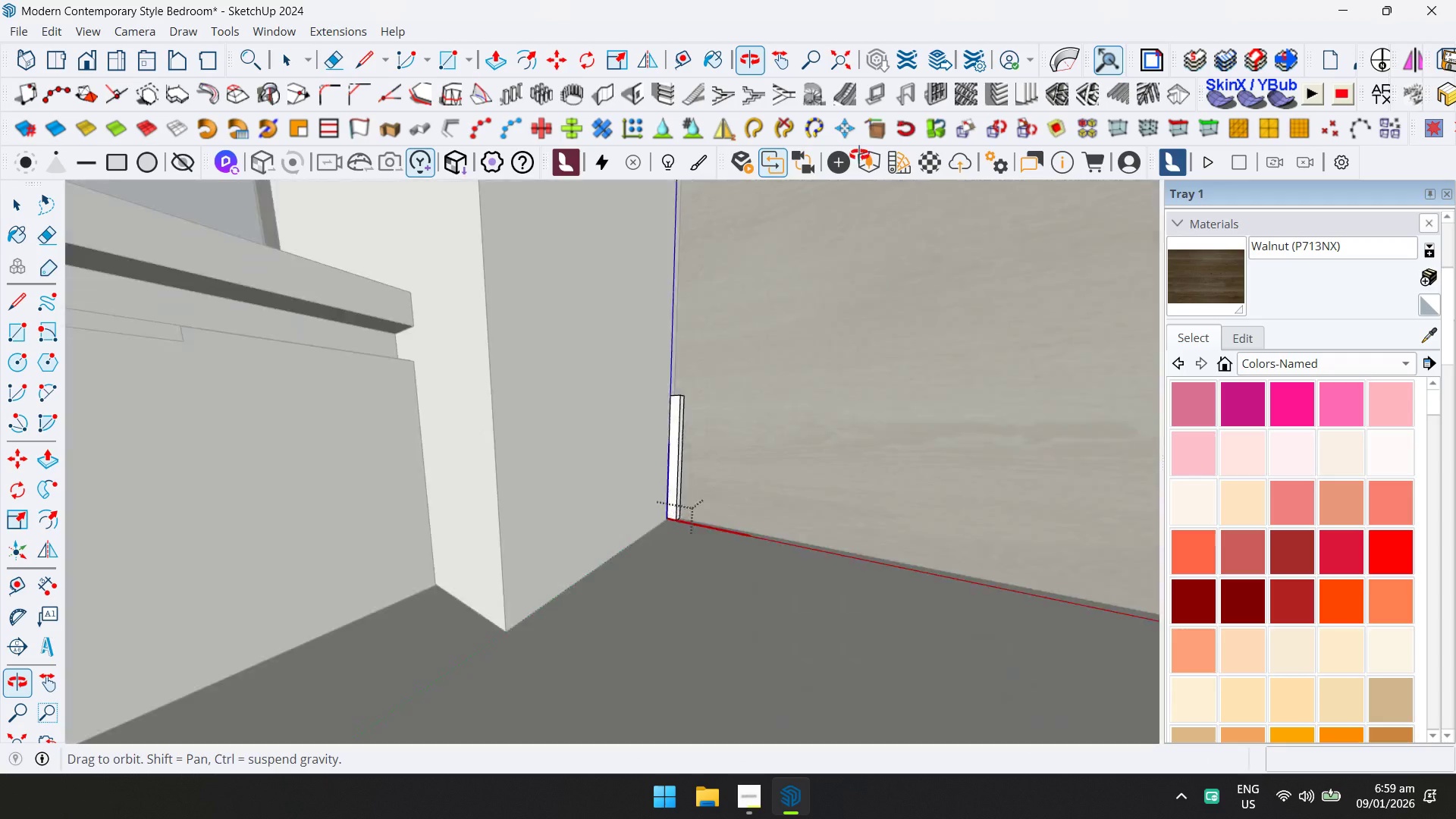 
scroll: coordinate [767, 297], scroll_direction: down, amount: 4.0
 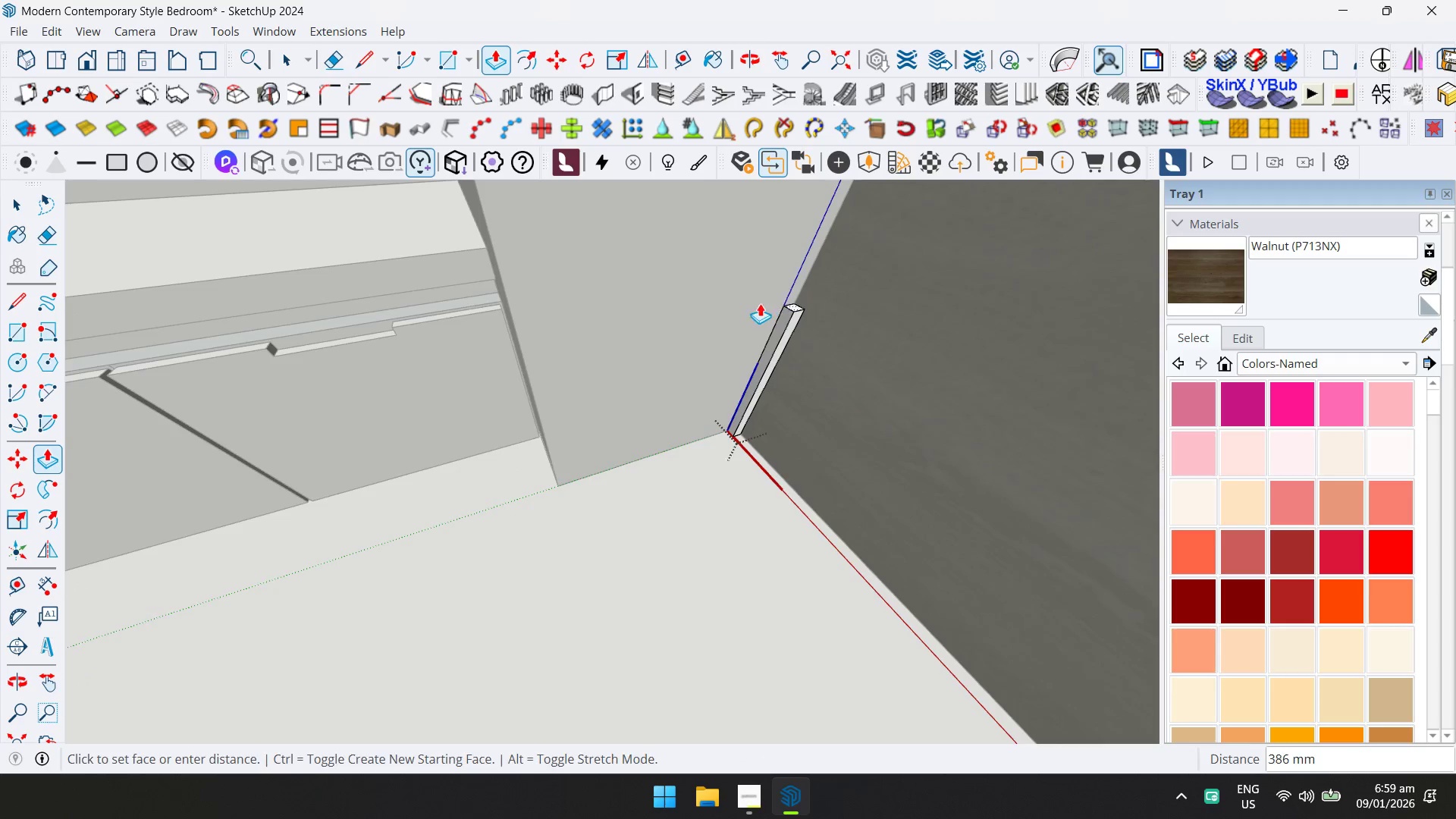 
hold_key(key=ShiftLeft, duration=0.56)
 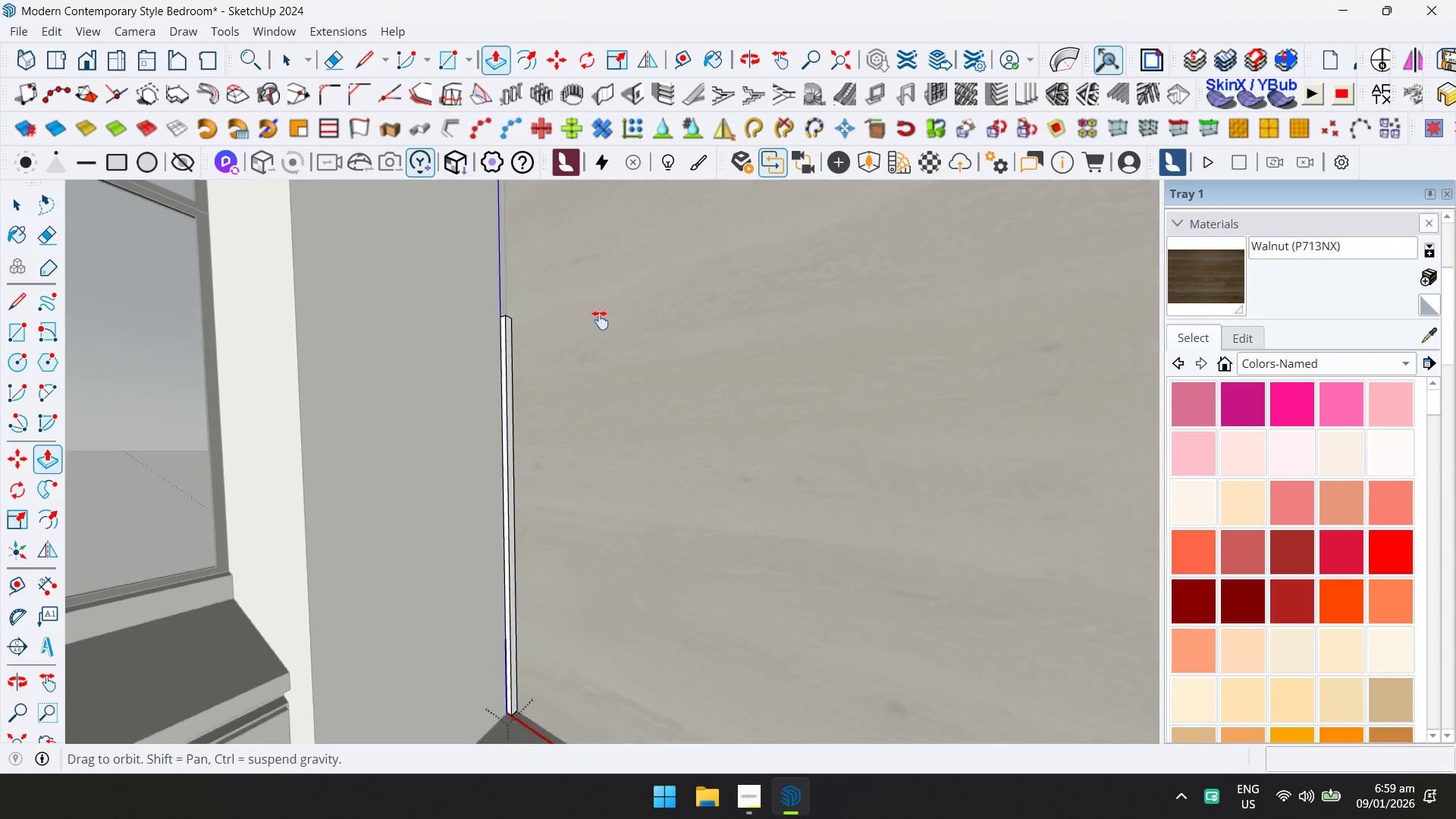 
hold_key(key=ShiftLeft, duration=0.84)
scroll: coordinate [600, 320], scroll_direction: down, amount: 5.0
 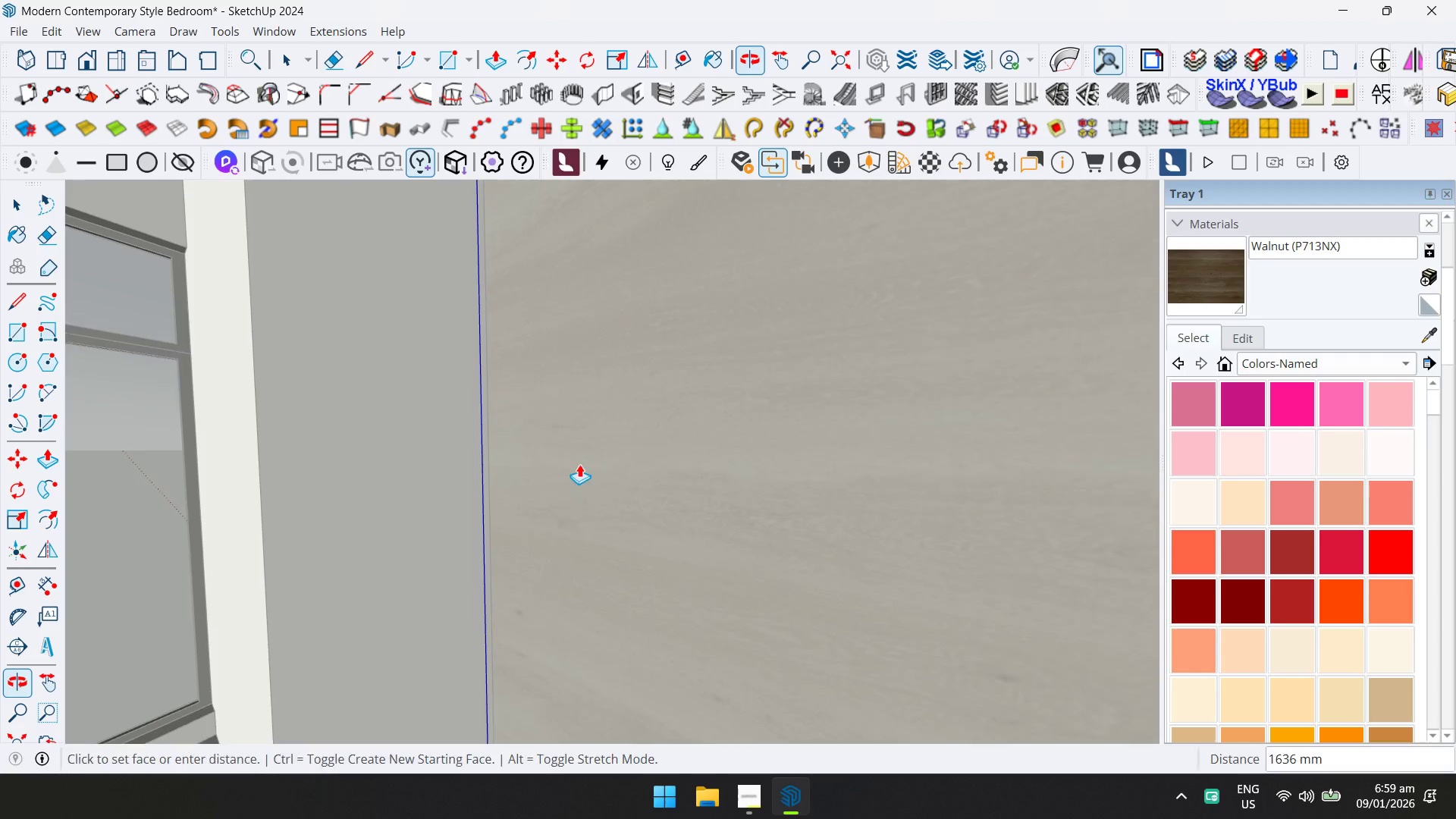 
key(Shift+ShiftLeft)
 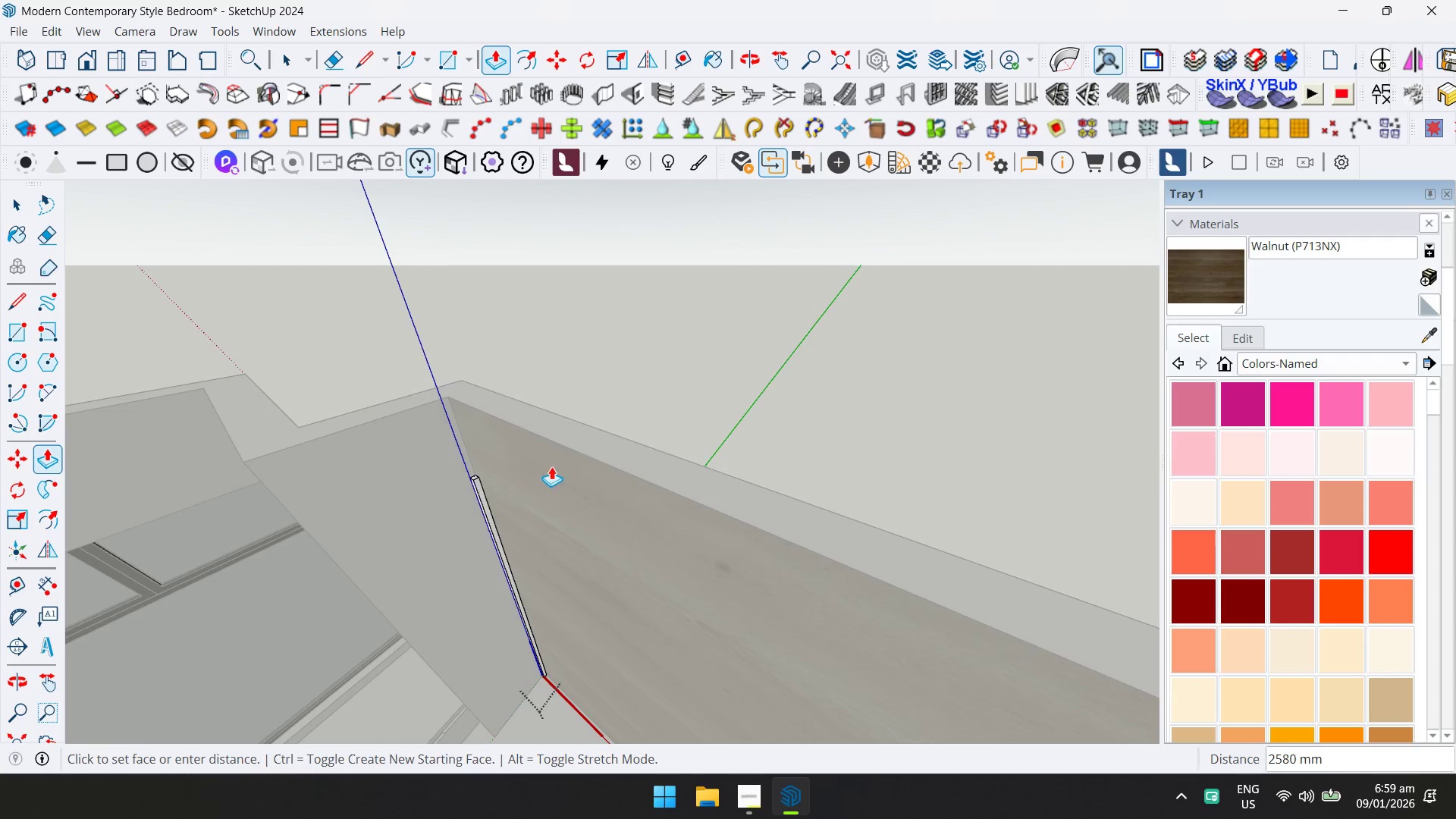 
scroll: coordinate [582, 456], scroll_direction: down, amount: 3.0
 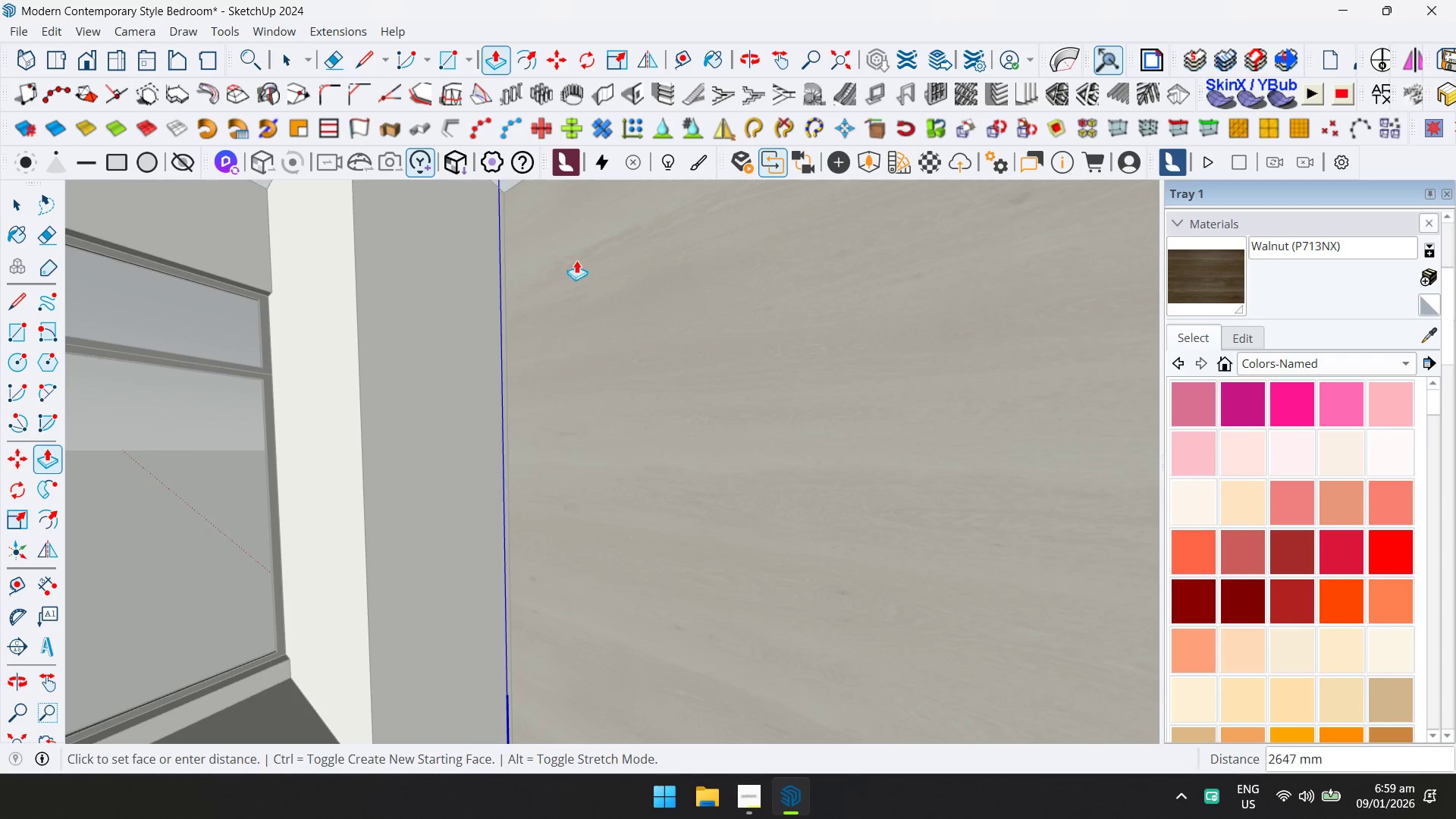 
left_click([607, 466])
 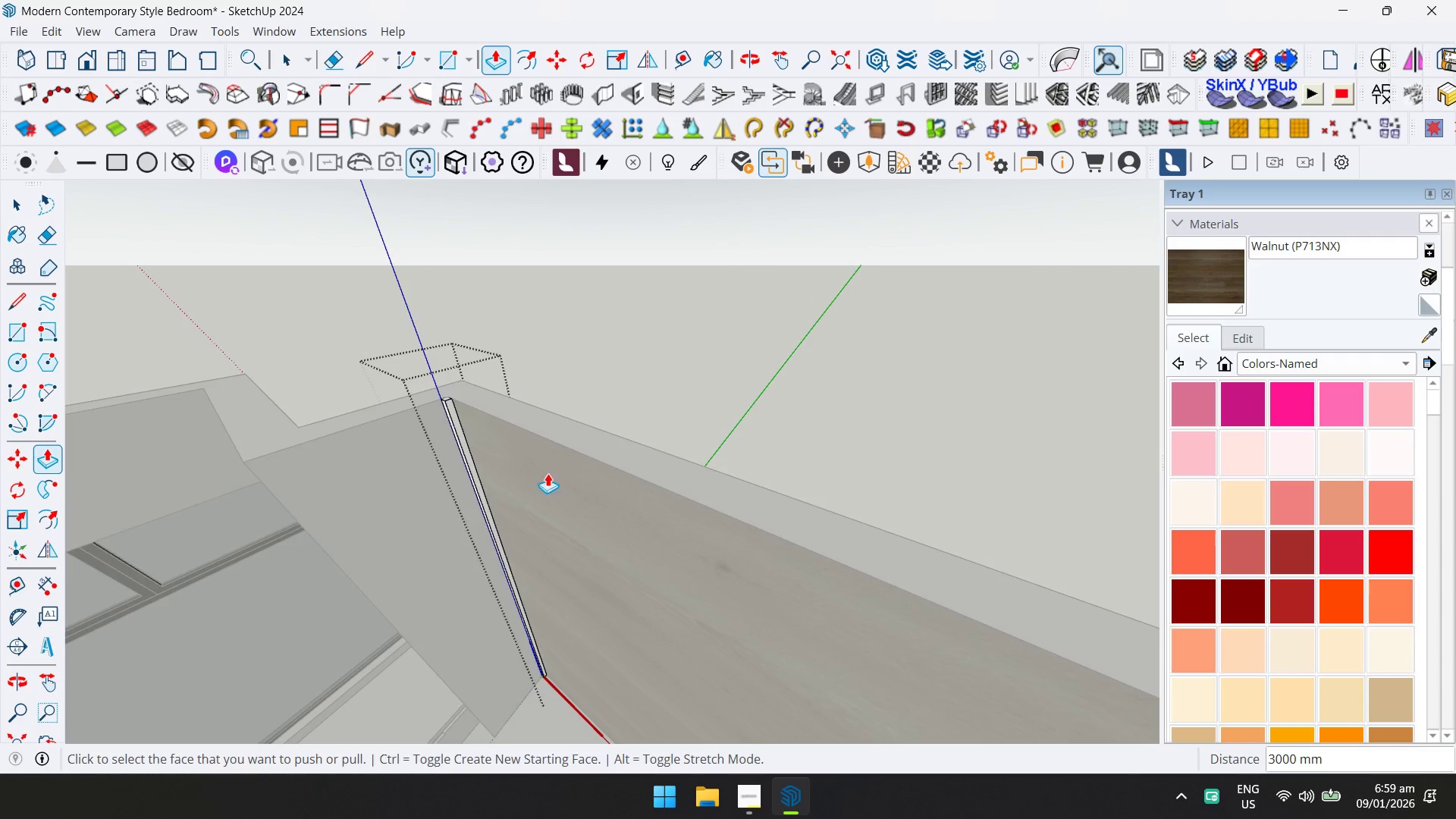 
key(Space)
 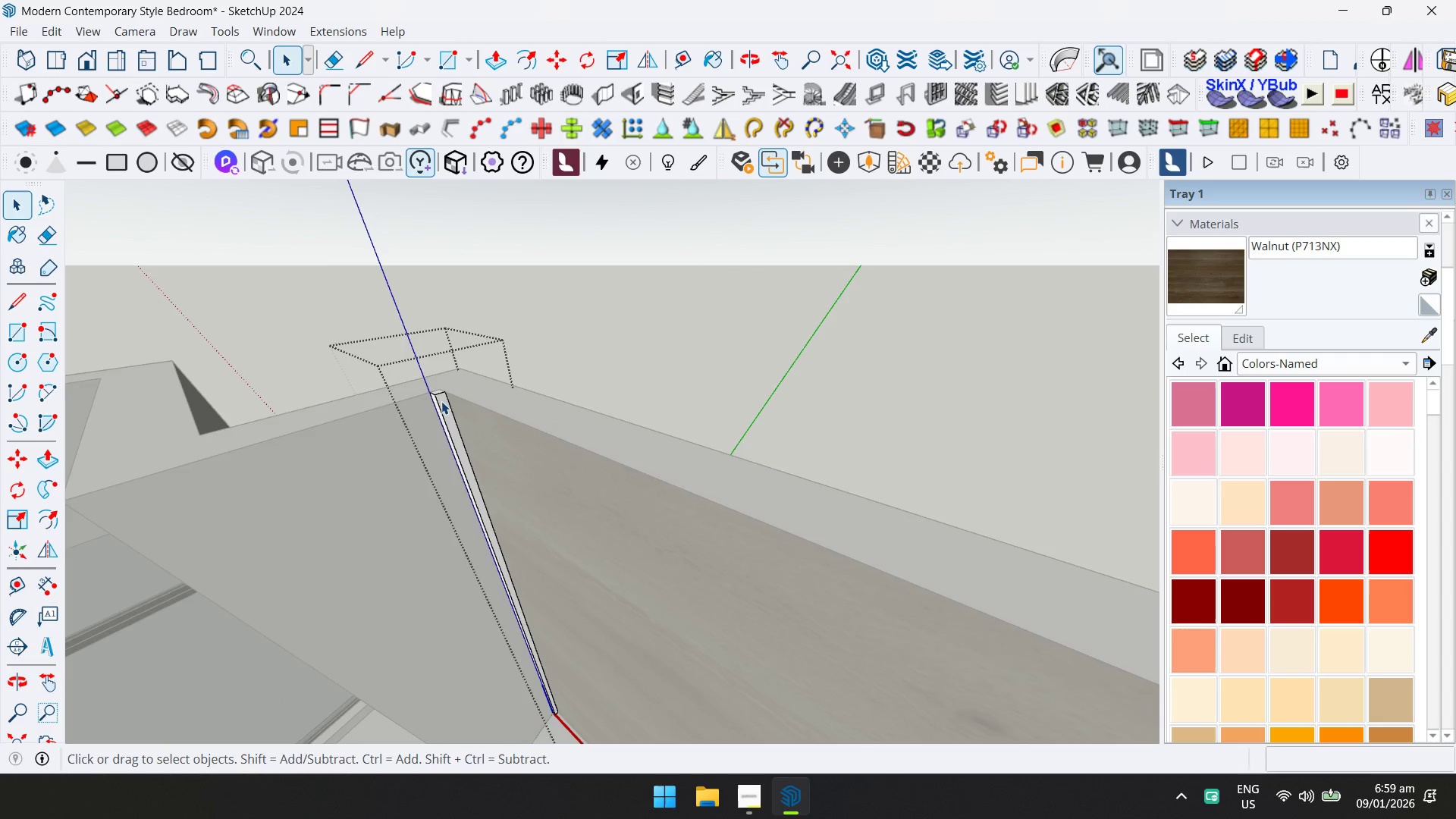 
scroll: coordinate [467, 414], scroll_direction: up, amount: 4.0
 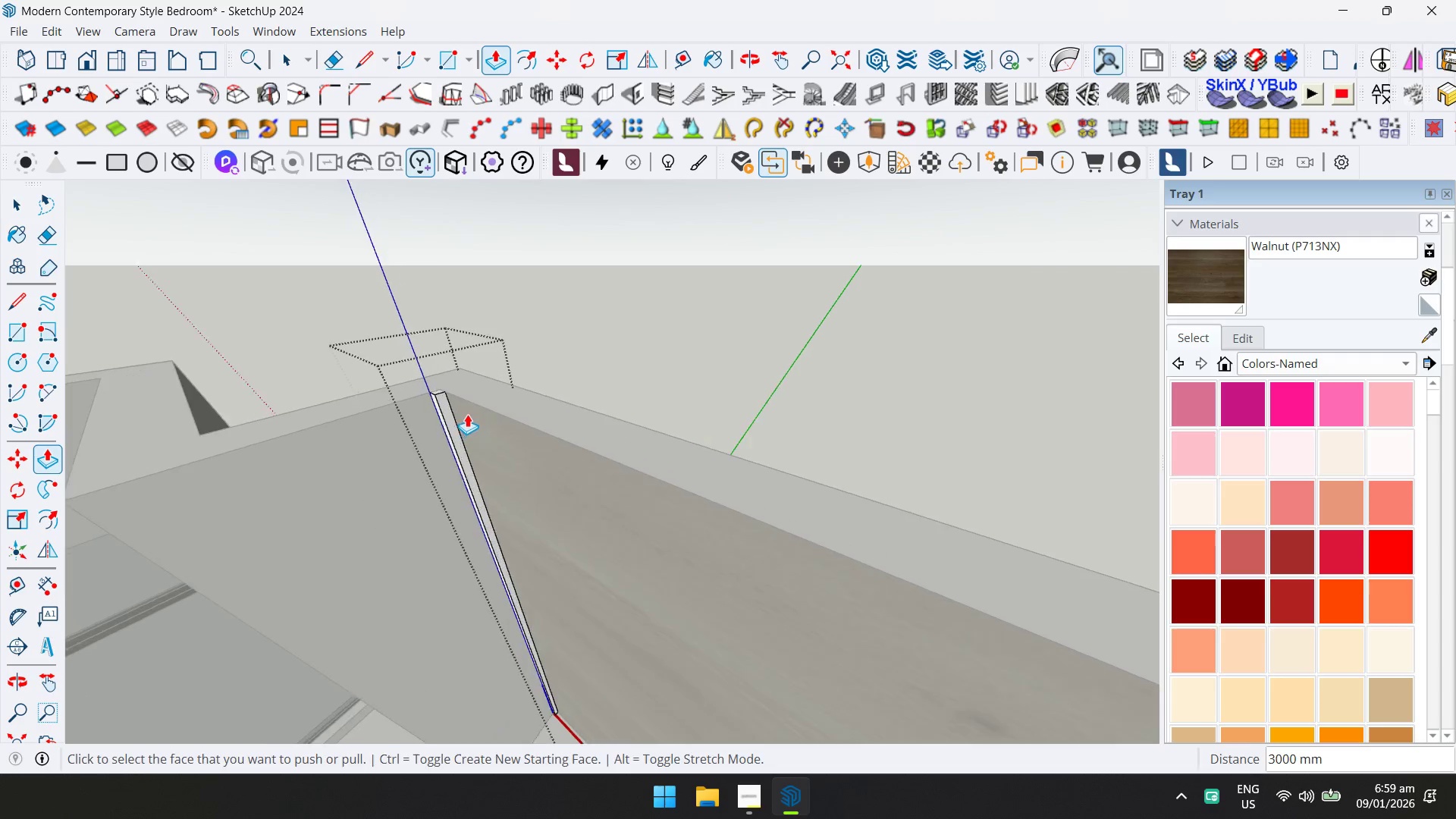 
key(Escape)
 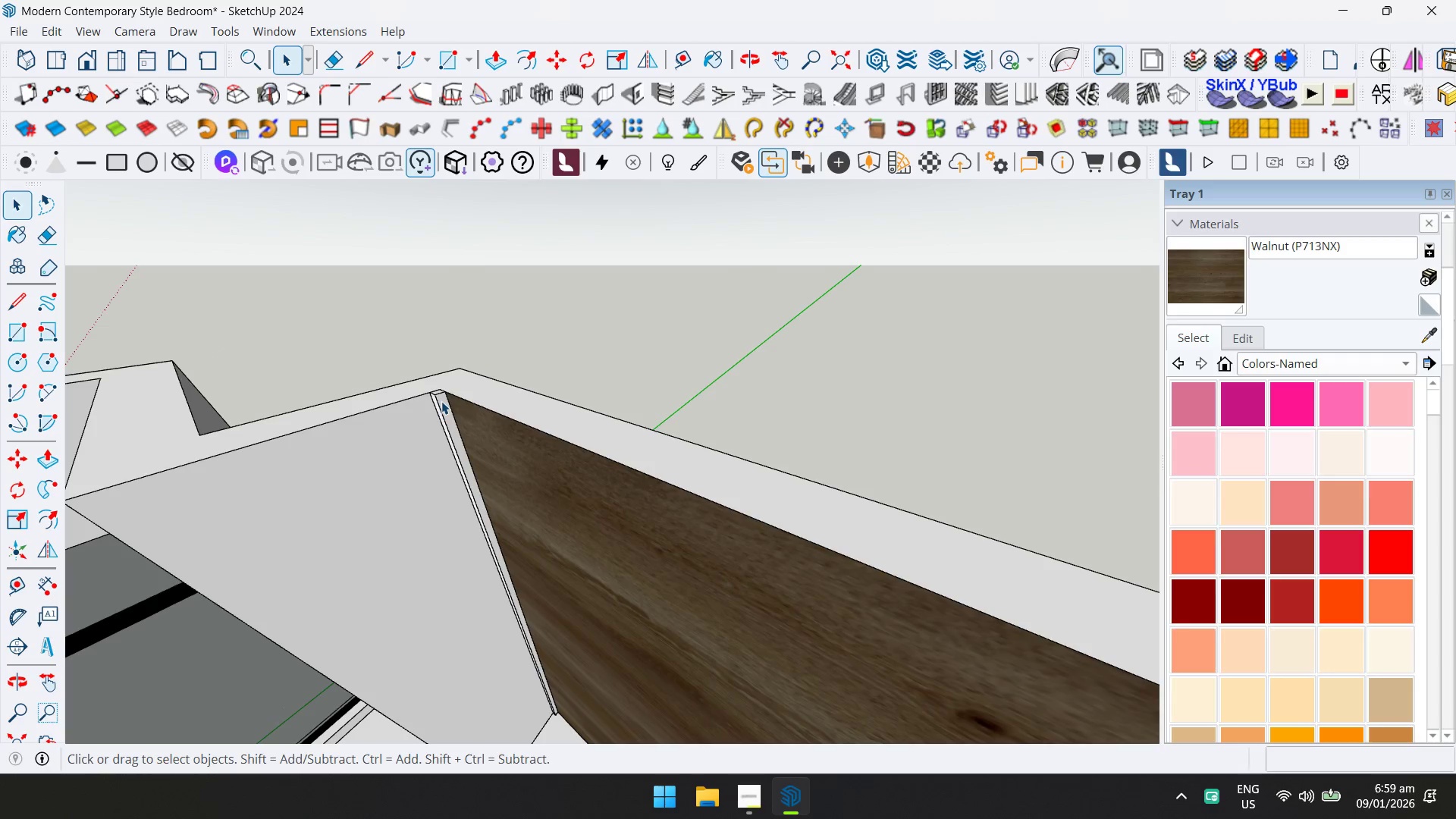 
hold_key(key=ShiftLeft, duration=0.44)
 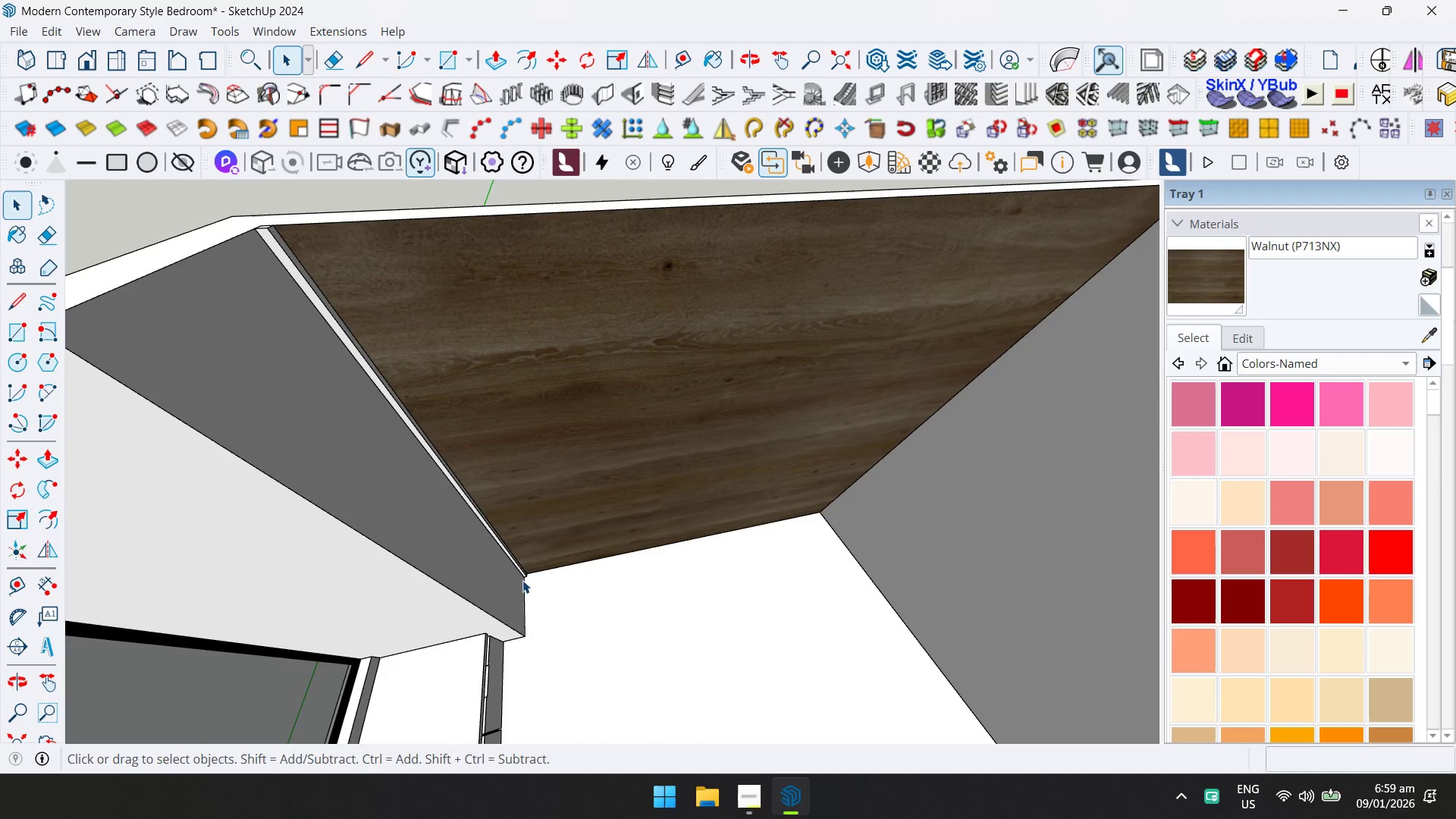 
scroll: coordinate [444, 404], scroll_direction: down, amount: 4.0
 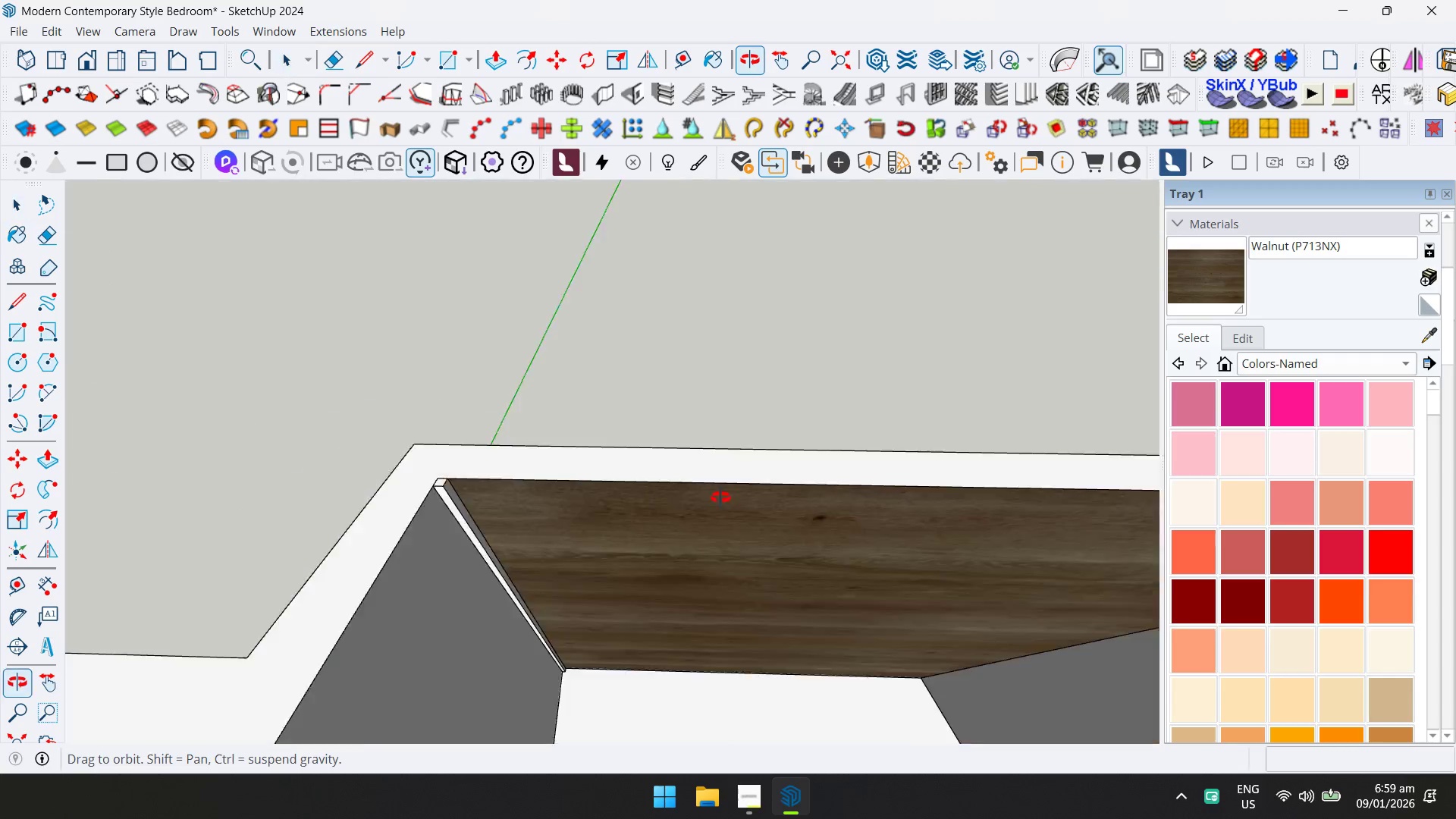 
key(T)
 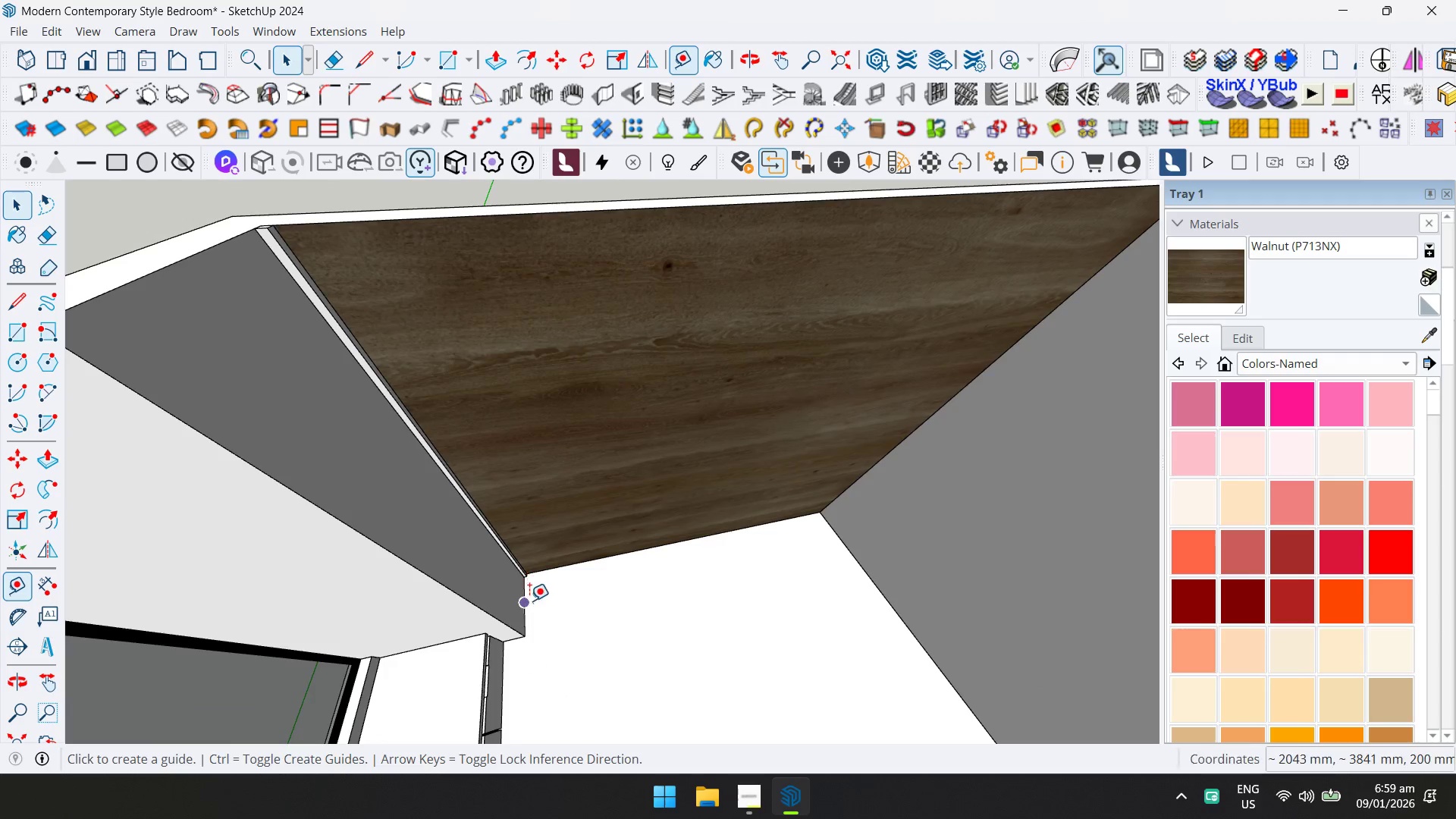 
left_click([529, 604])
 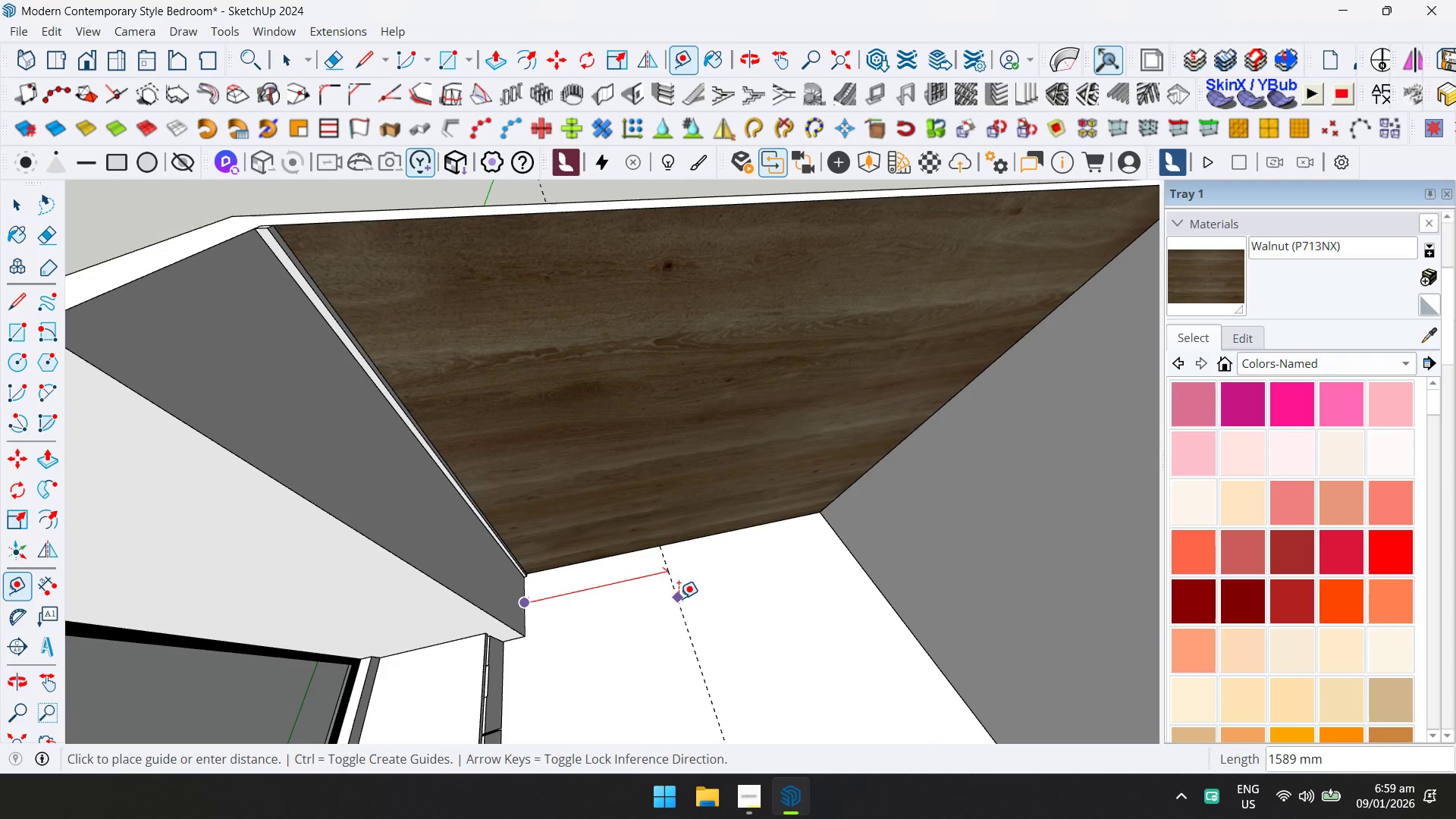 
key(Space)
 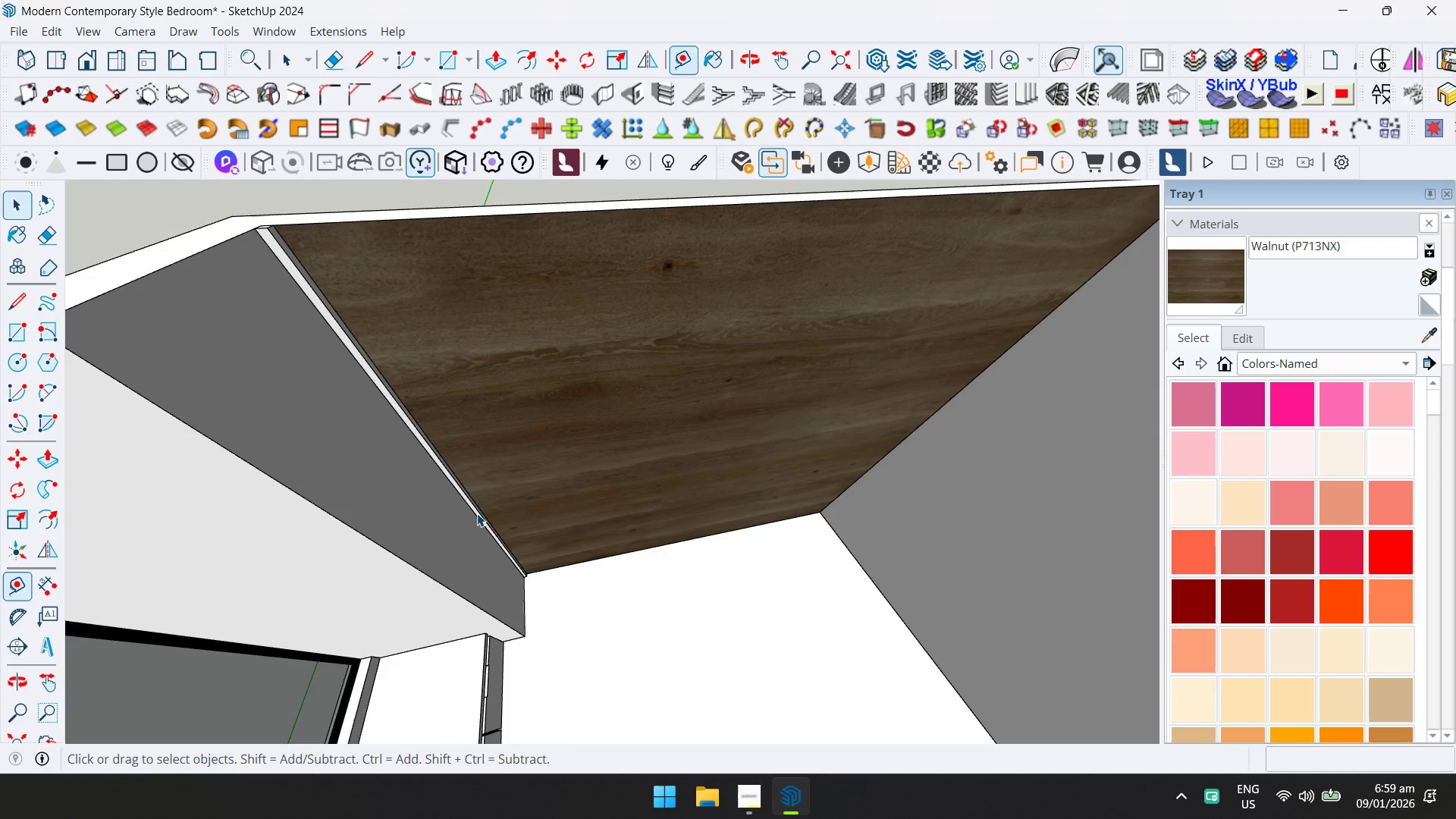 
key(Escape)
 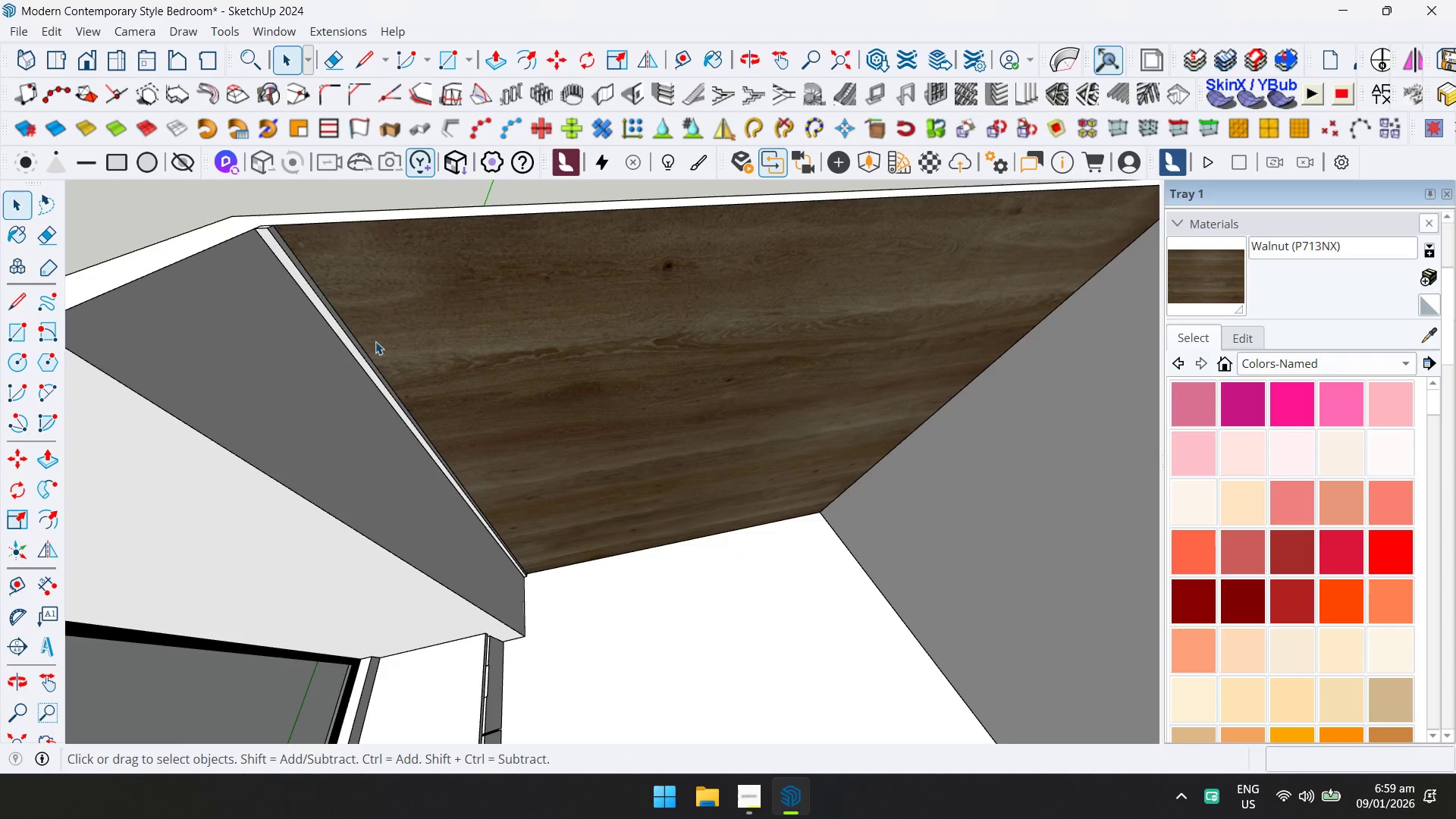 
left_click([345, 343])
 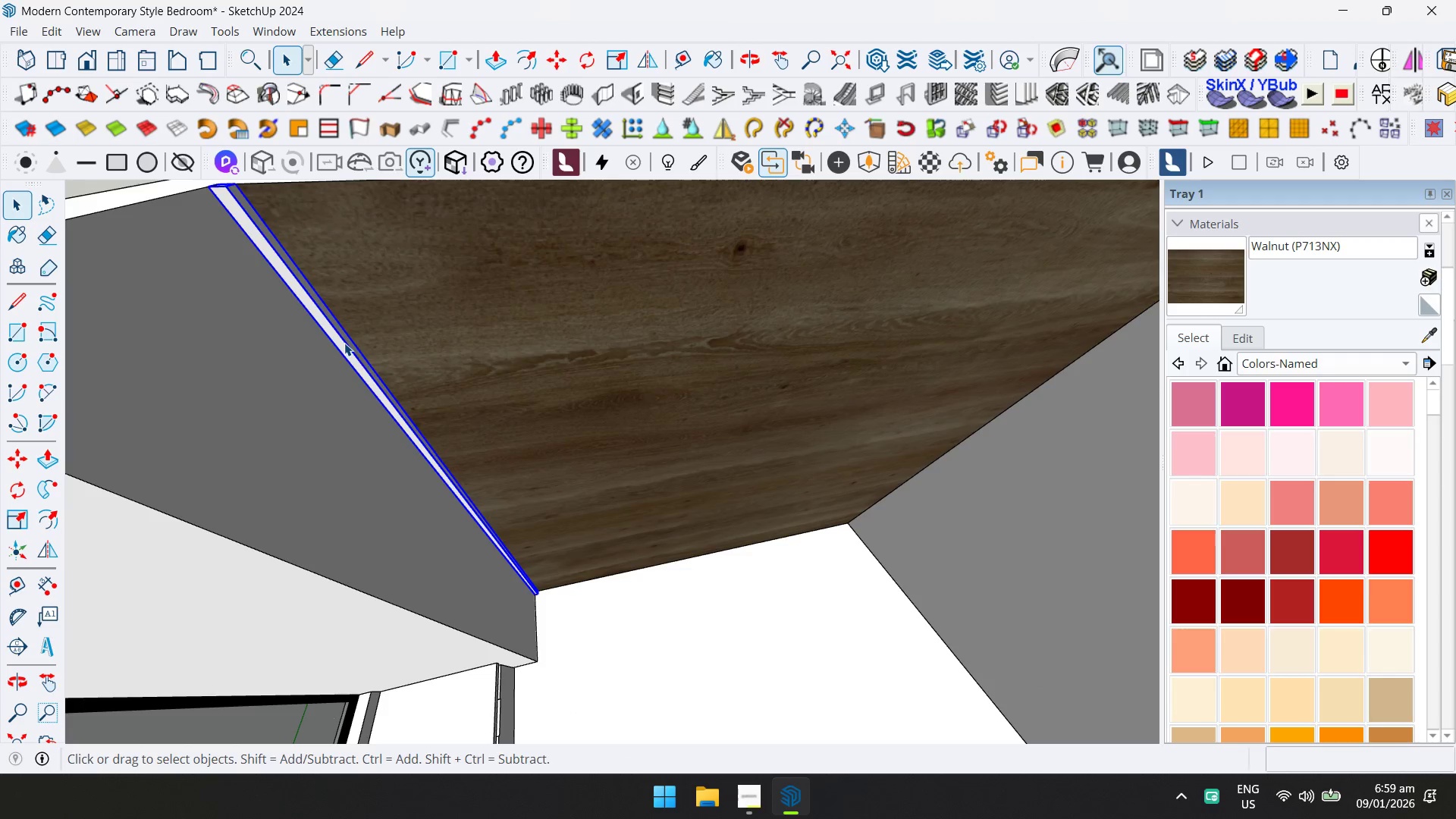 
scroll: coordinate [375, 337], scroll_direction: up, amount: 3.0
 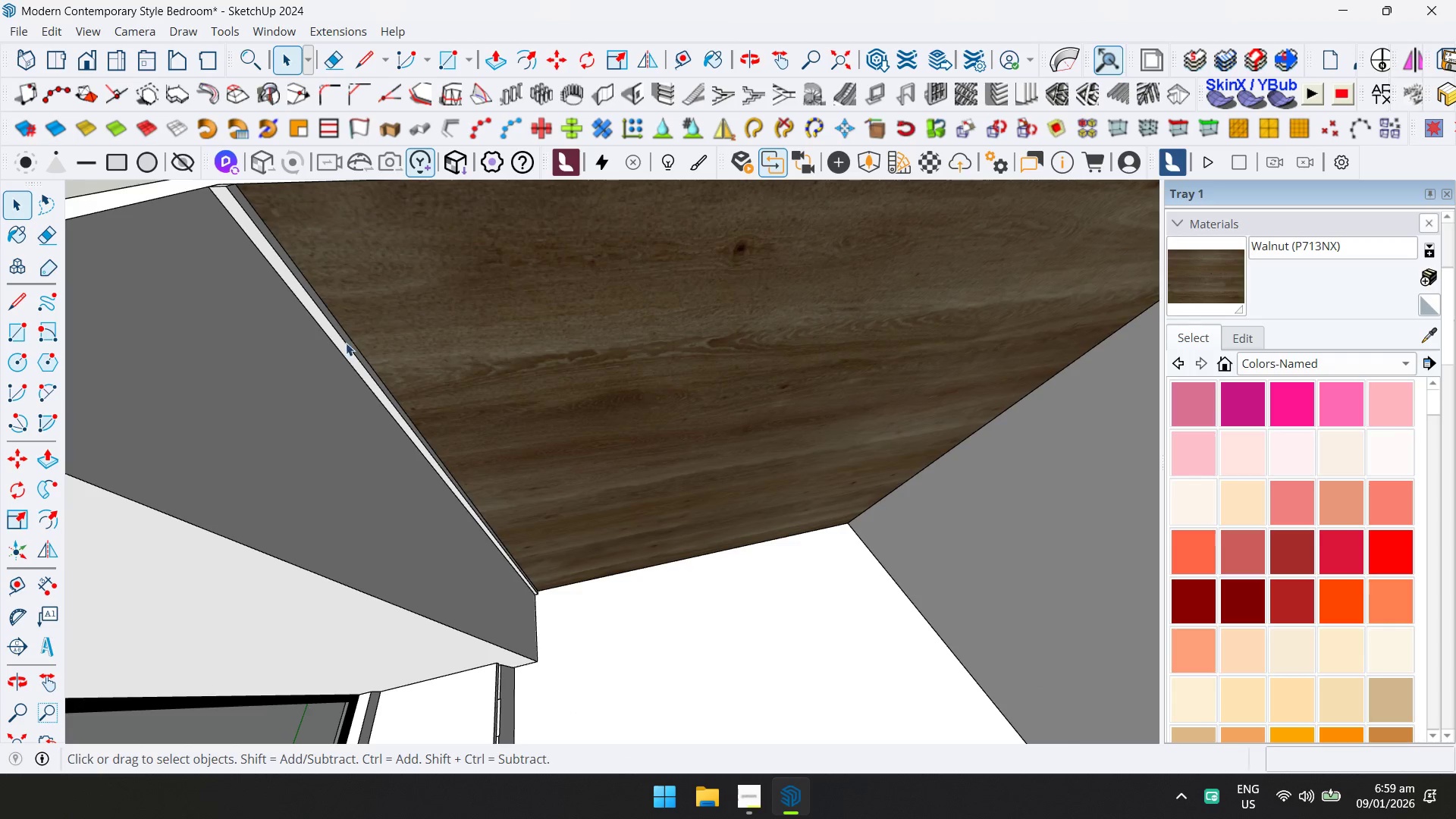 
hold_key(key=ShiftLeft, duration=0.38)
 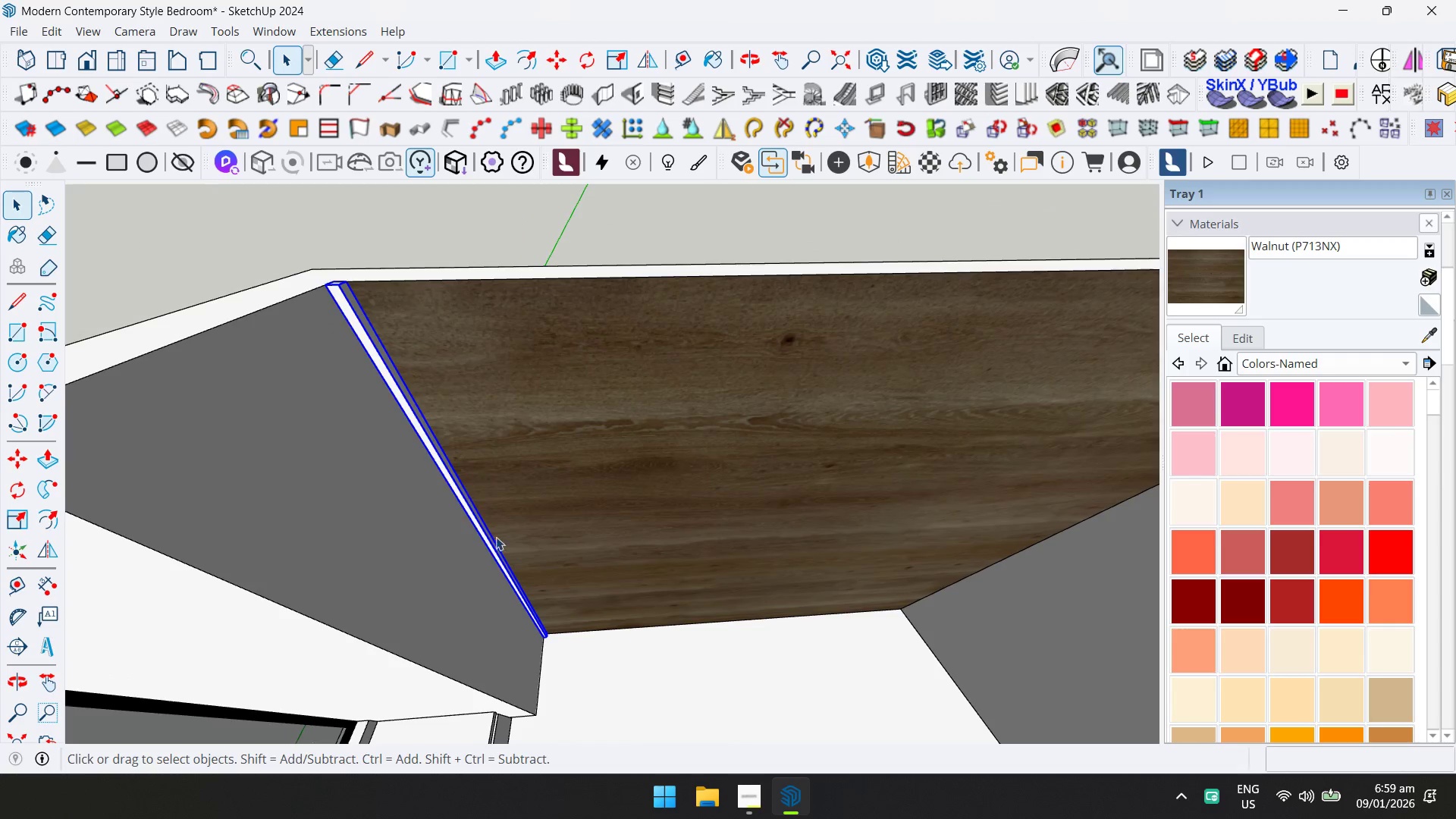 
key(T)
 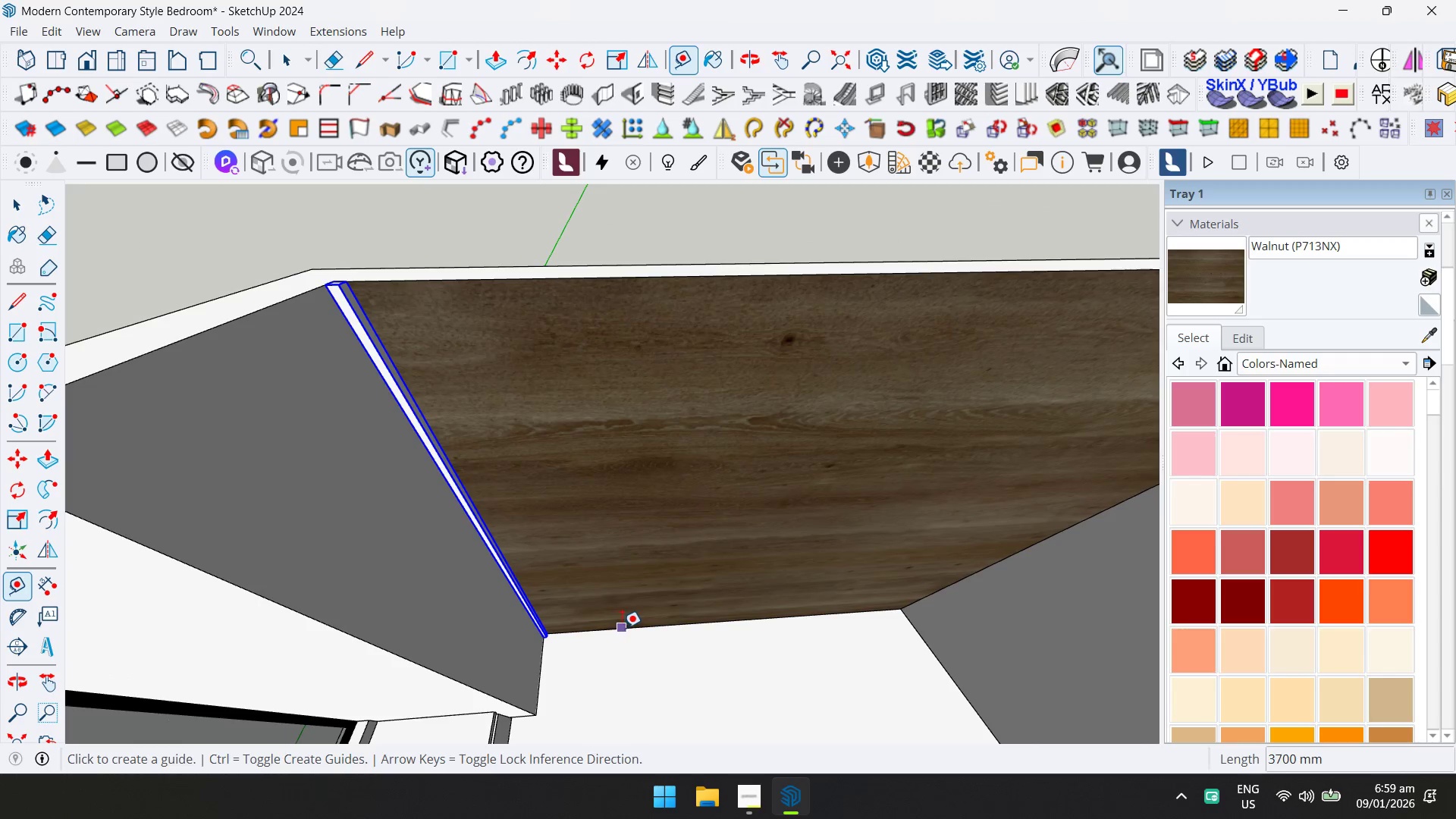 
left_click([623, 628])
 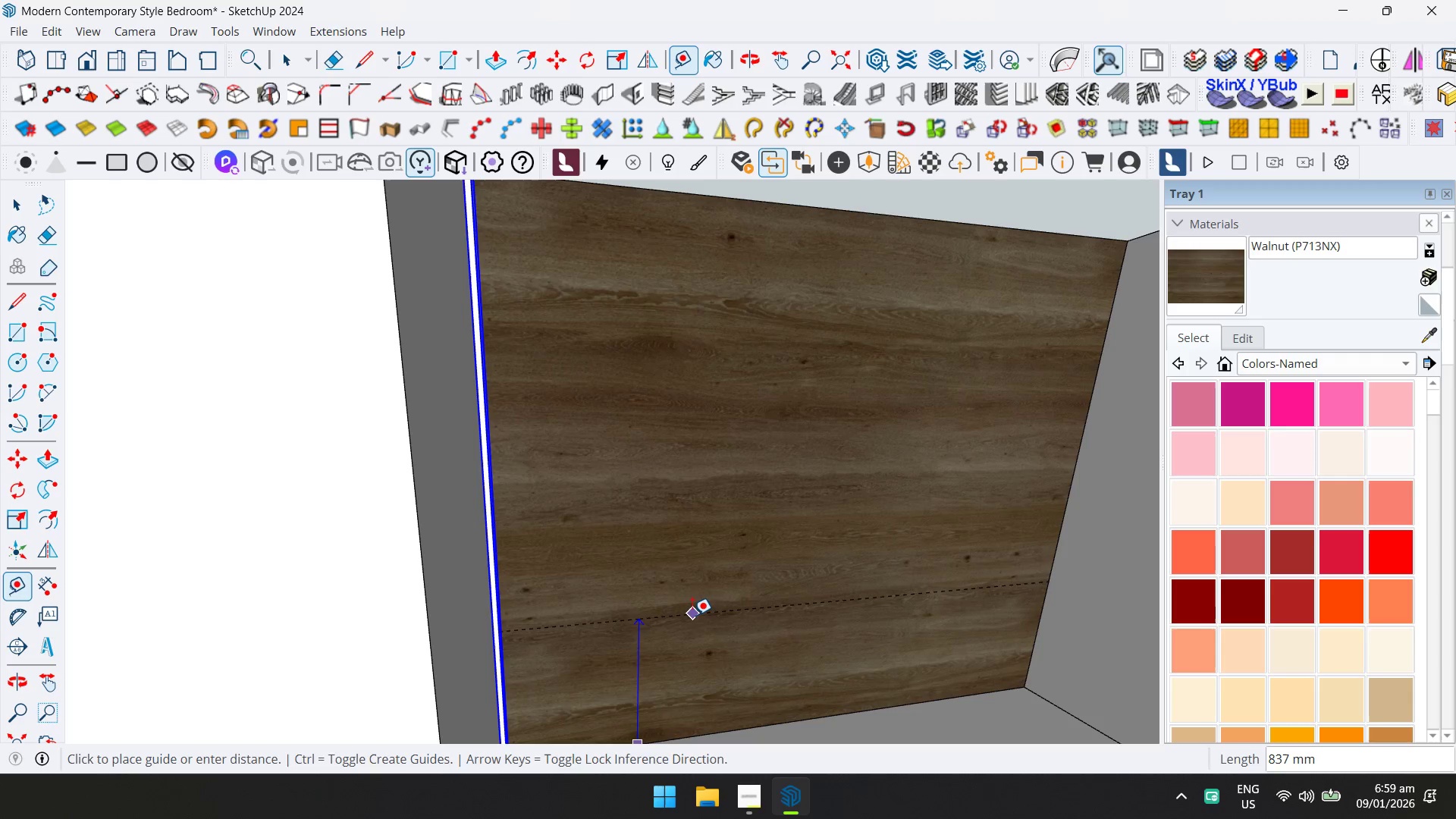 
type(1200)
 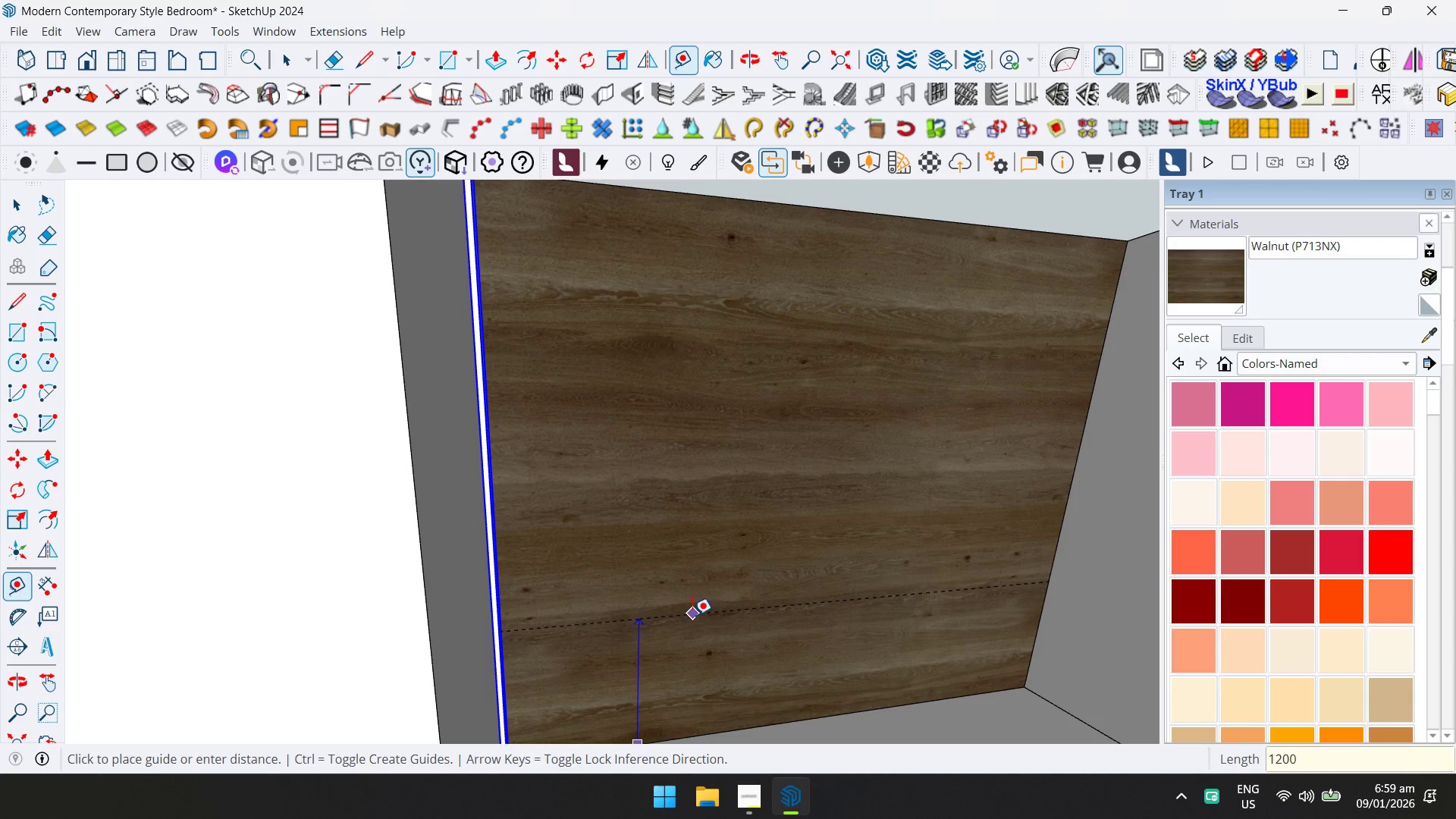 
key(Enter)
 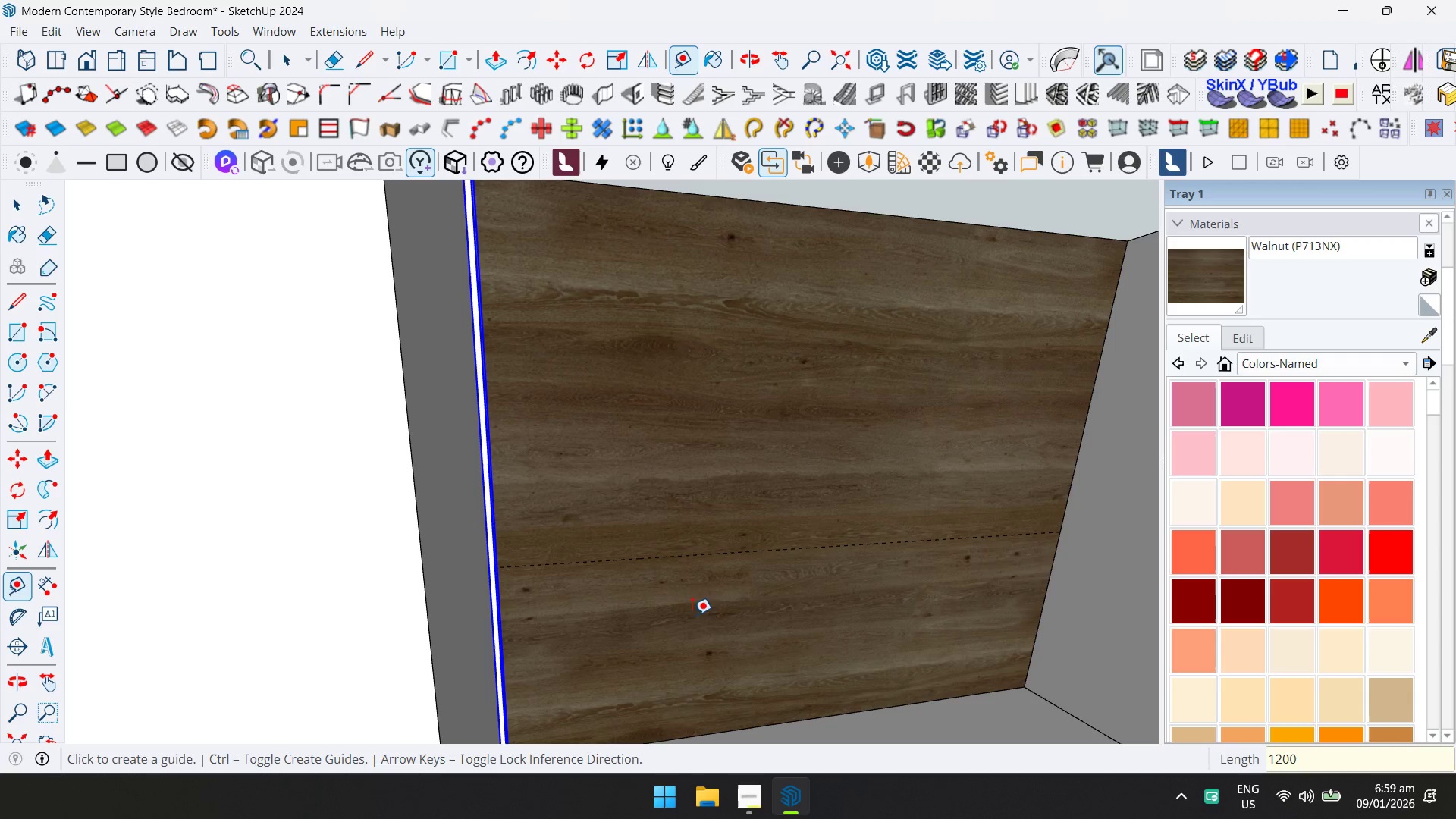 
key(Control+ControlLeft)
 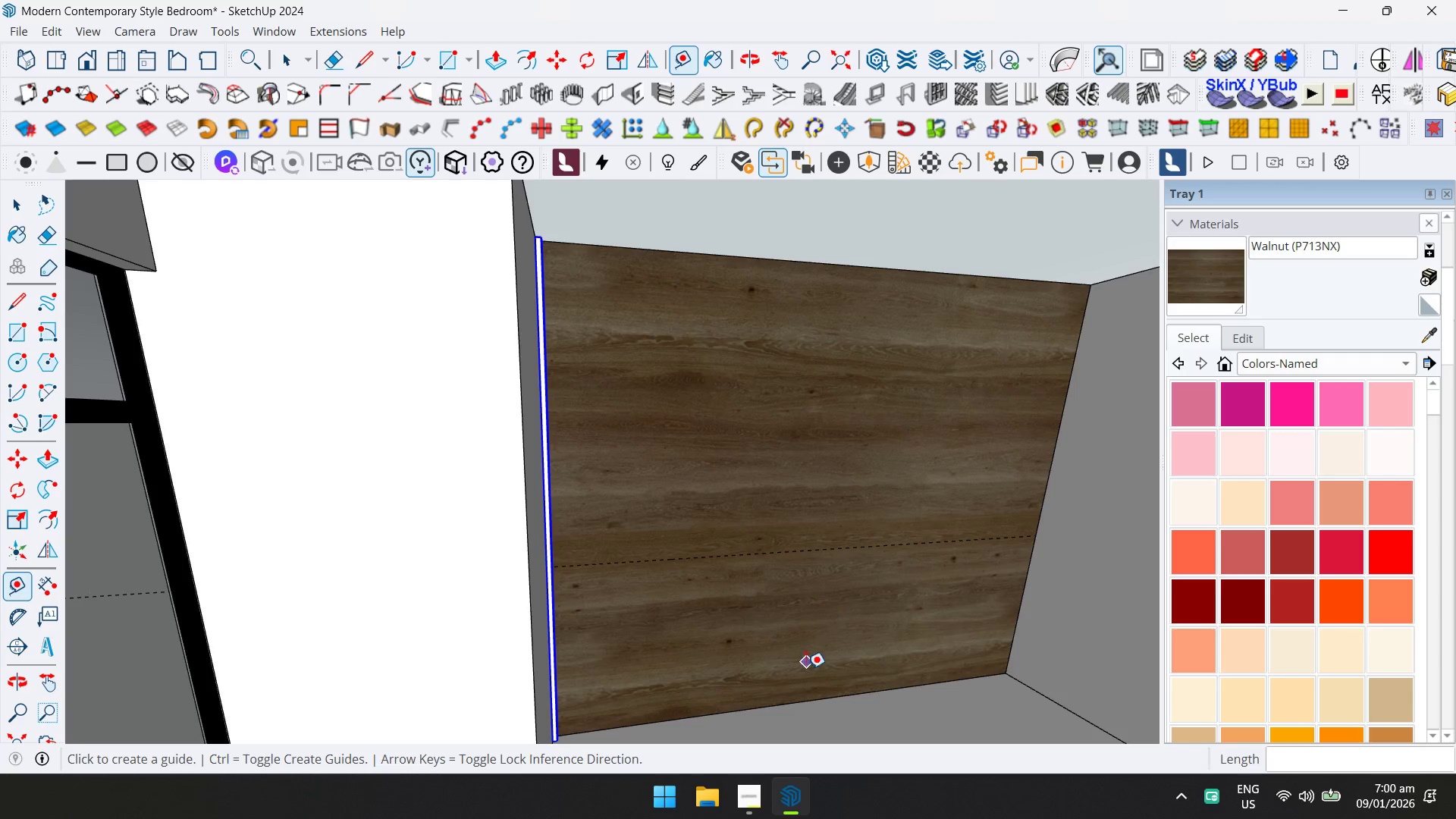 
key(Control+Z)
 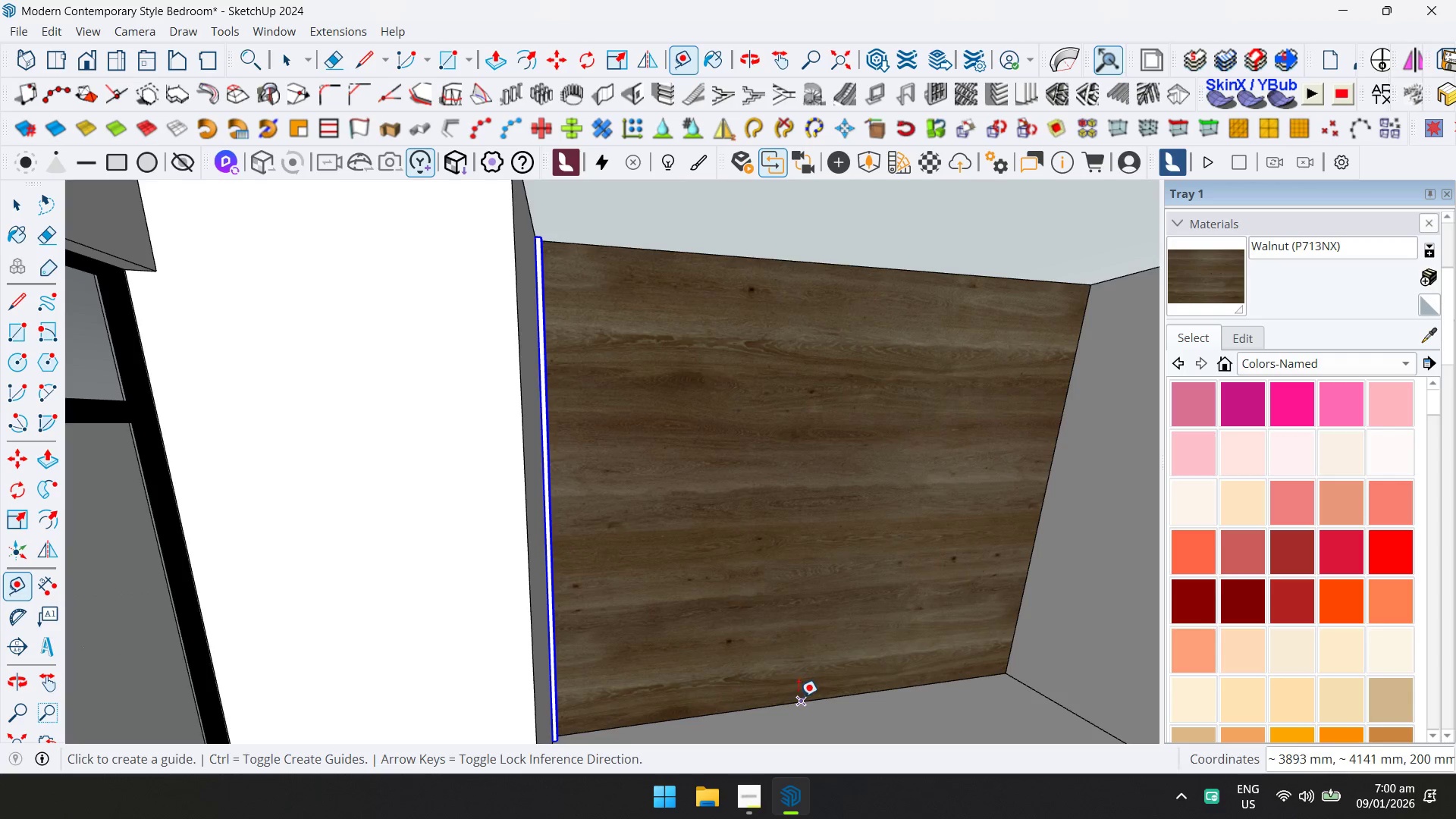 
scroll: coordinate [855, 565], scroll_direction: down, amount: 2.0
 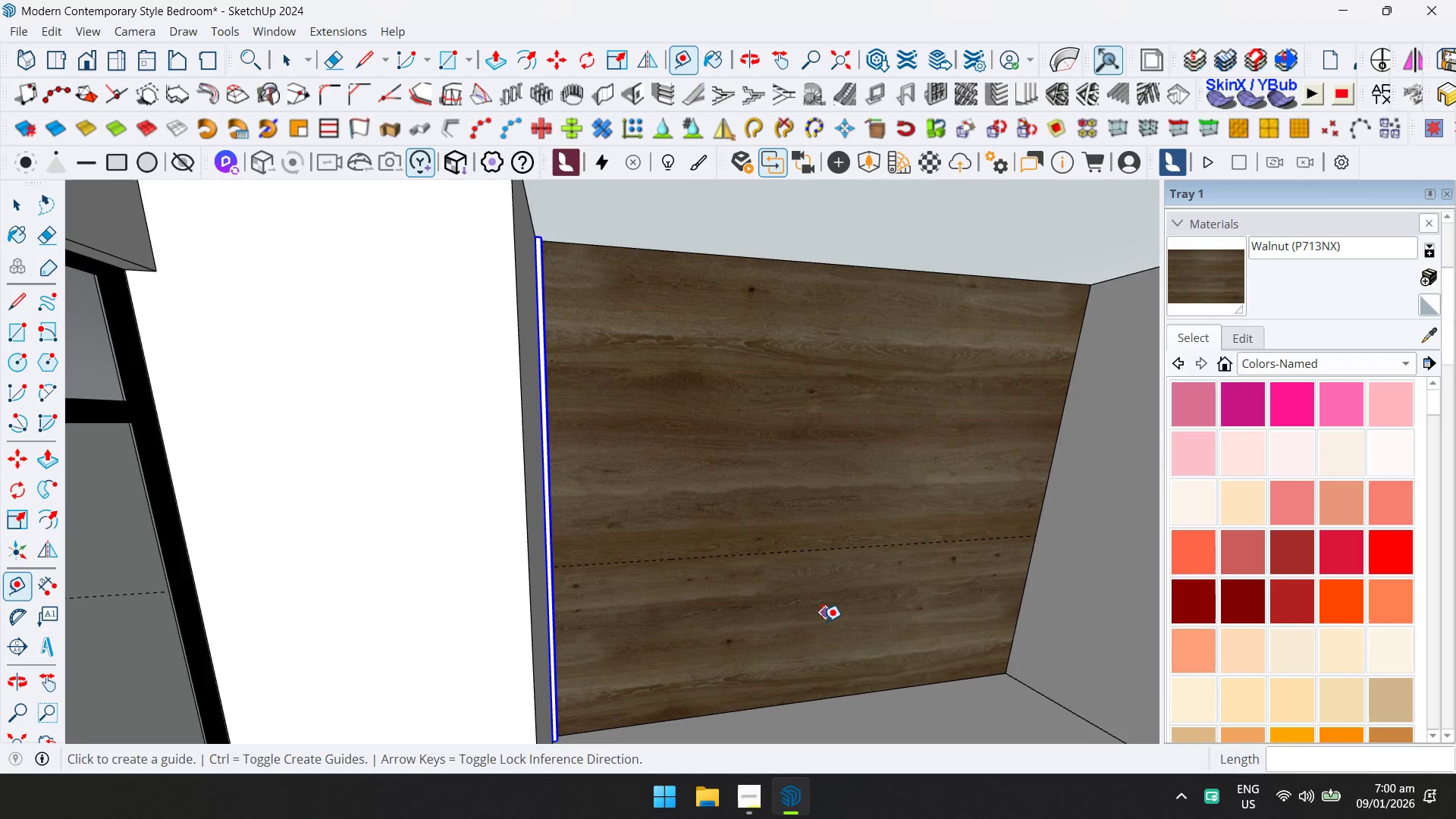 
left_click([799, 698])
 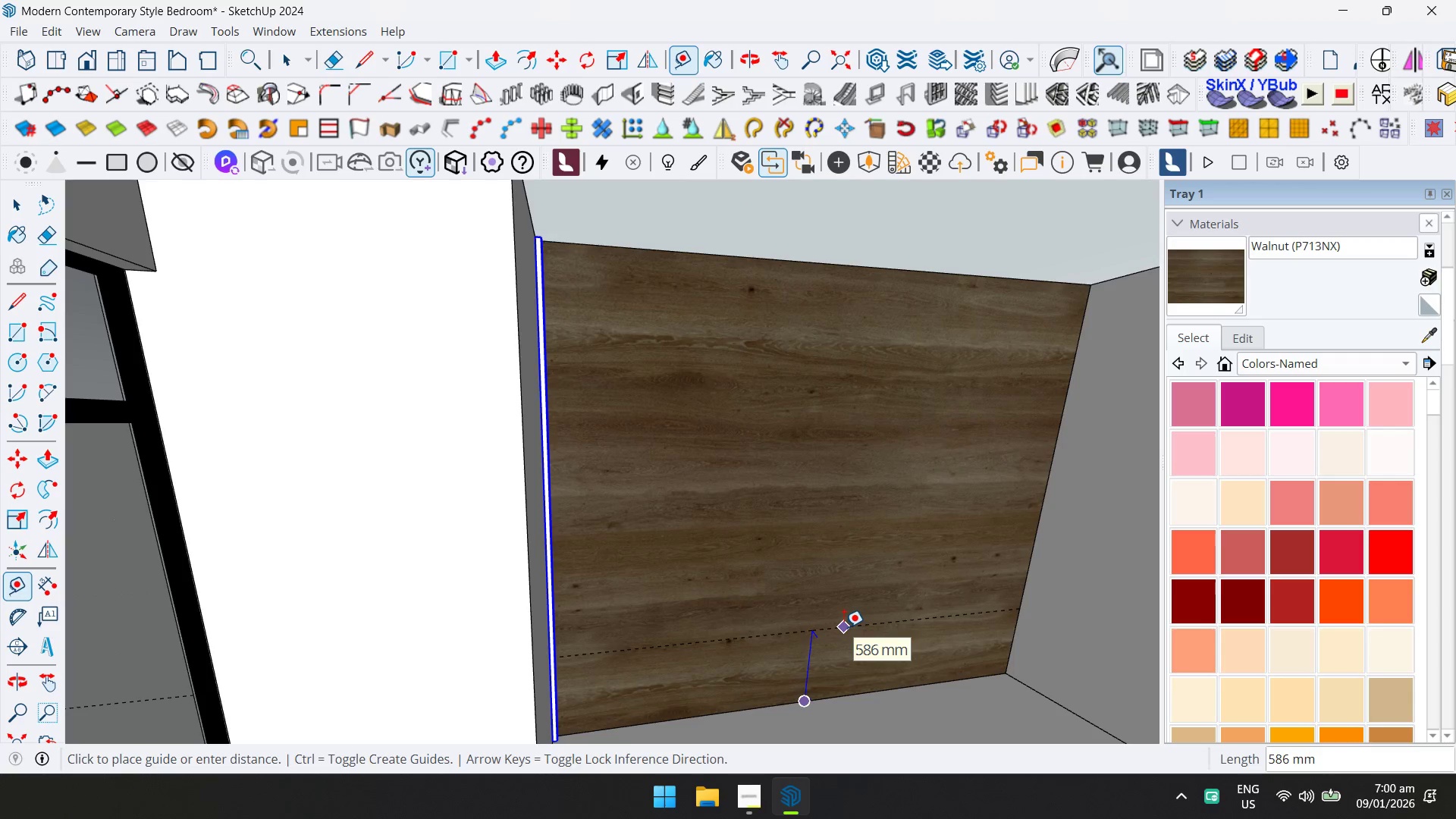 
type(10)
key(Backspace)
type(200)
 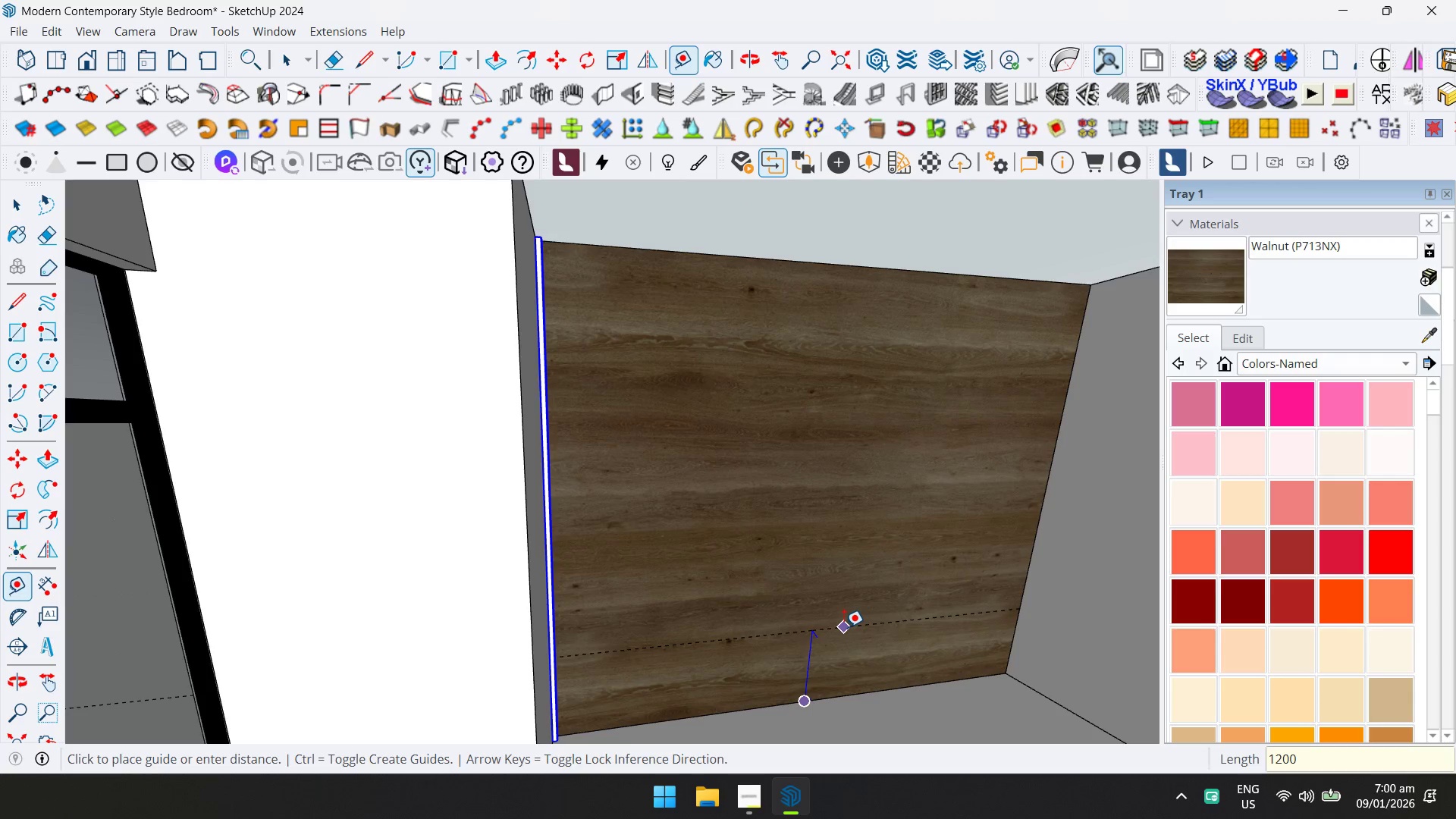 
key(Enter)
 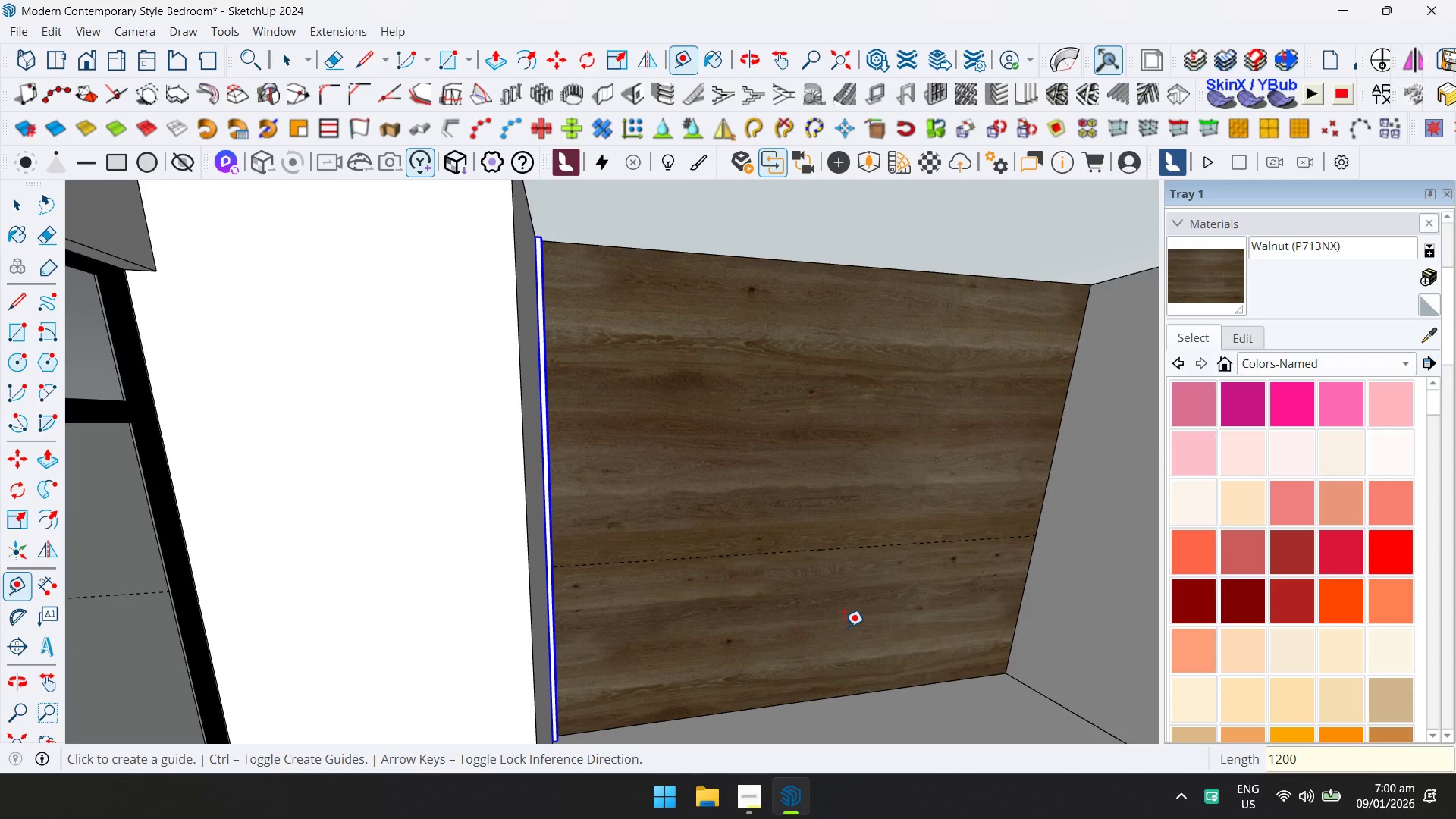 
key(Control+ControlLeft)
 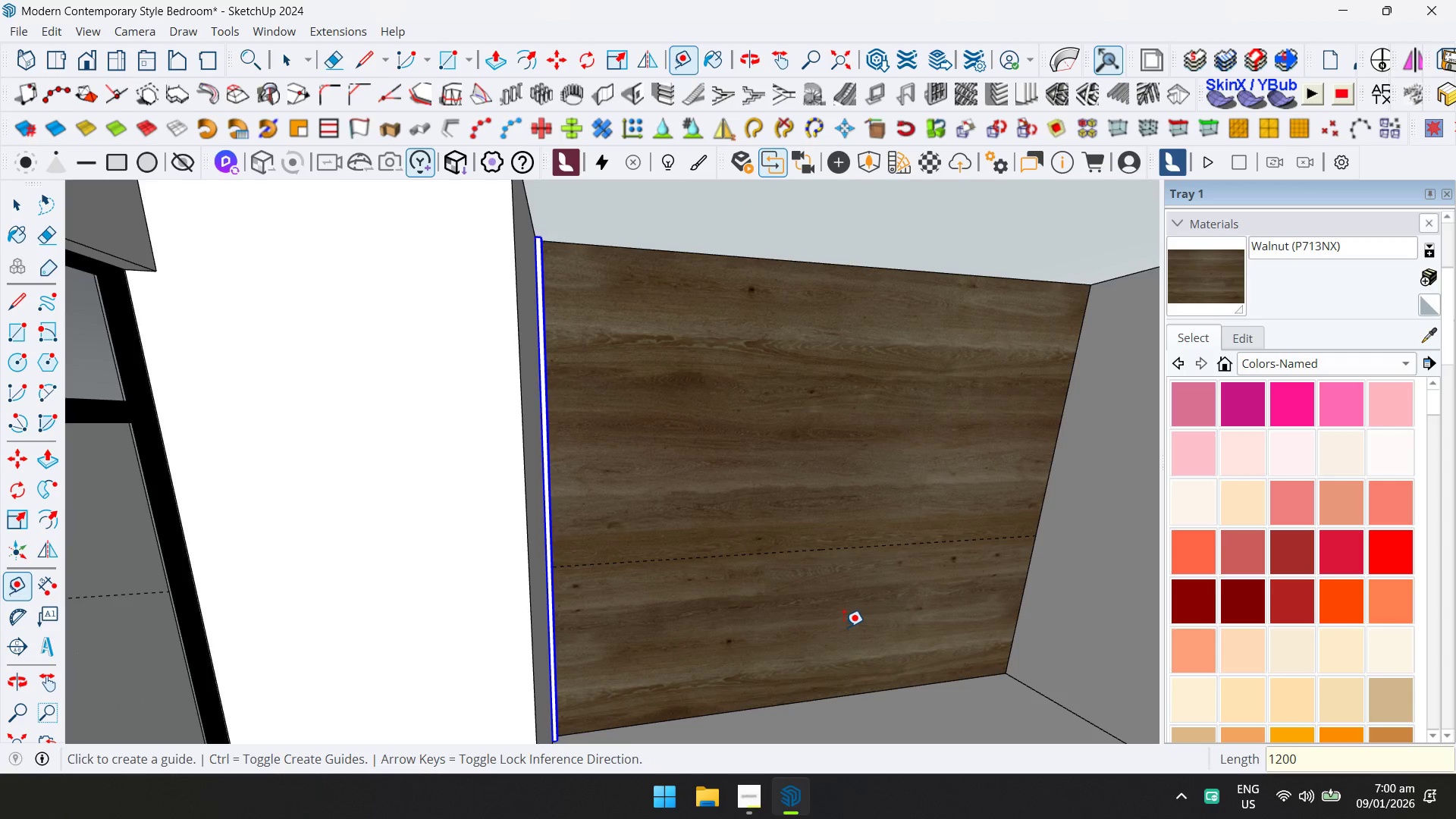 
key(Control+Z)
 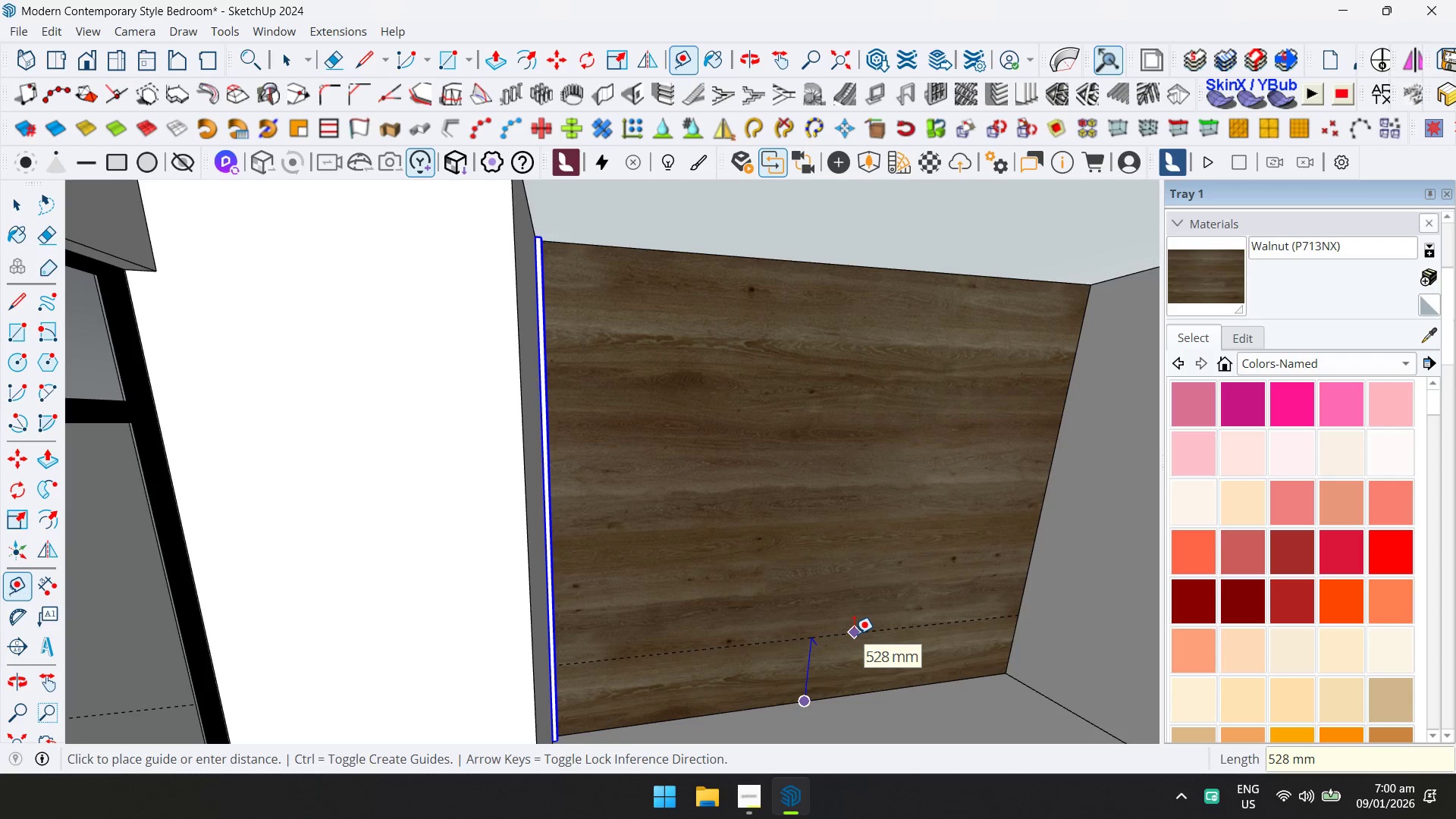 
type(1000)
 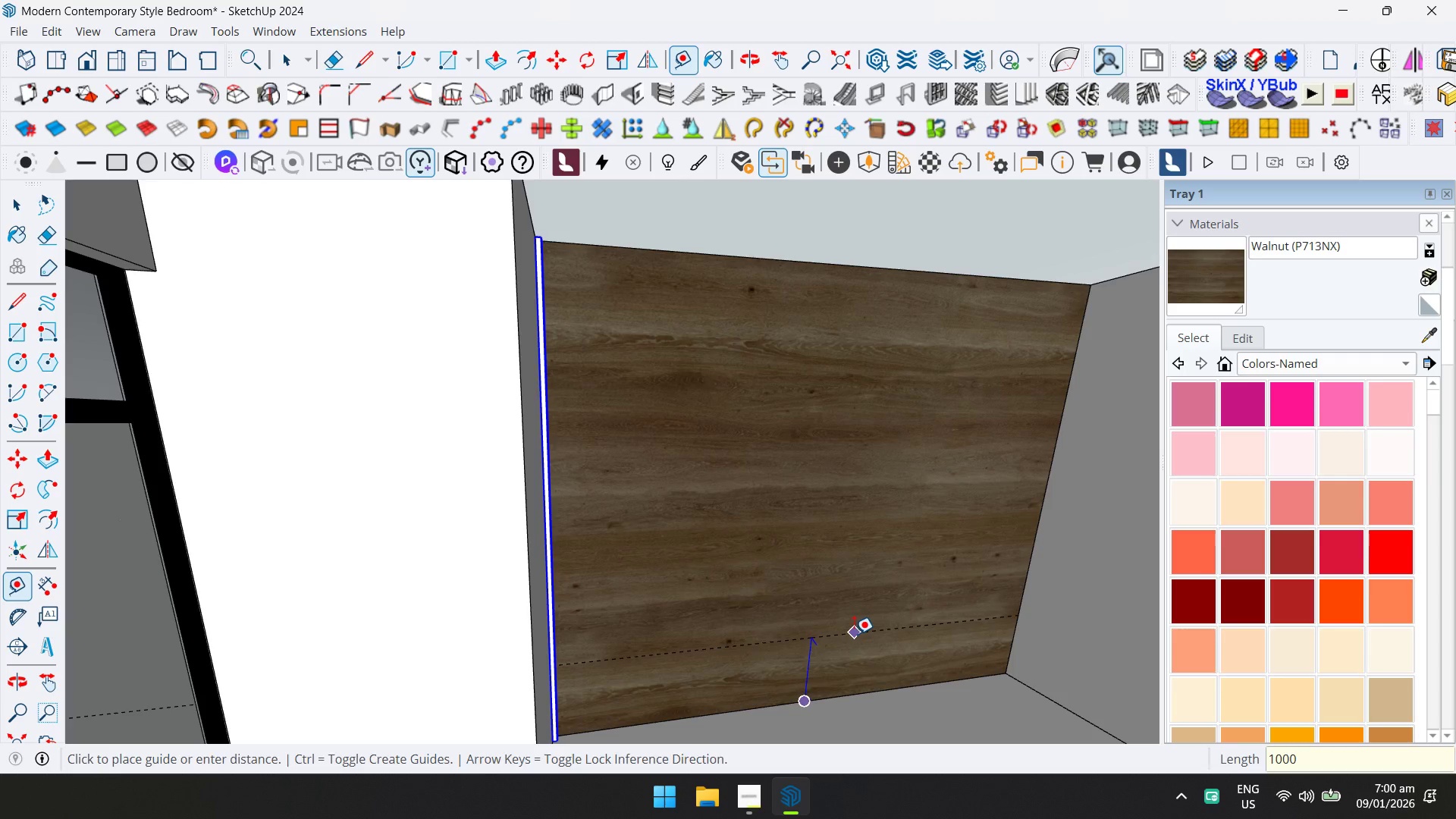 
key(Enter)
 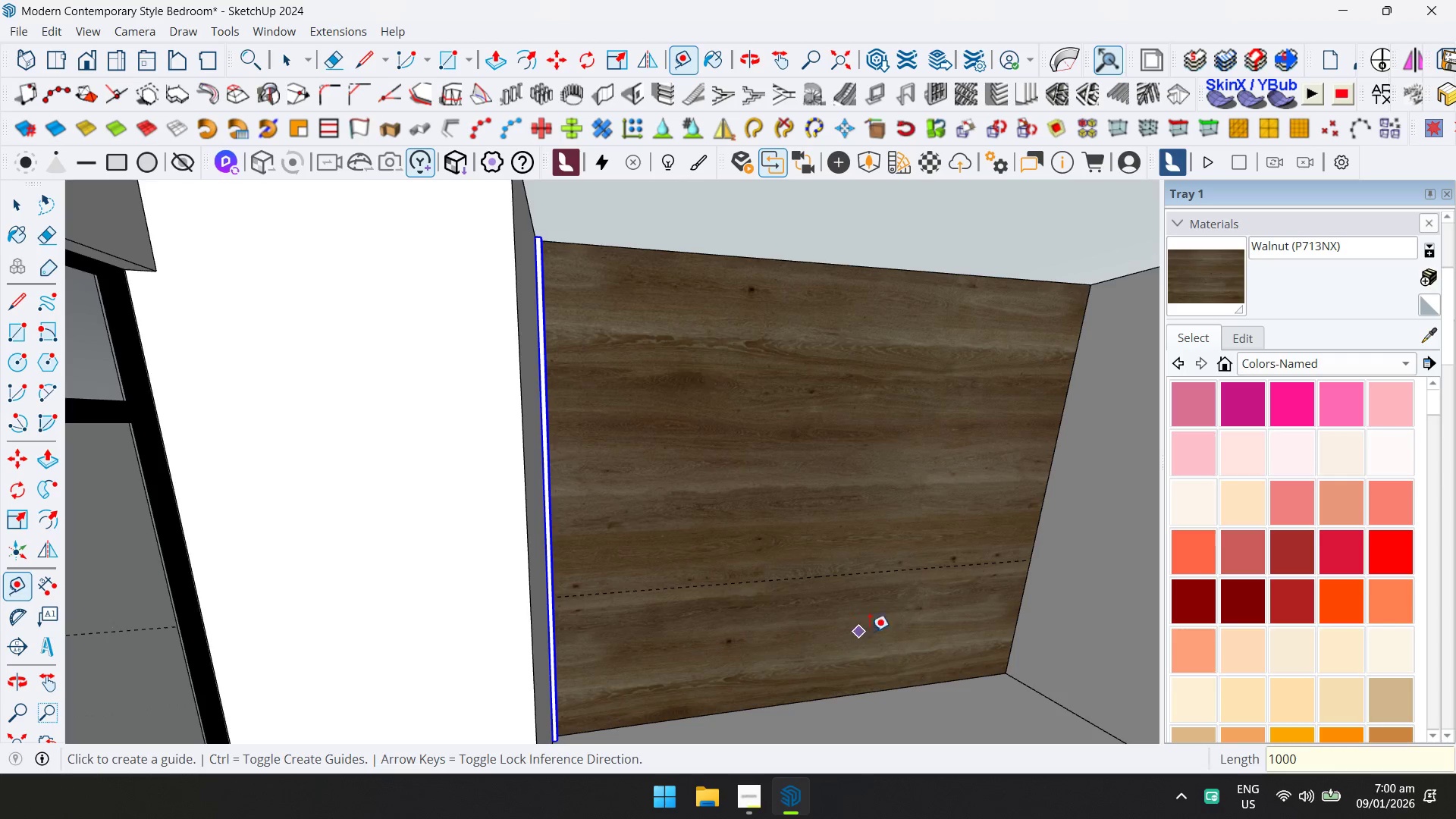 
key(Shift+ShiftLeft)
 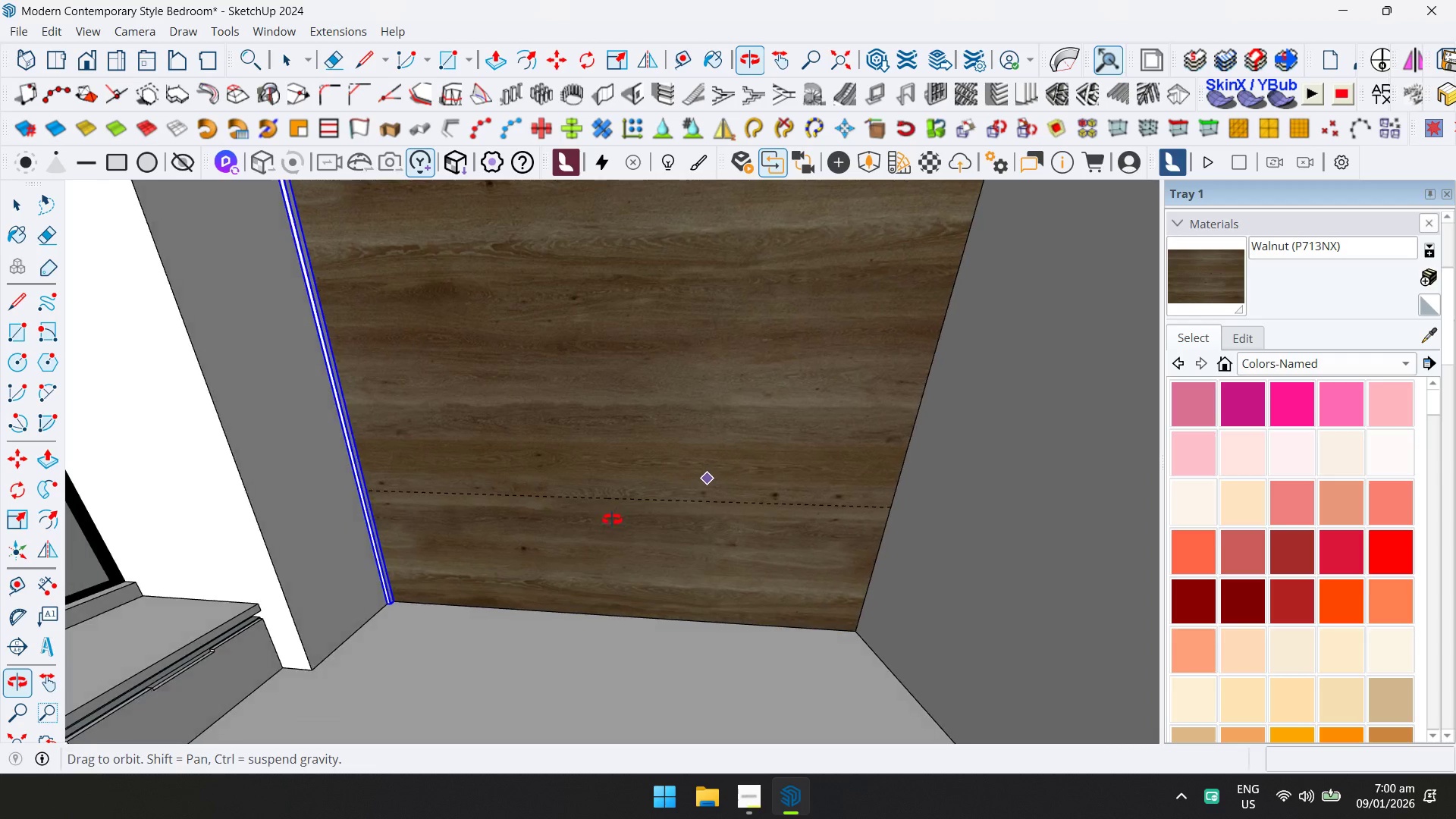 
key(R)
 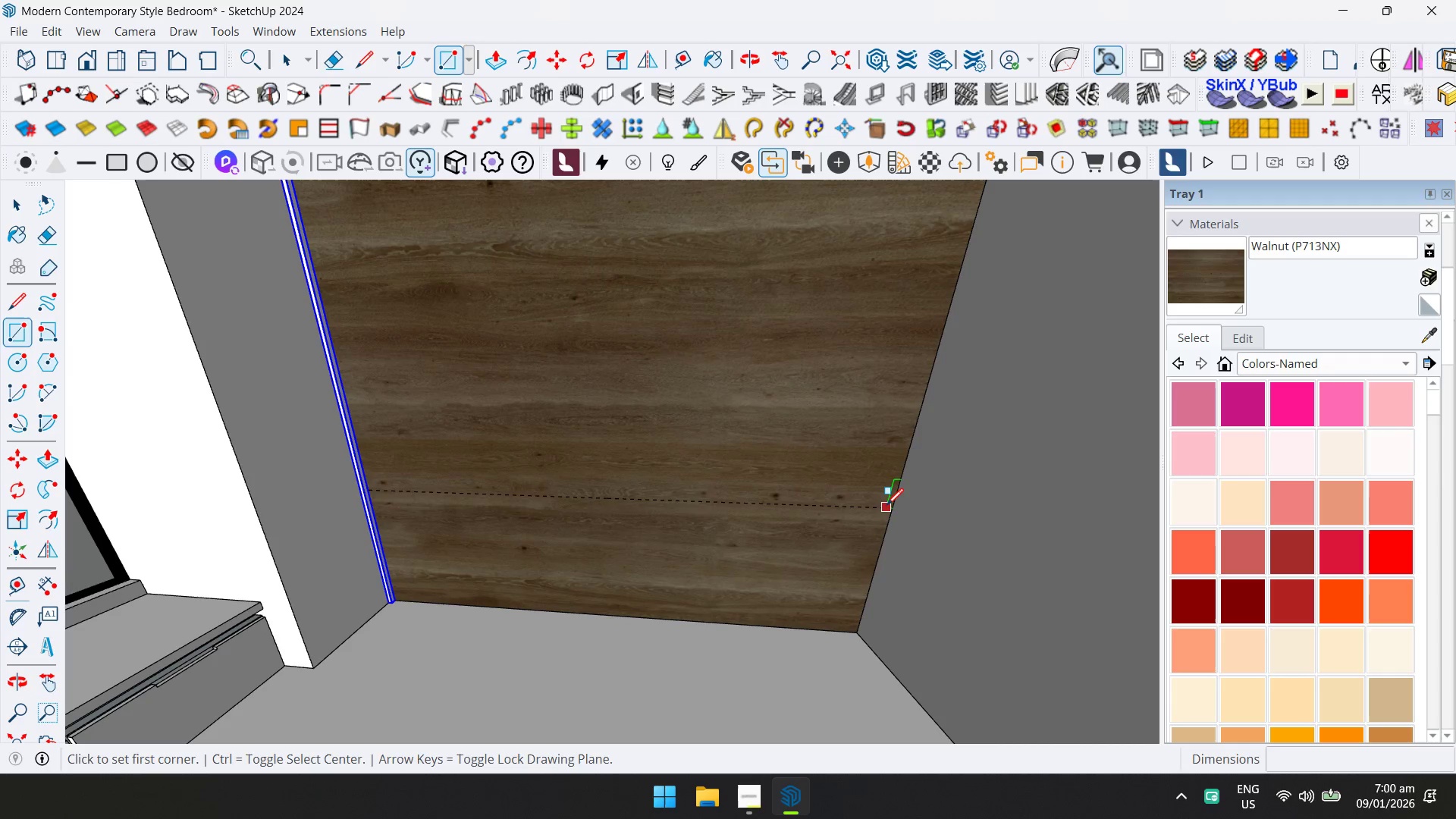 
left_click([890, 505])
 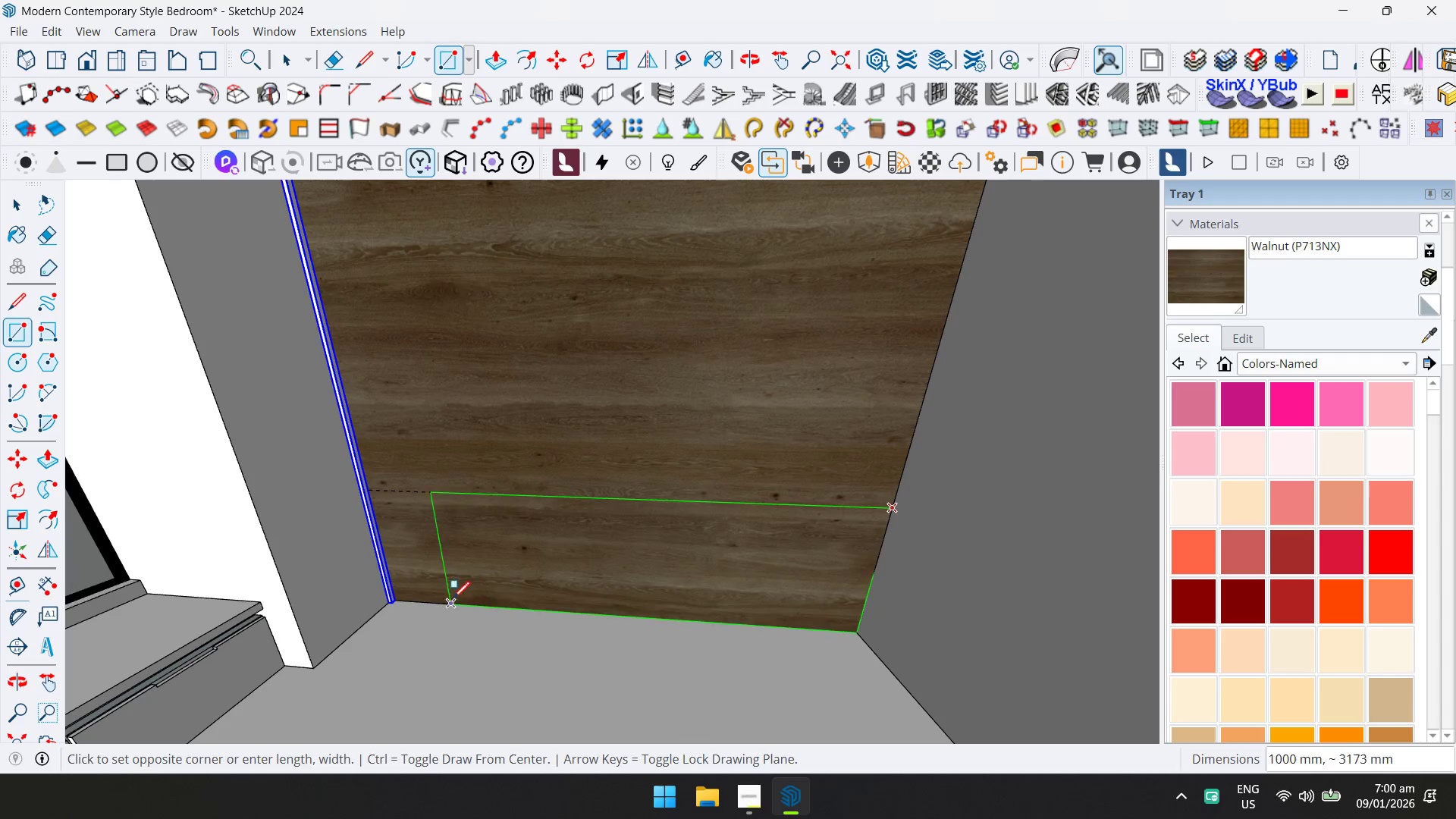 
left_click([444, 605])
 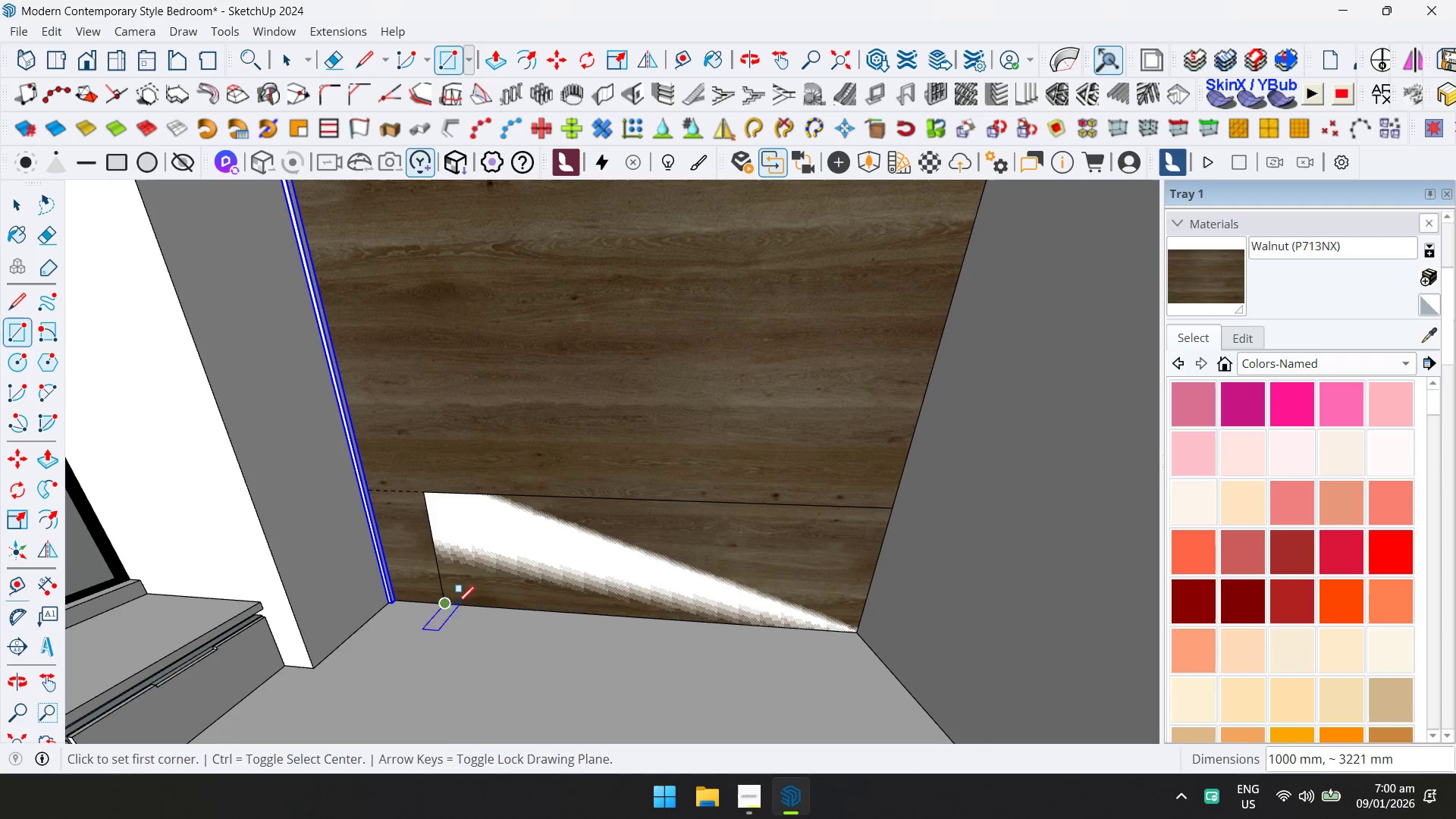 
key(Space)
 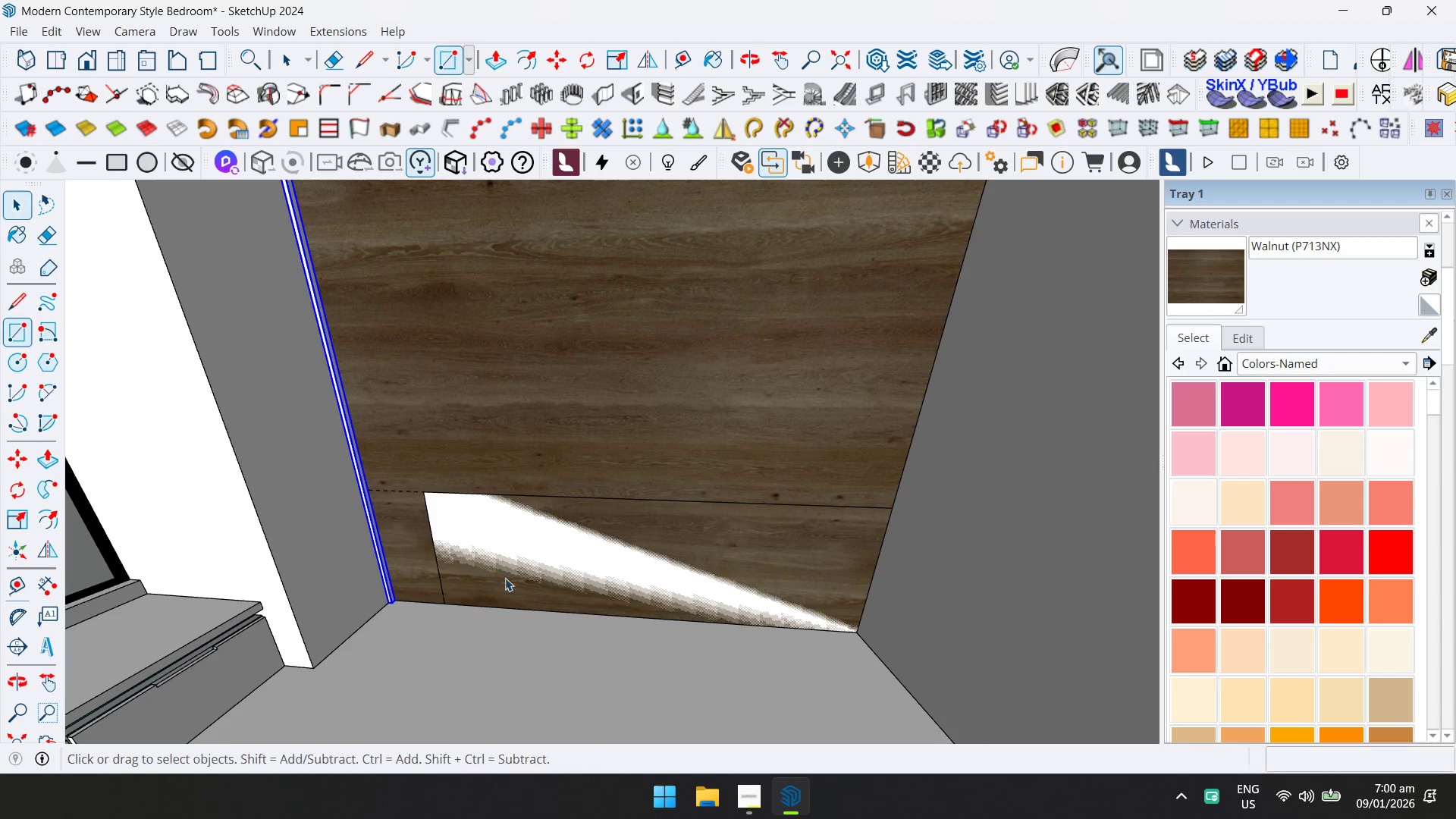 
double_click([510, 574])
 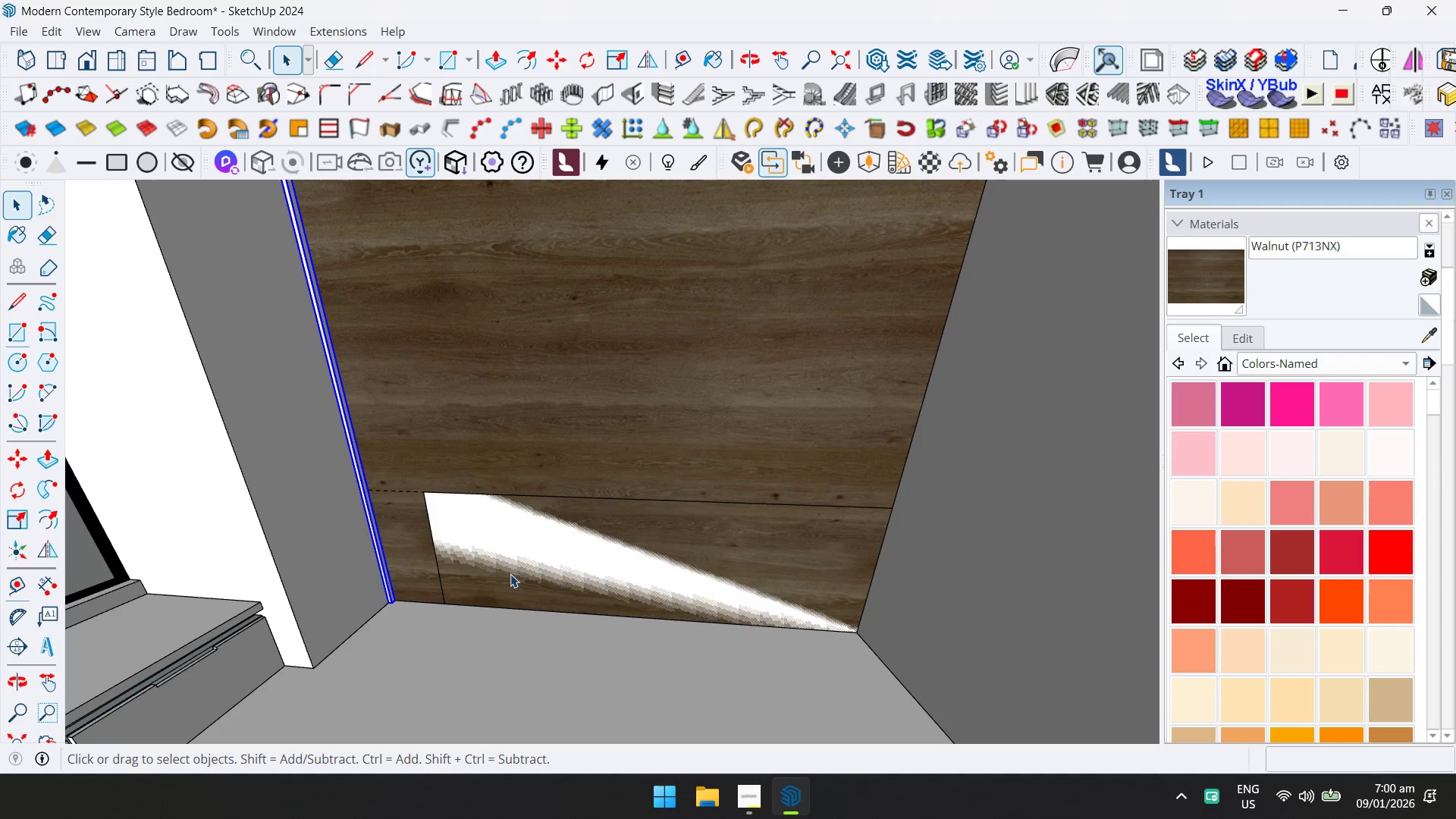 
triple_click([510, 574])
 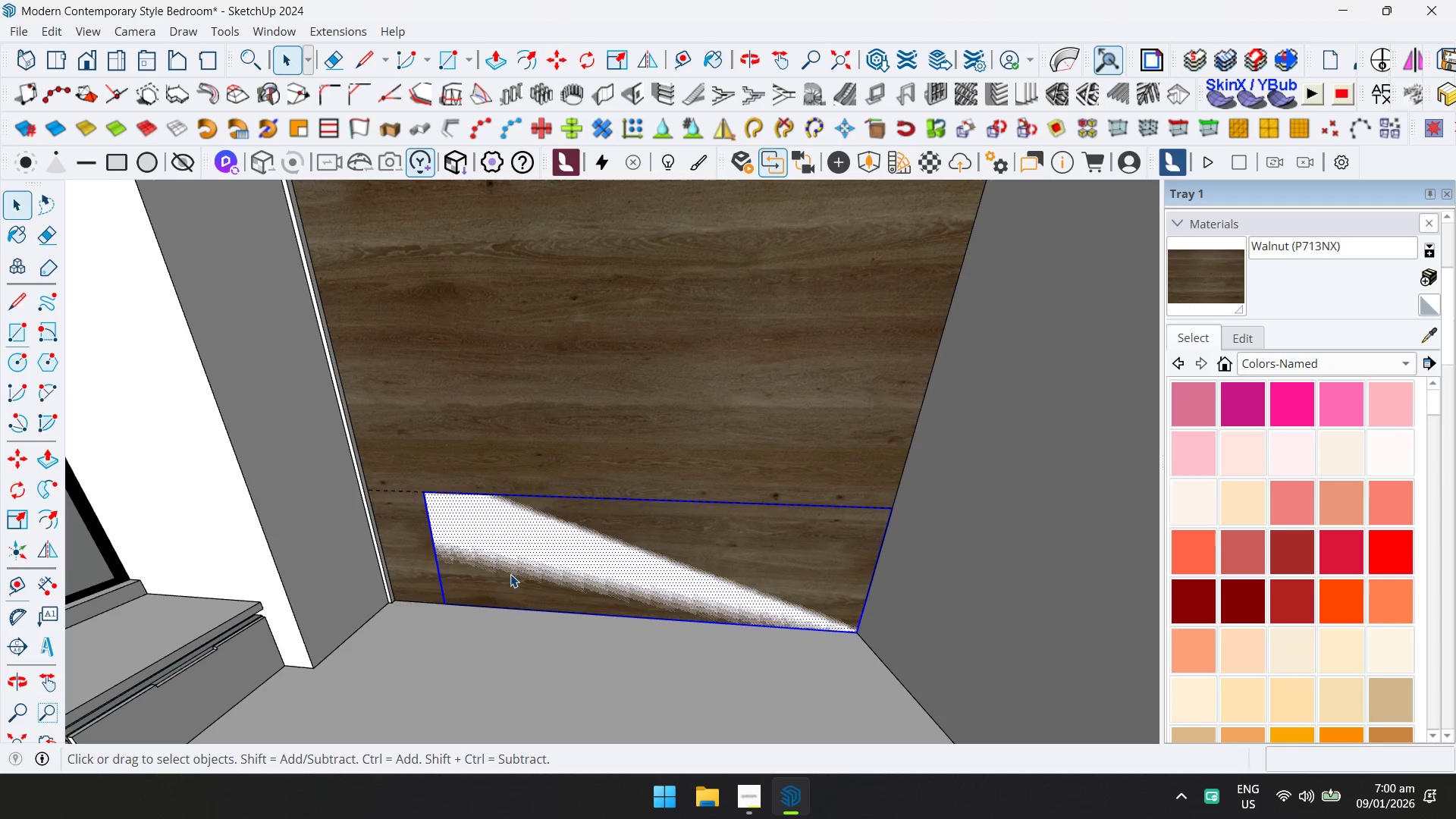 
right_click([510, 574])
 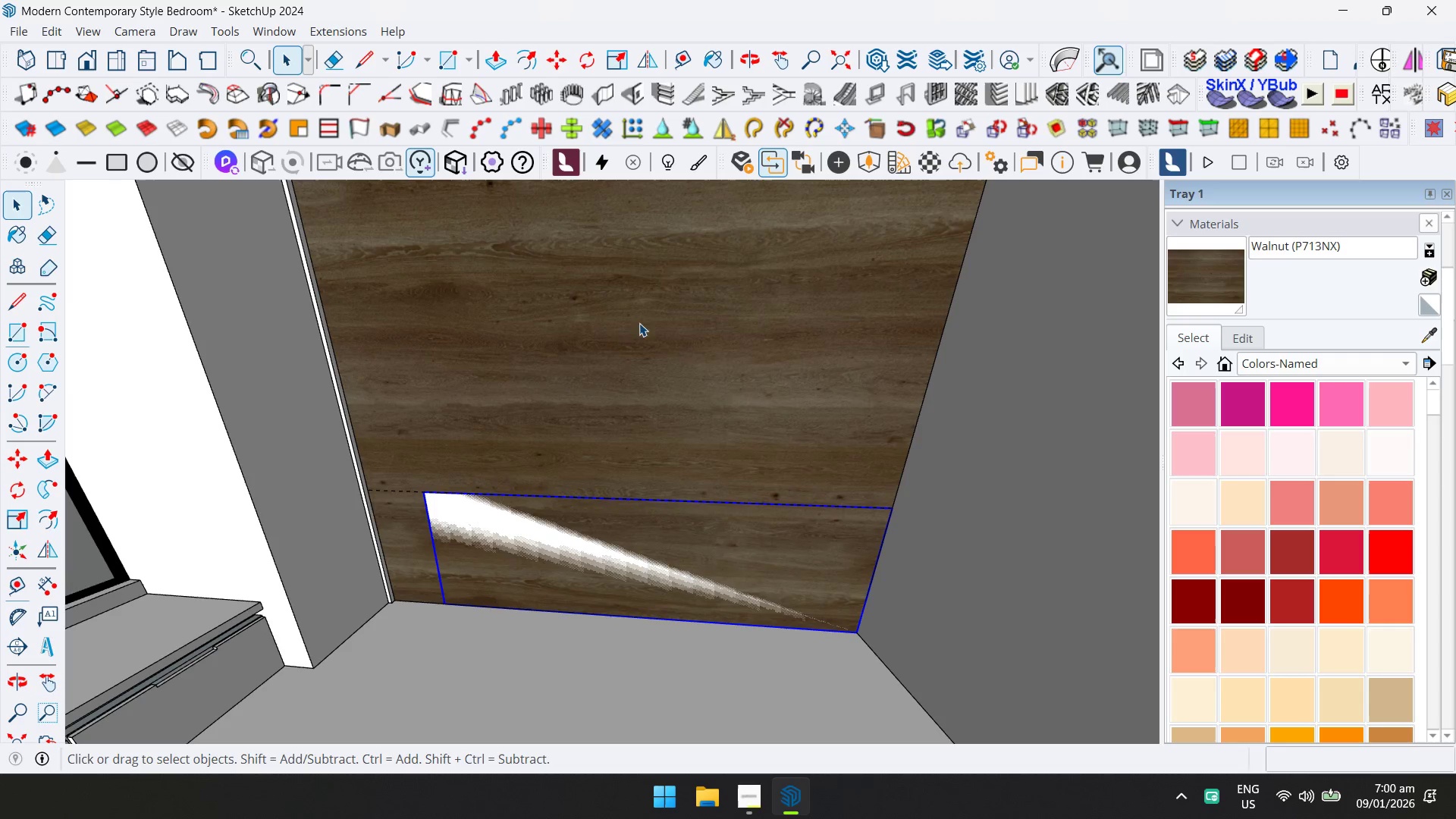 
double_click([526, 556])
 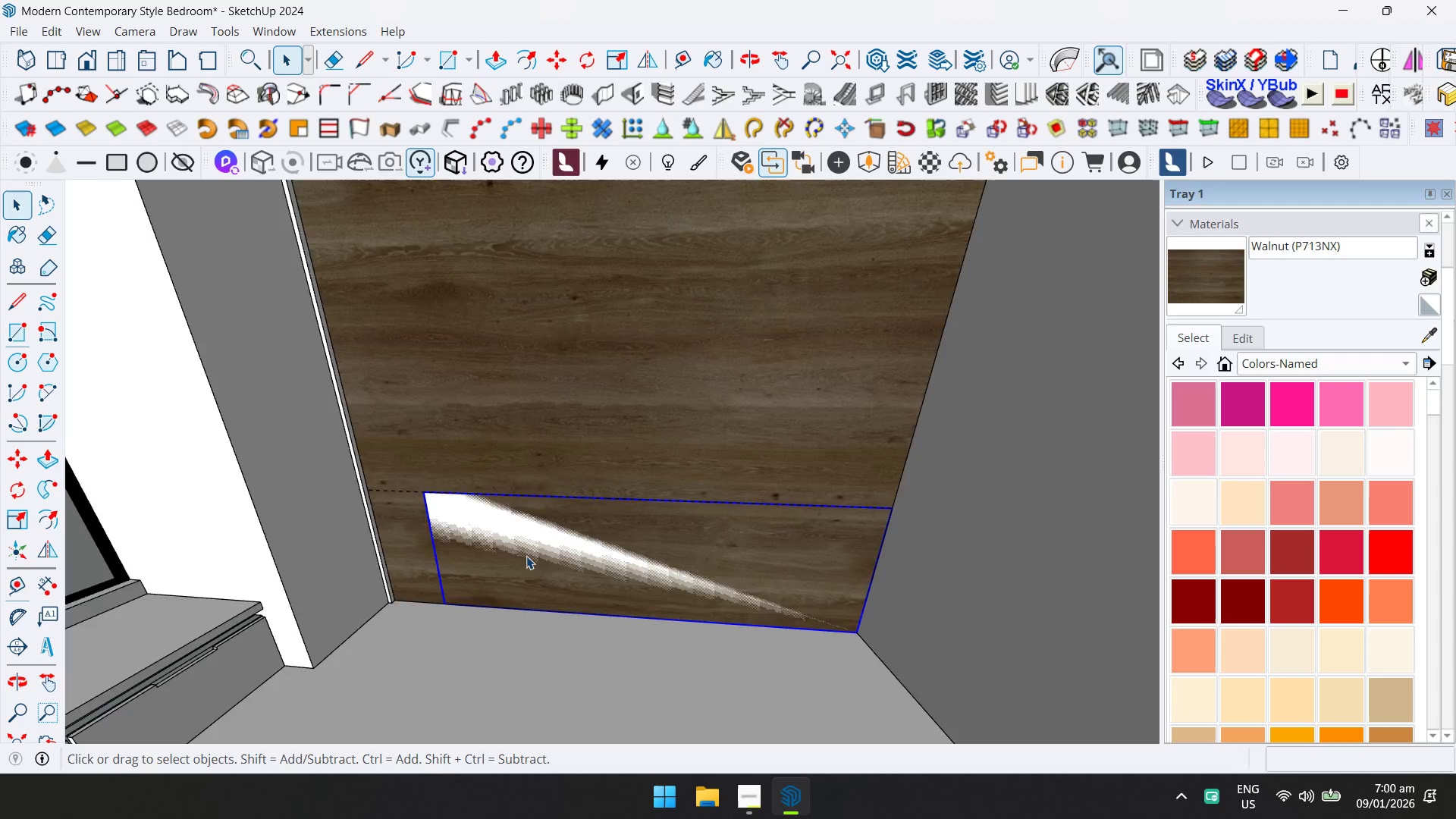 
triple_click([526, 556])
 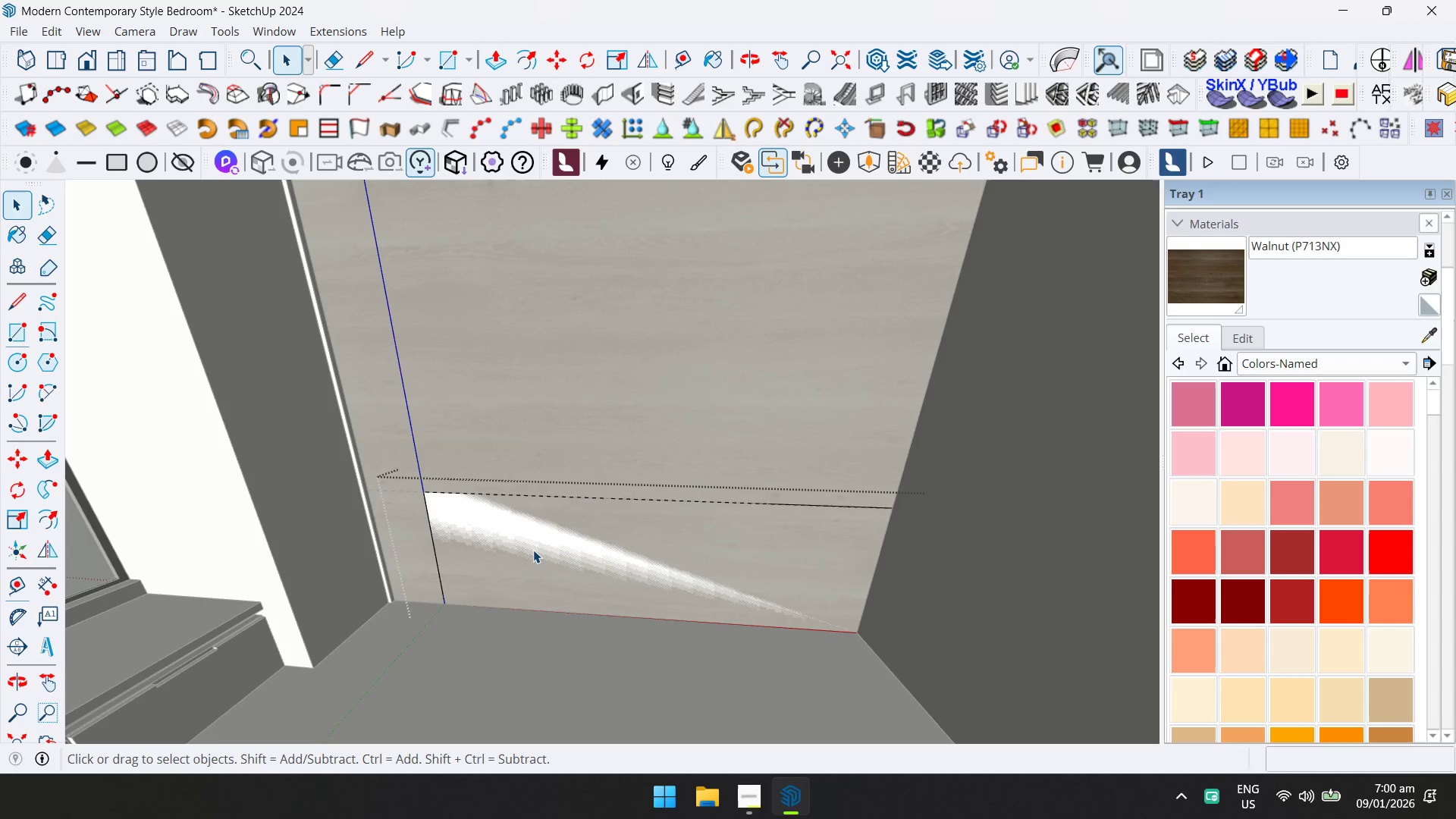 
type(65p)
 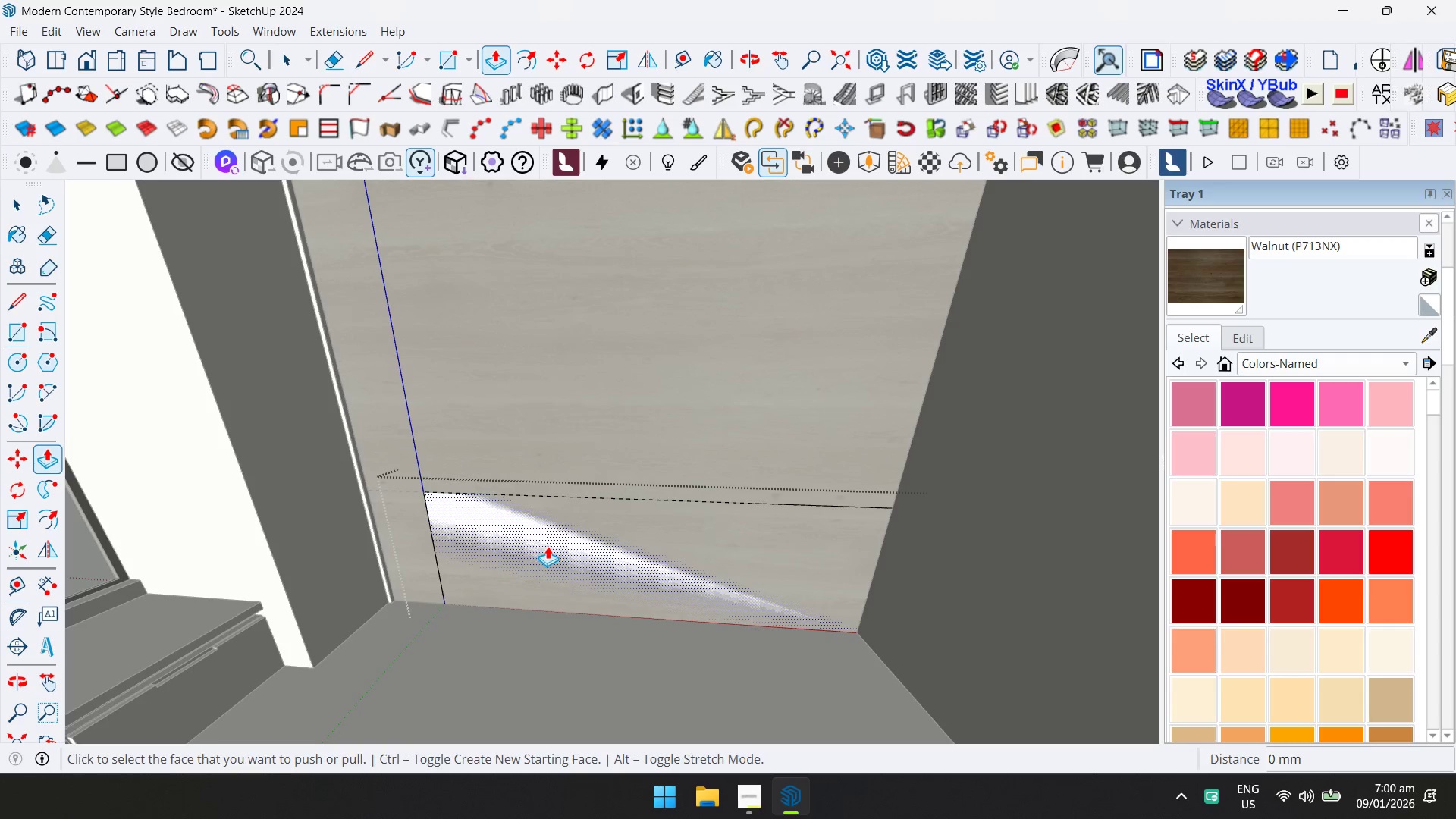 
left_click([548, 546])
 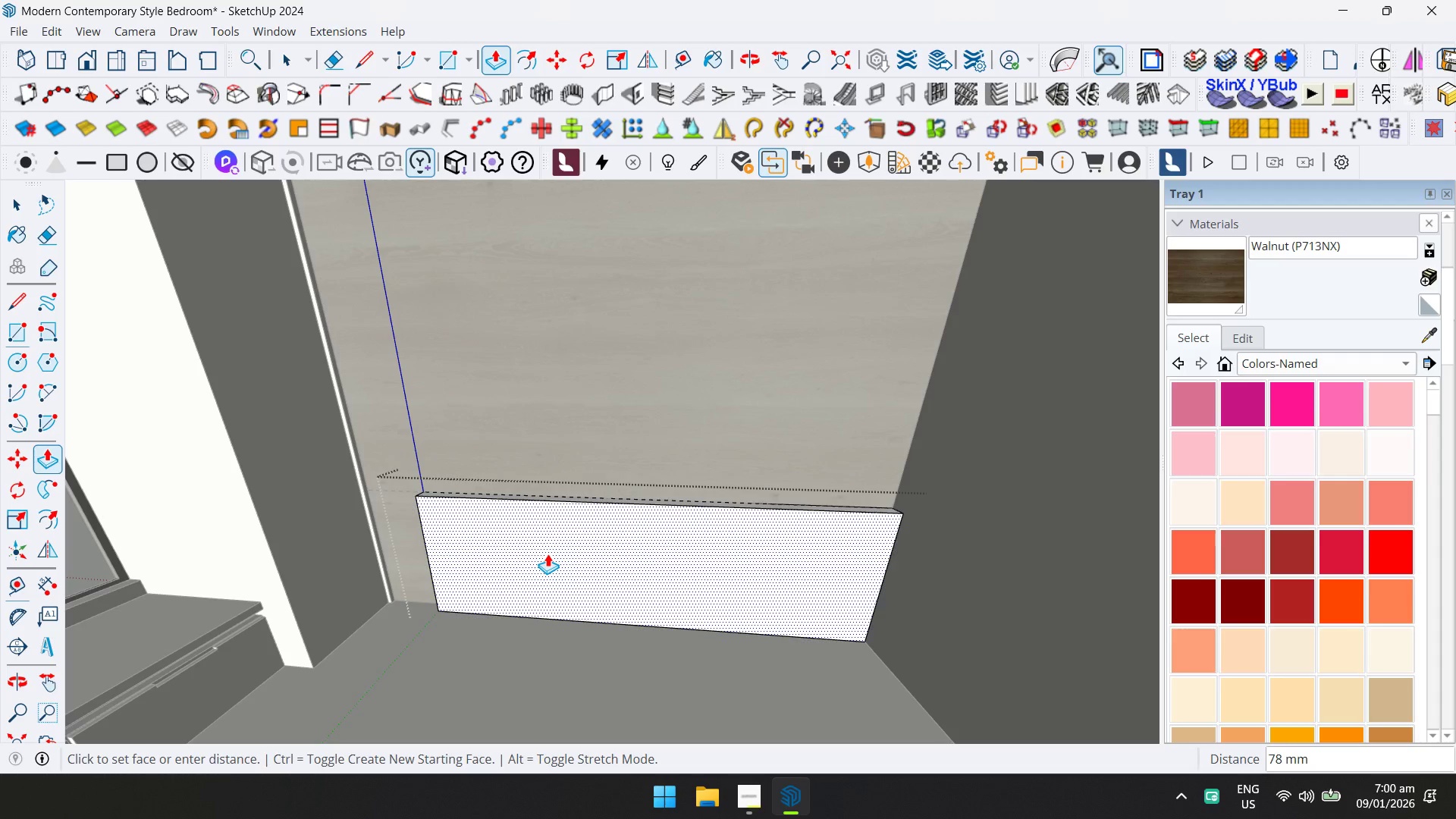 
type(50)
 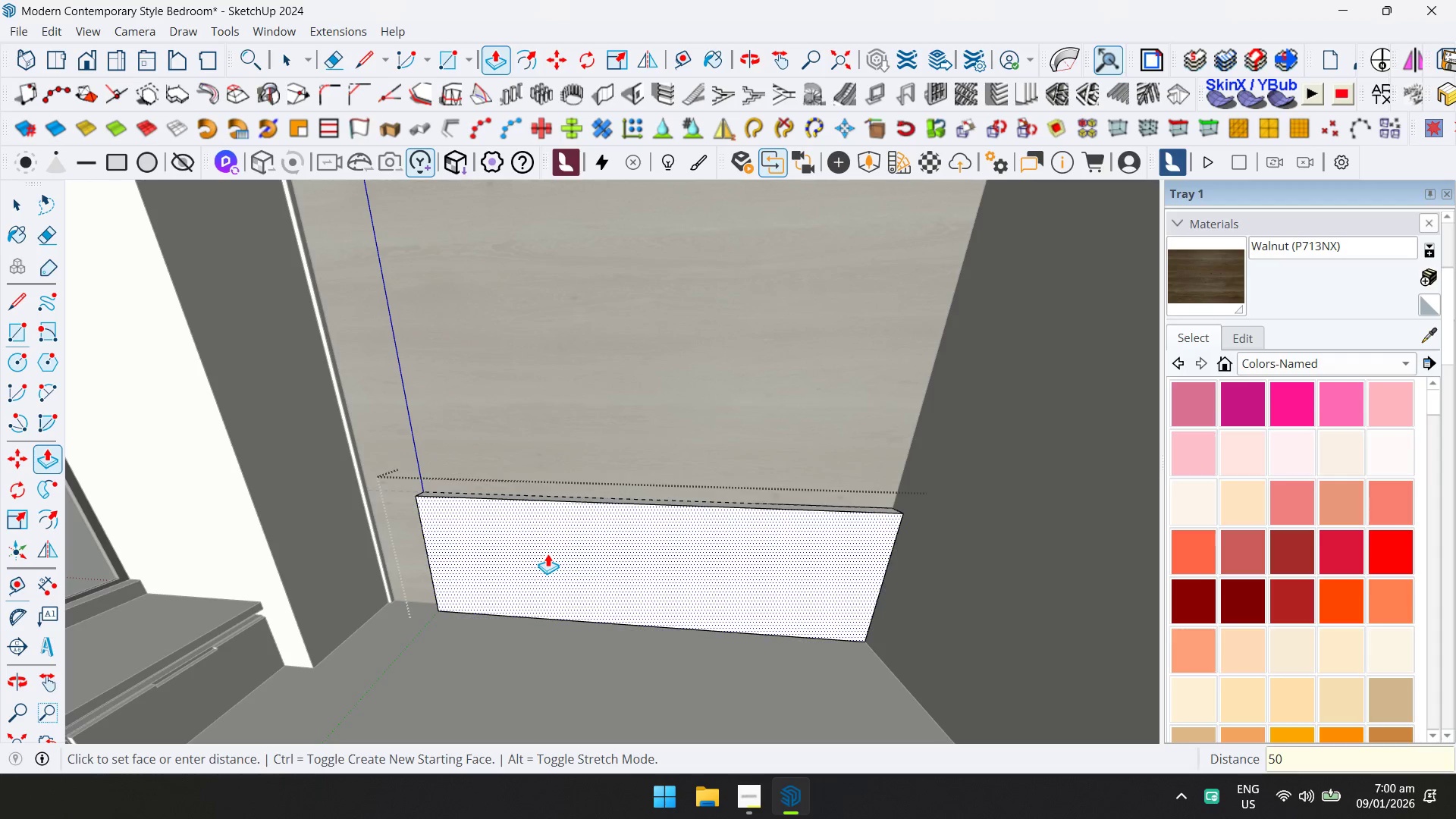 
key(Enter)
 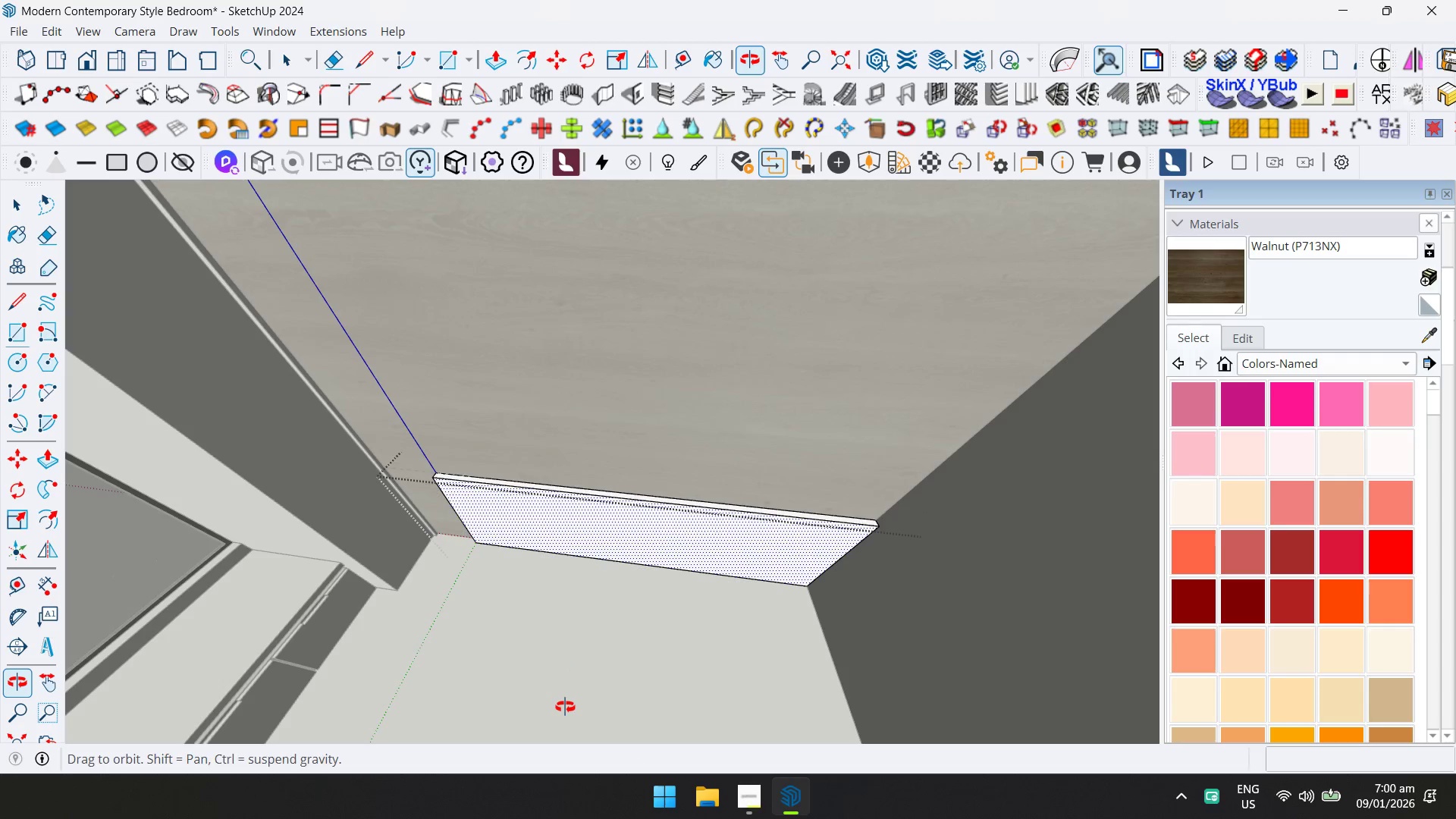 
key(Shift+ShiftLeft)
 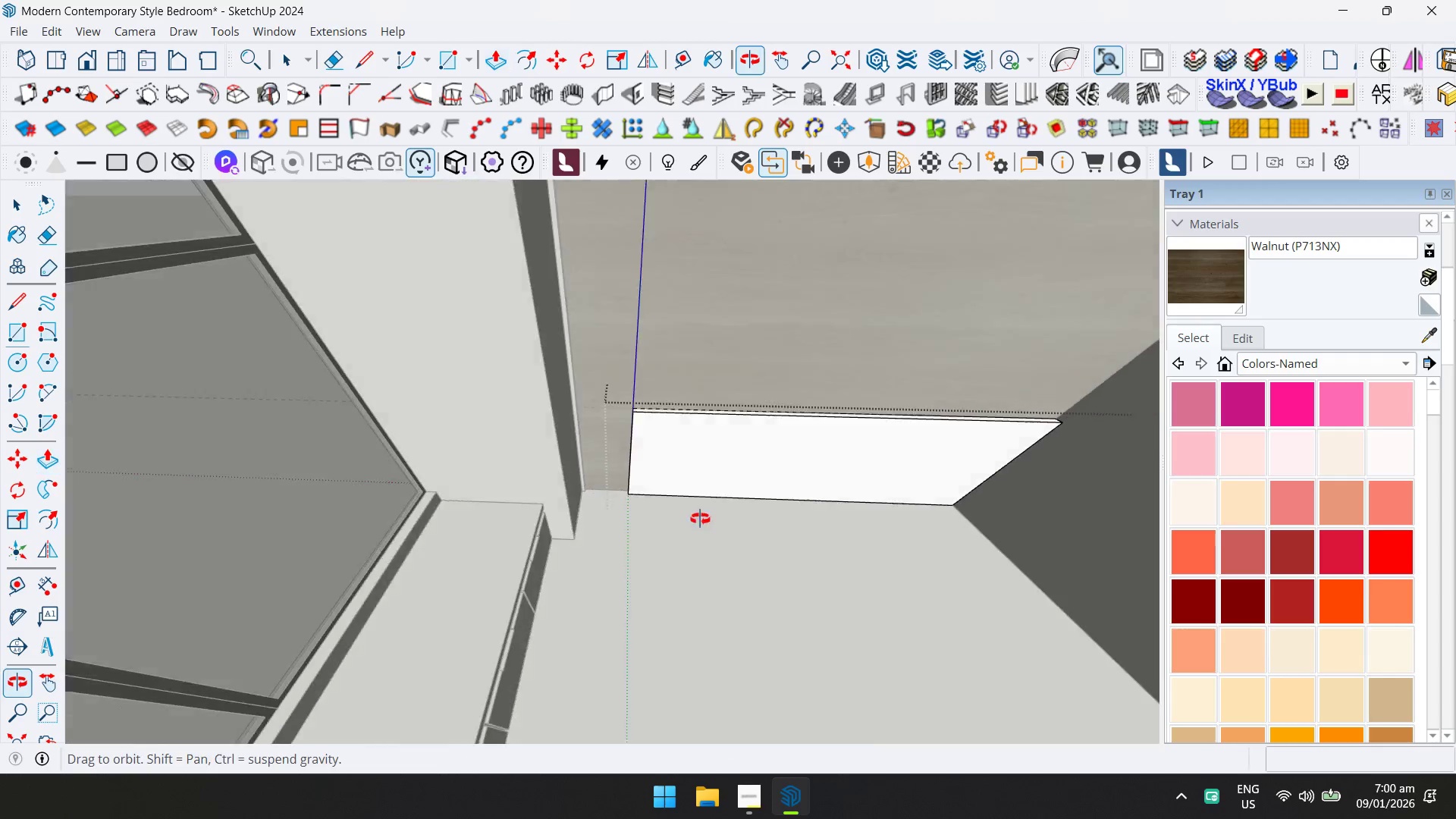 
key(D)
 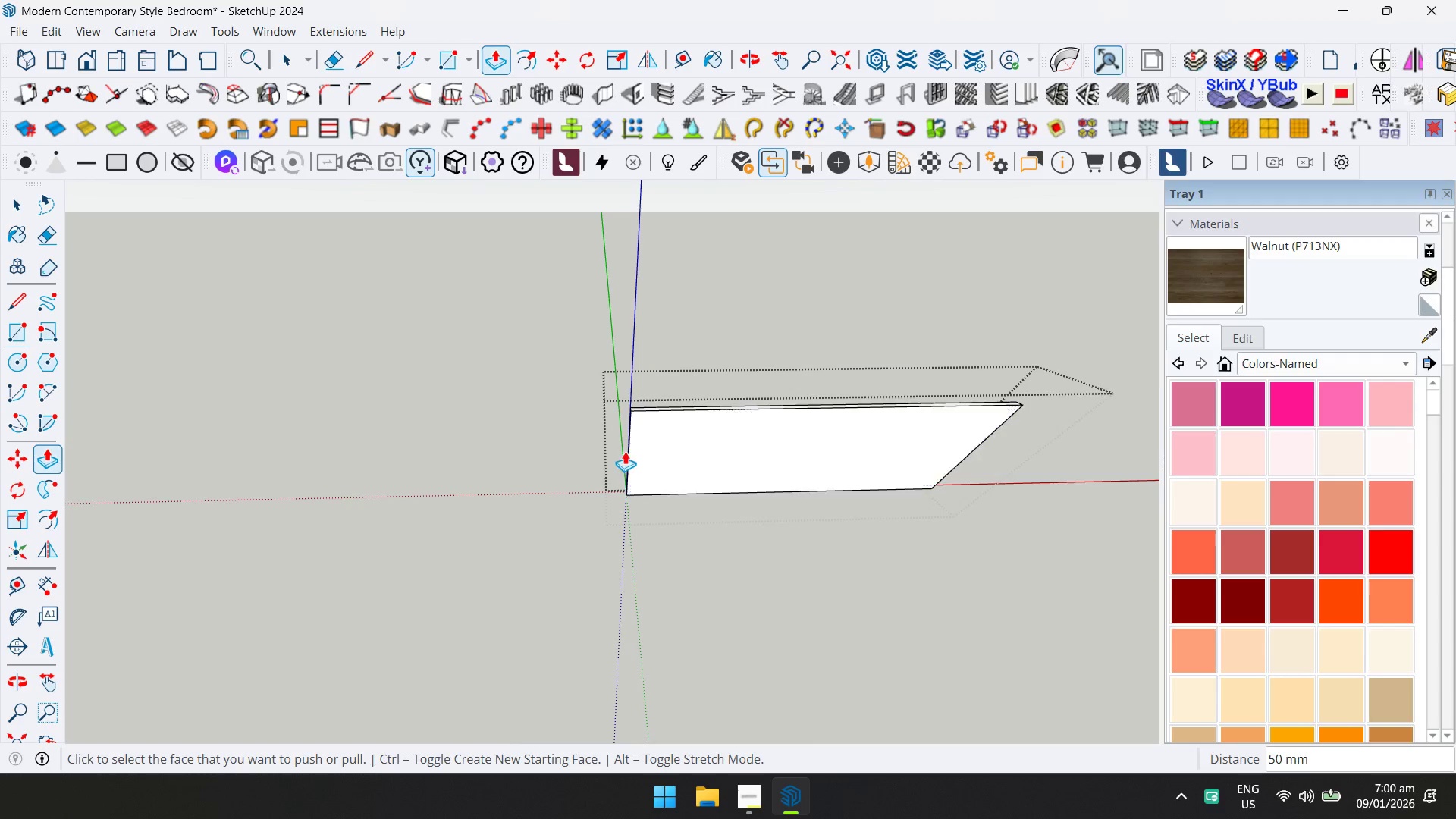 
scroll: coordinate [625, 449], scroll_direction: up, amount: 2.0
 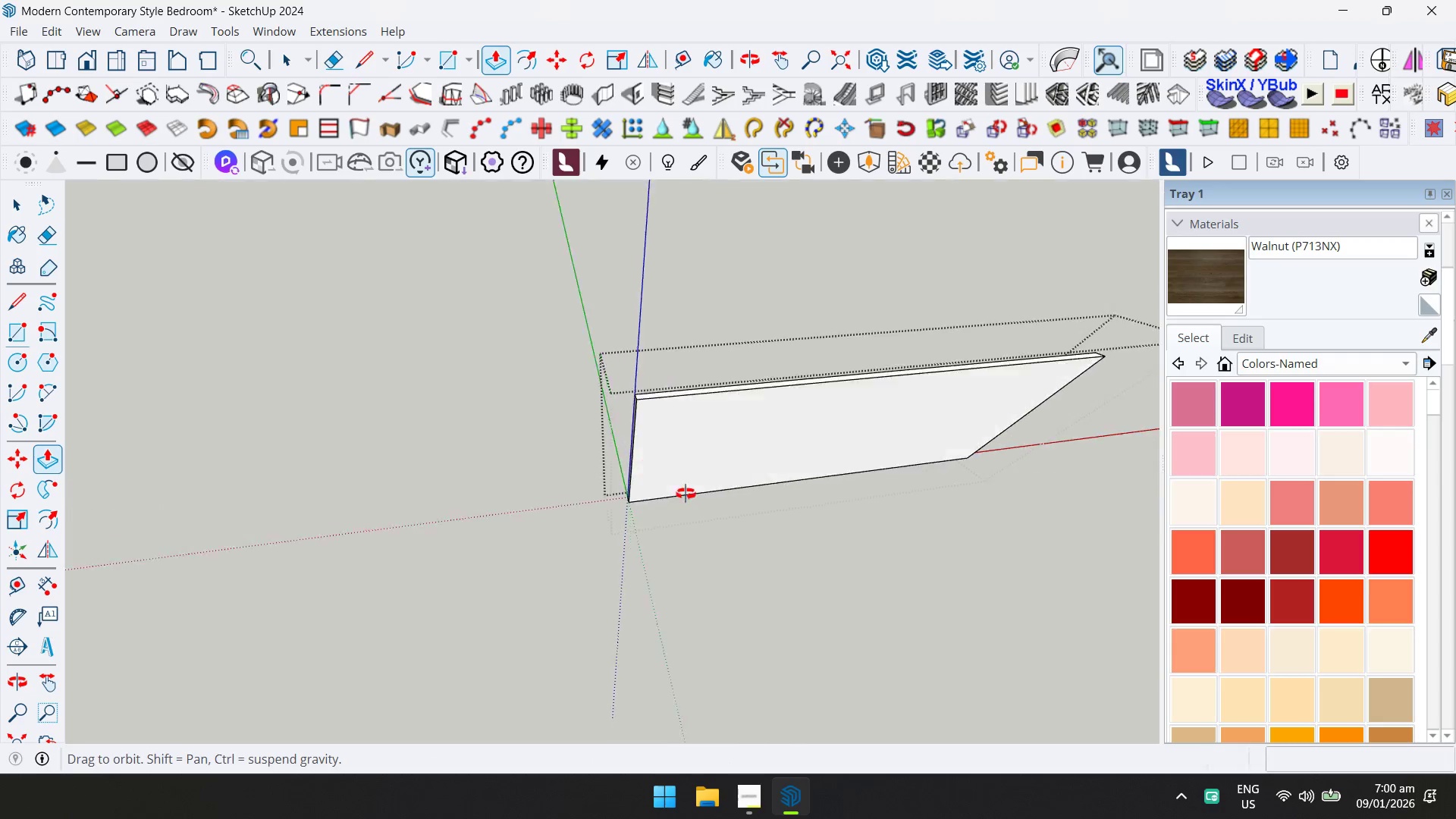 
key(D)
 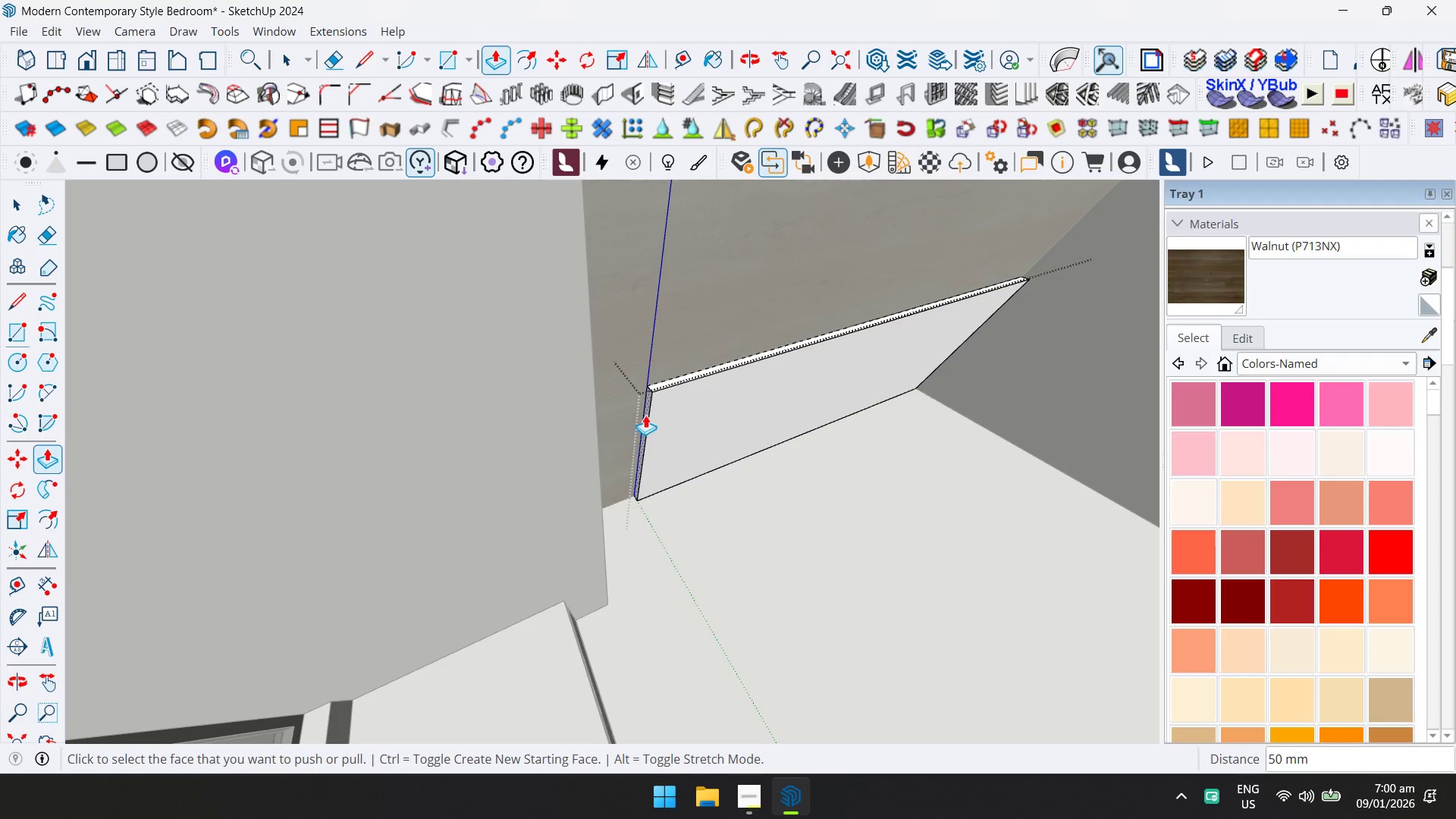 
left_click([646, 414])
 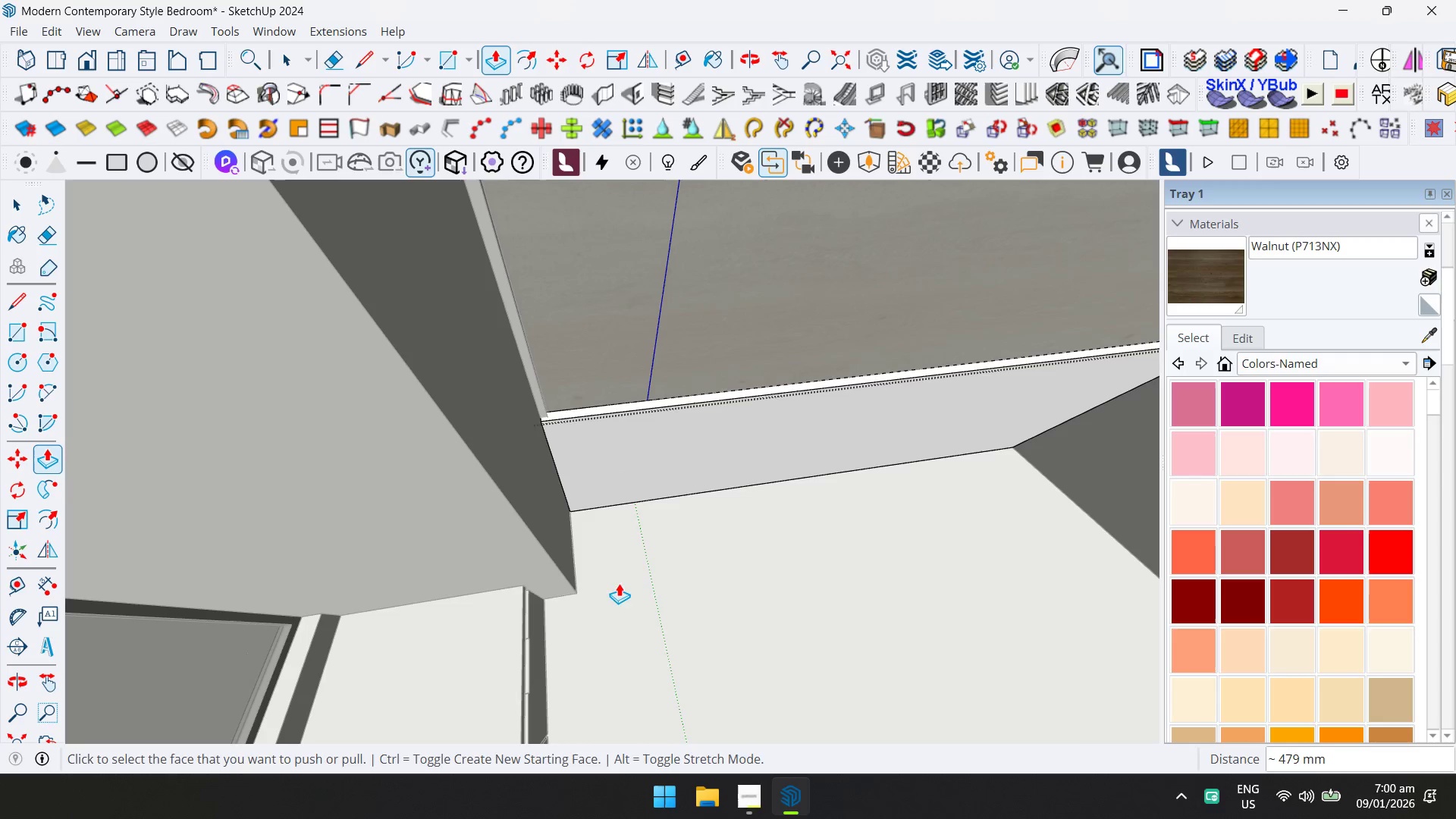 
key(Escape)
 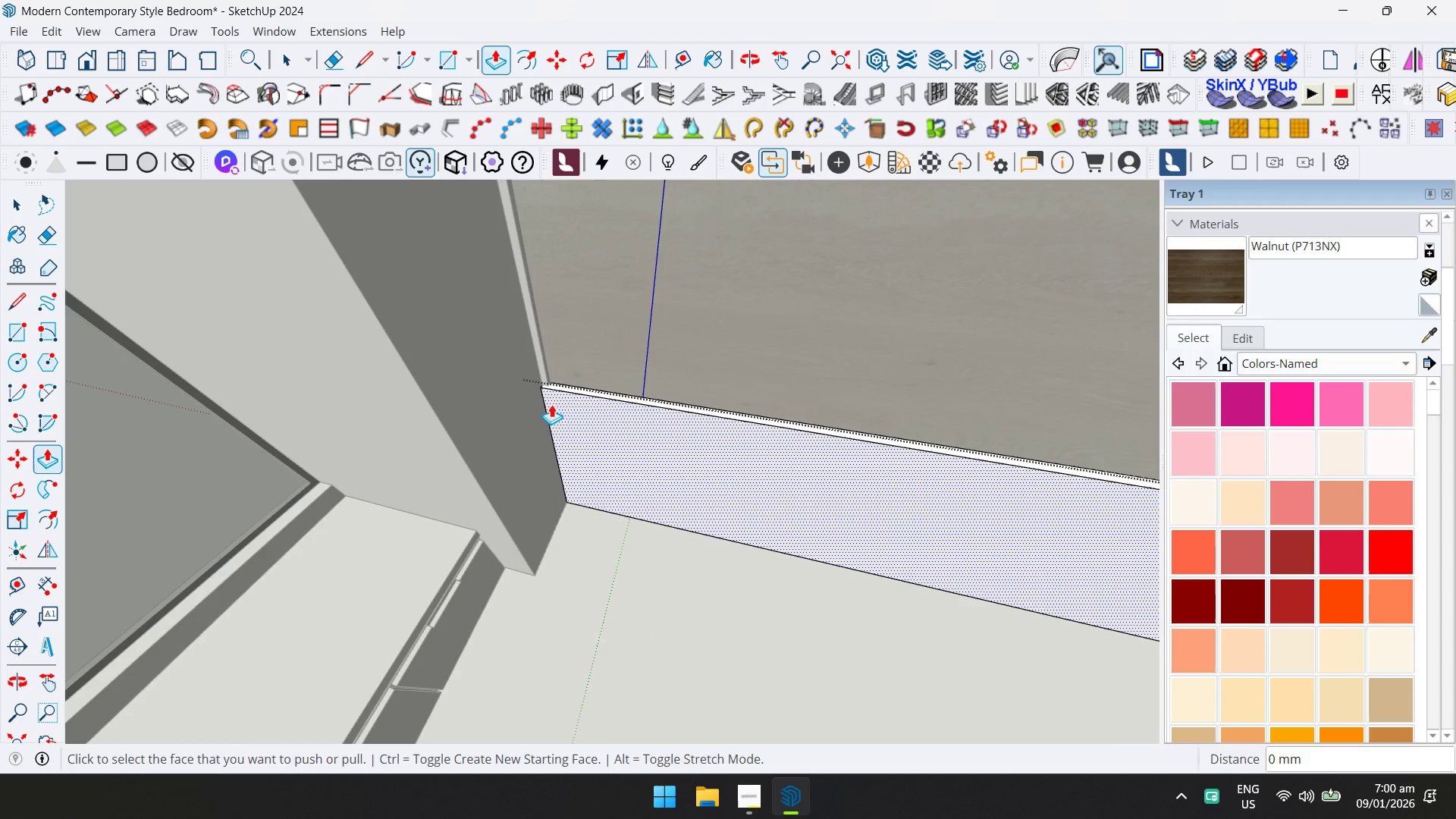 
key(Space)
 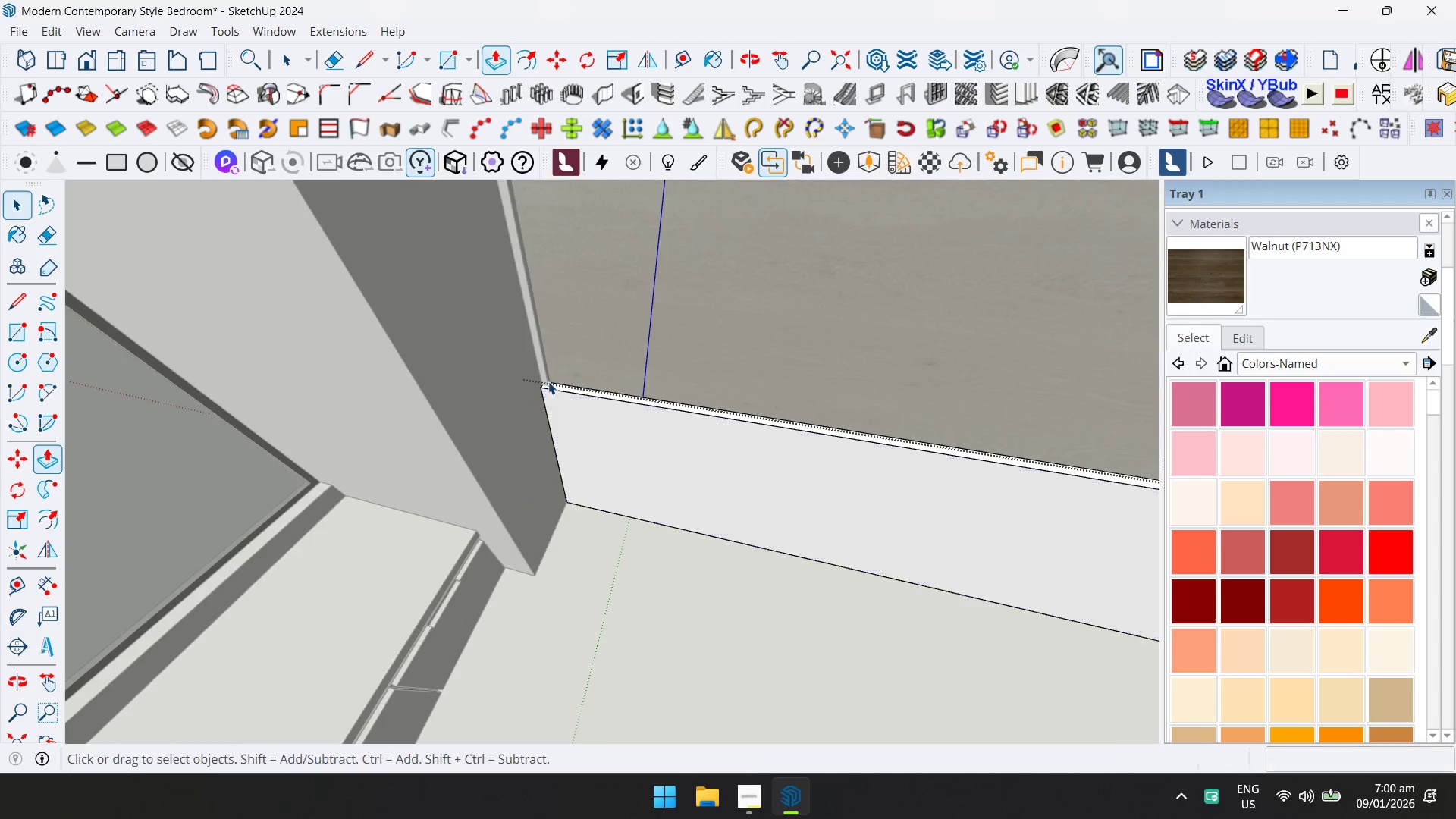 
key(Escape)
 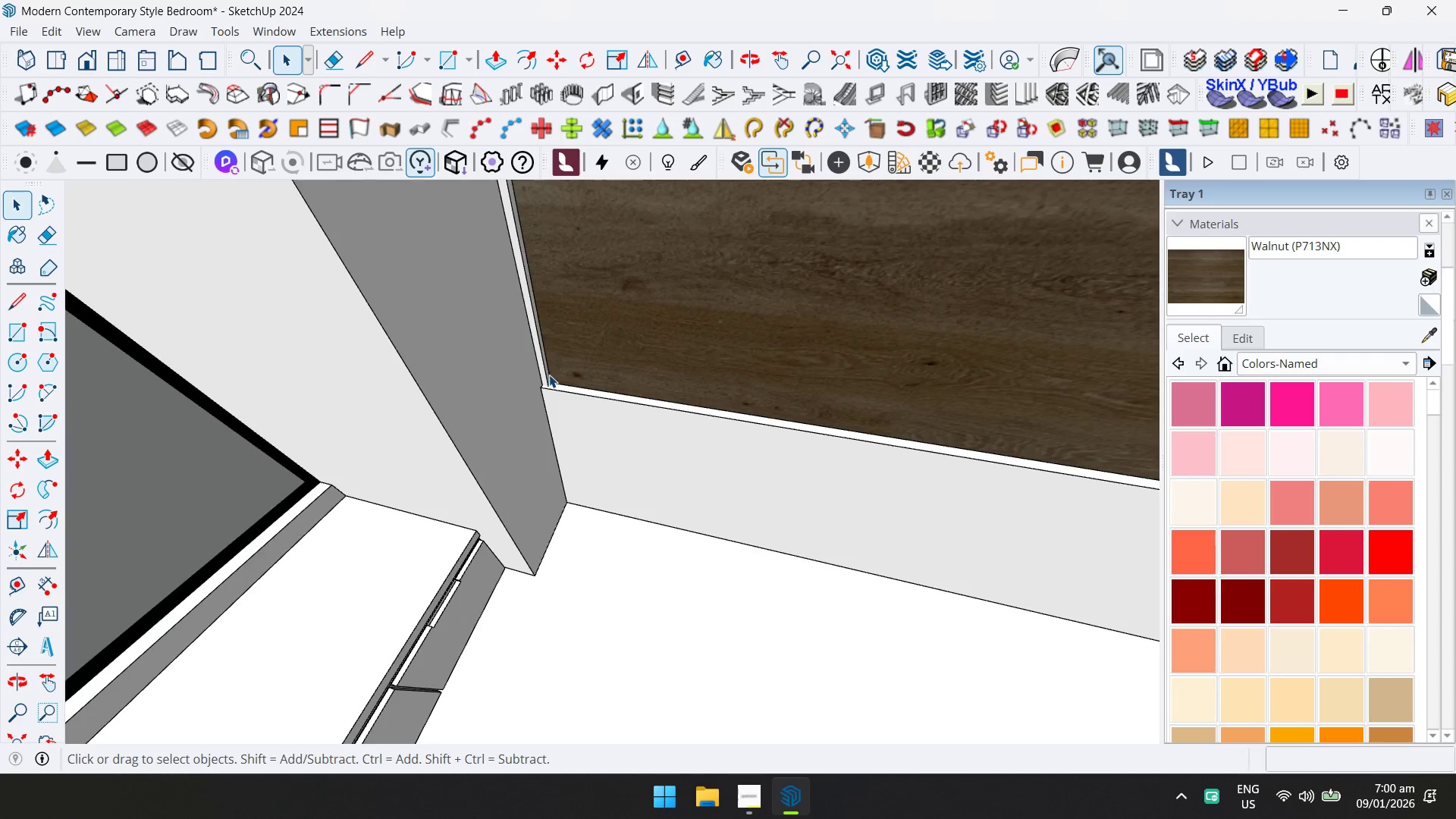 
double_click([549, 375])
 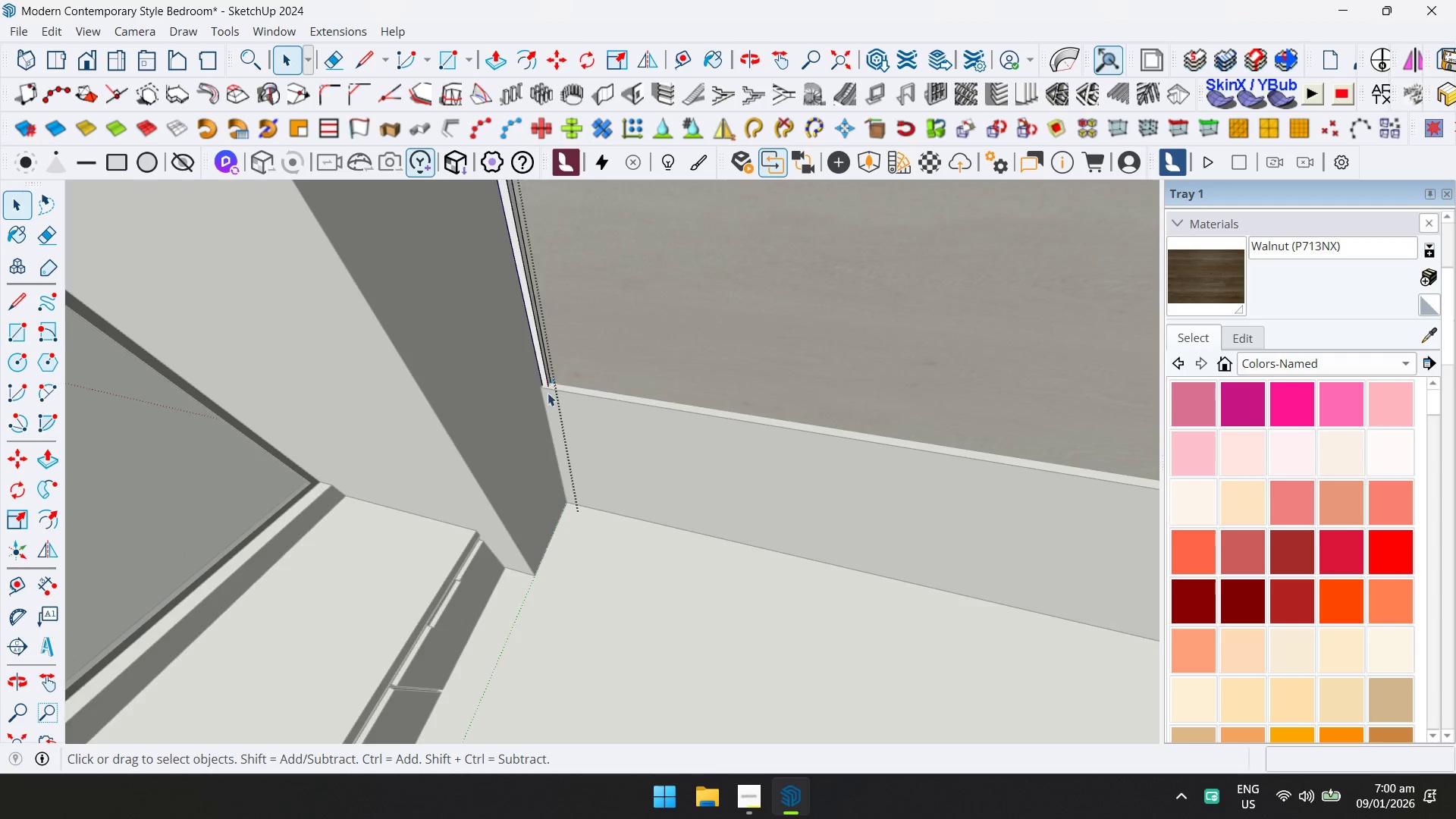 
scroll: coordinate [557, 421], scroll_direction: up, amount: 2.0
 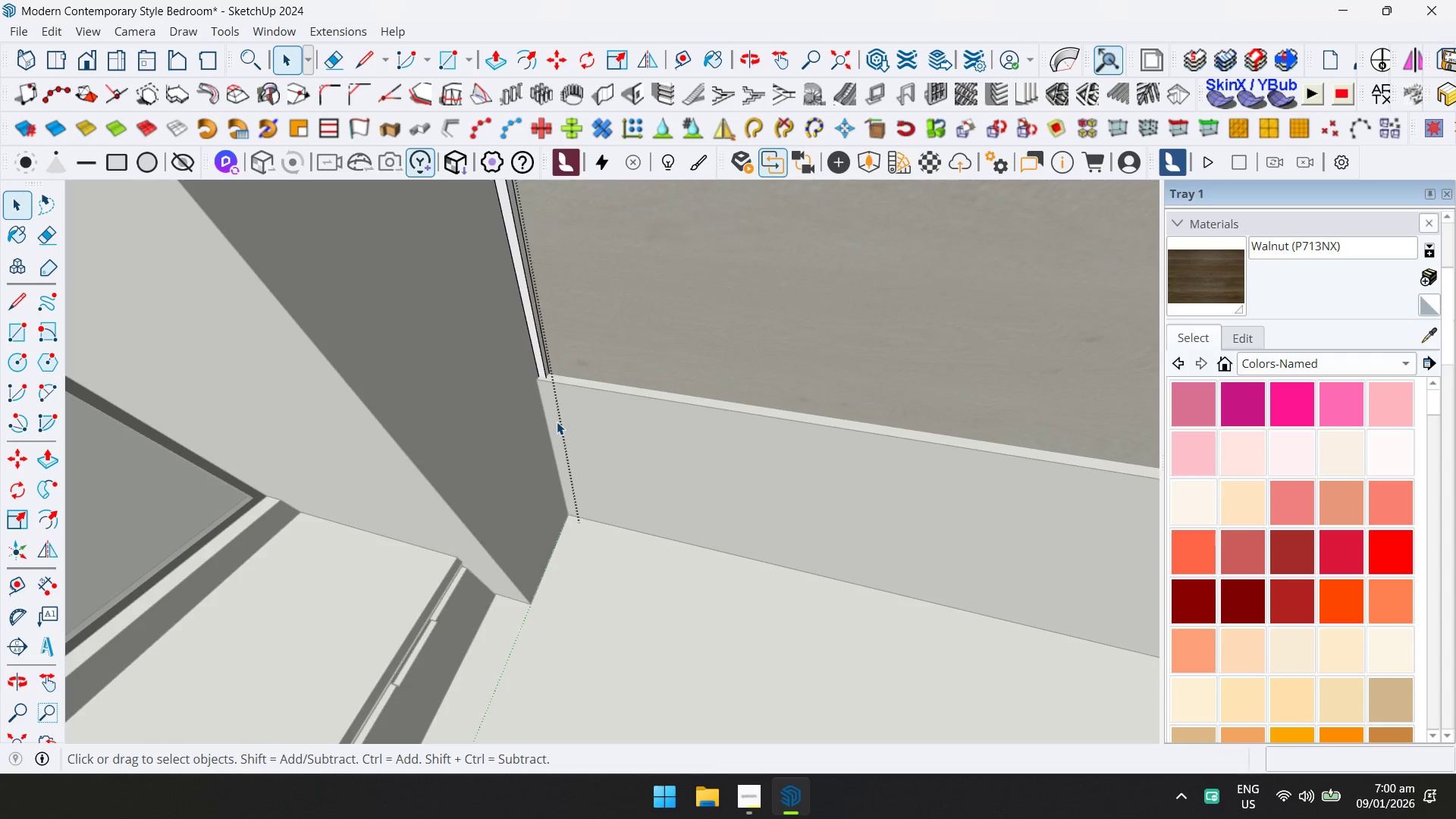 
type(dp)
 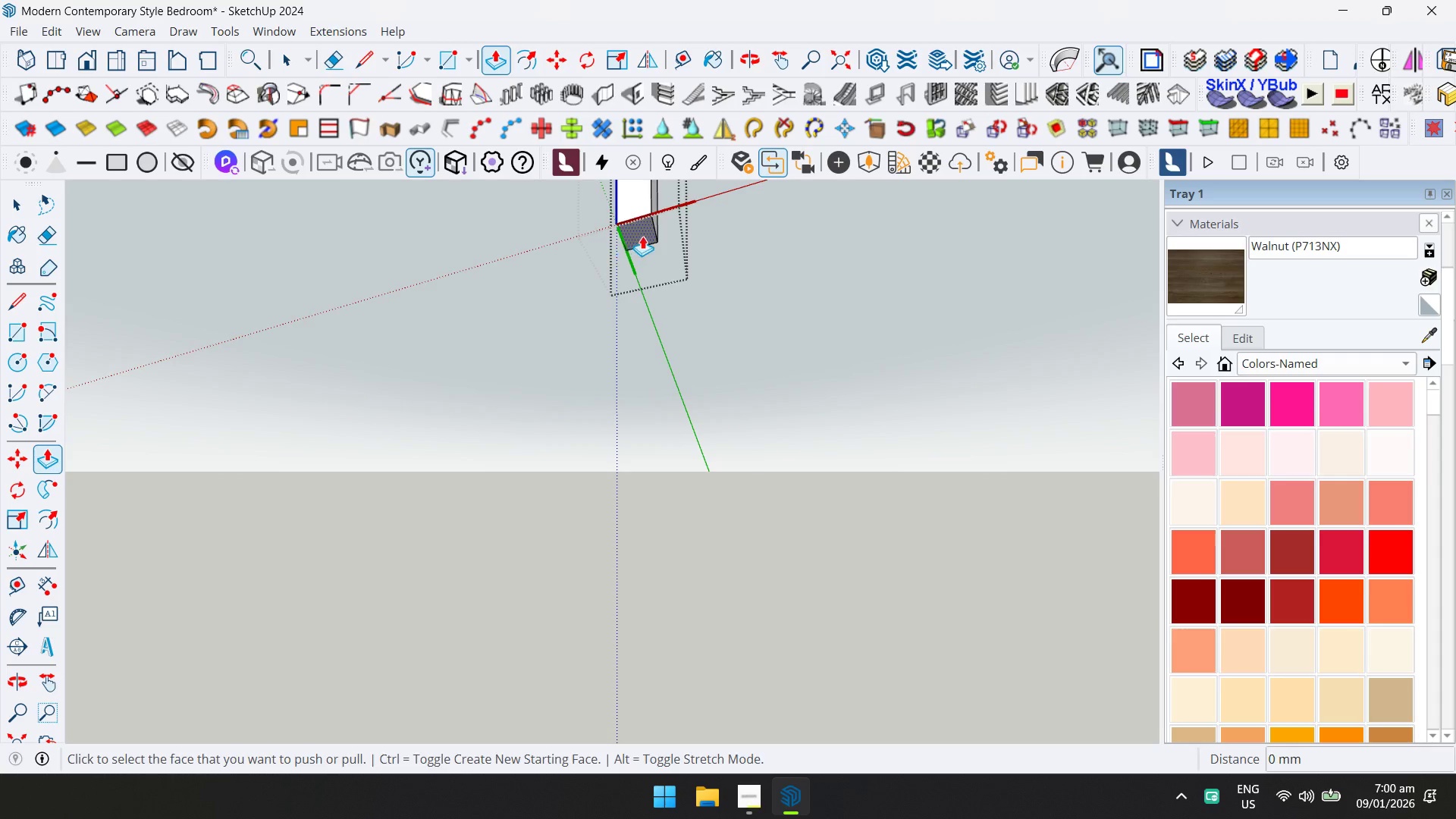 
 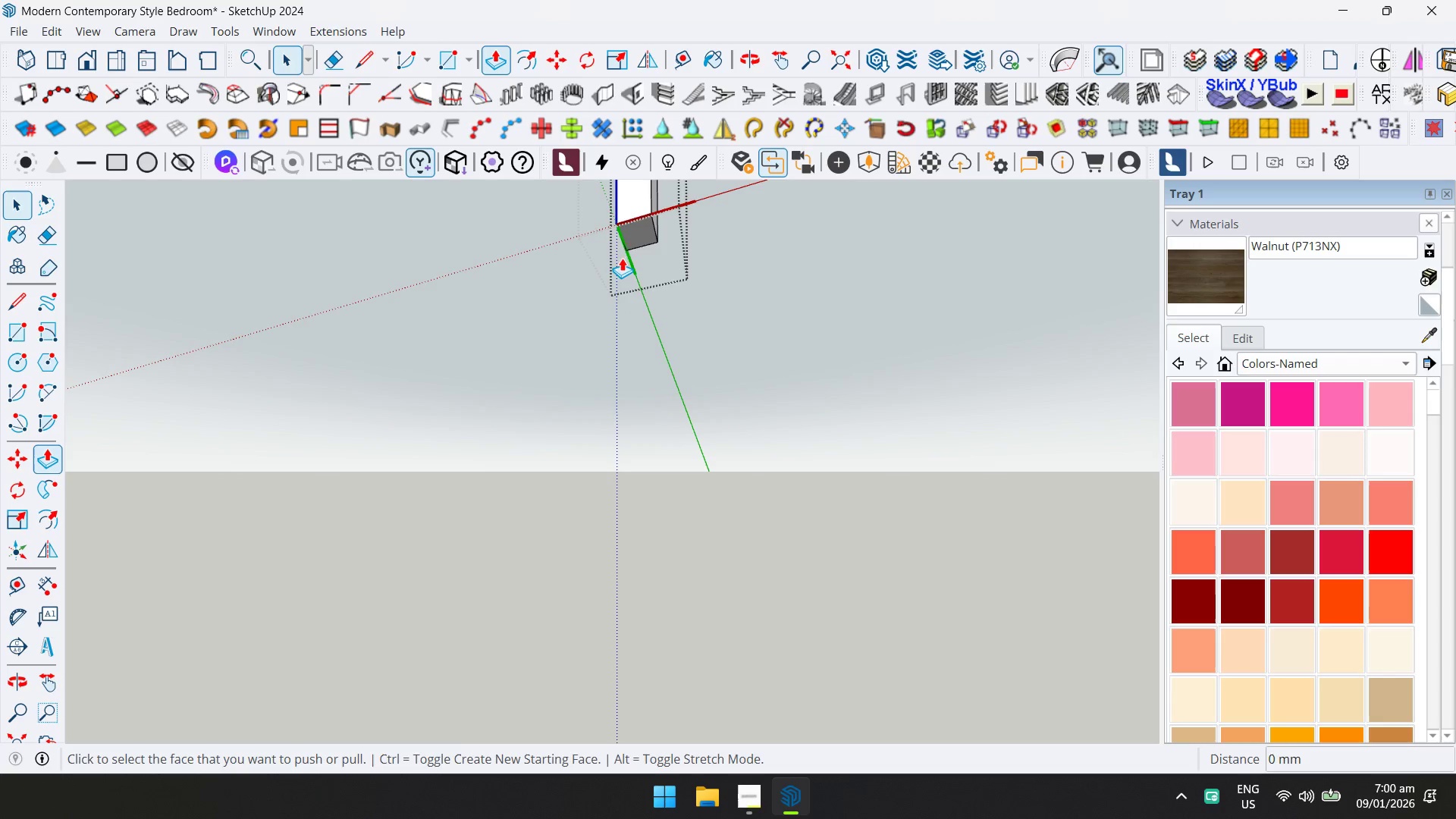 
left_click([643, 236])
 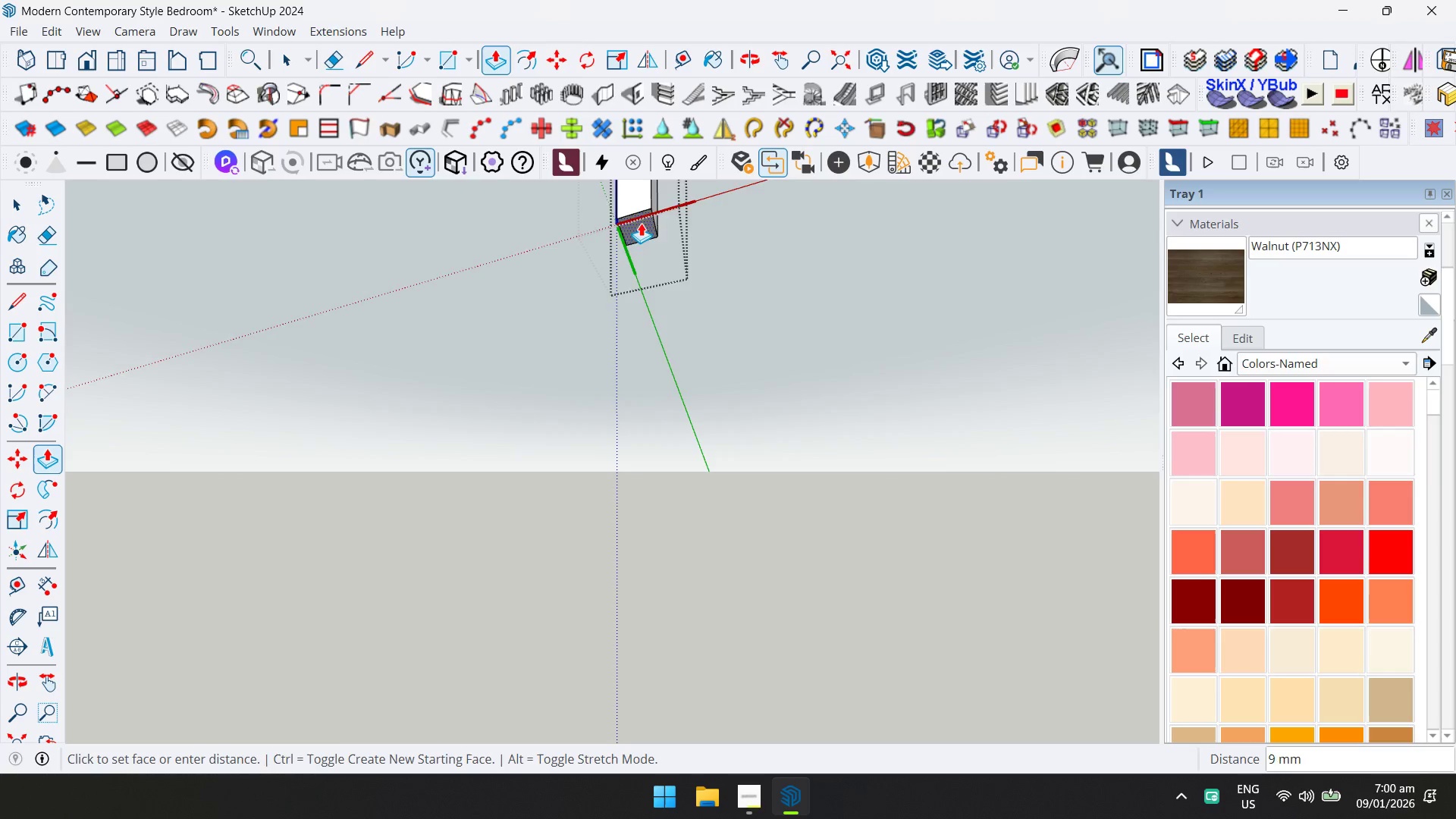 
key(D)
 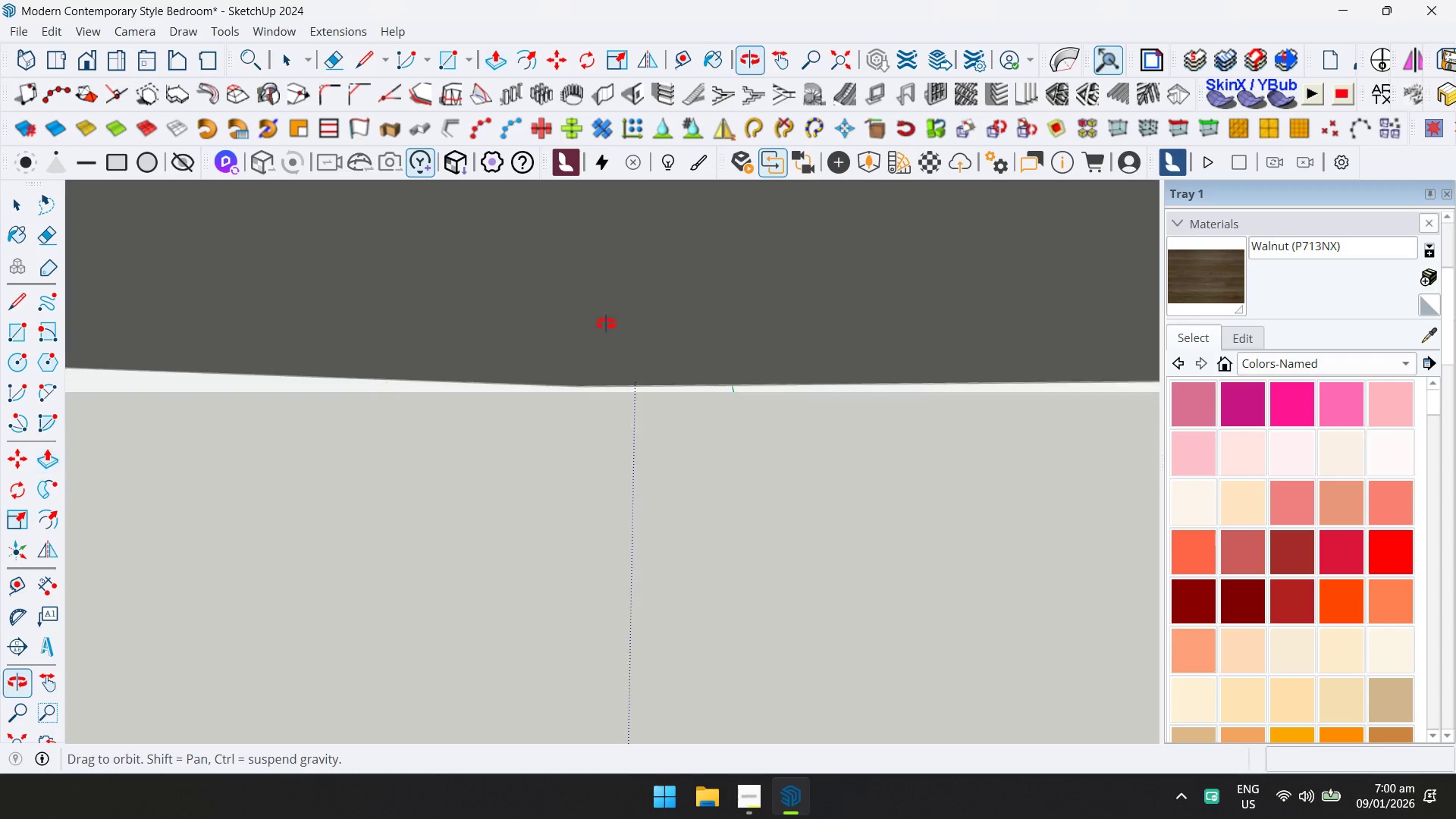 
hold_key(key=ShiftLeft, duration=0.42)
 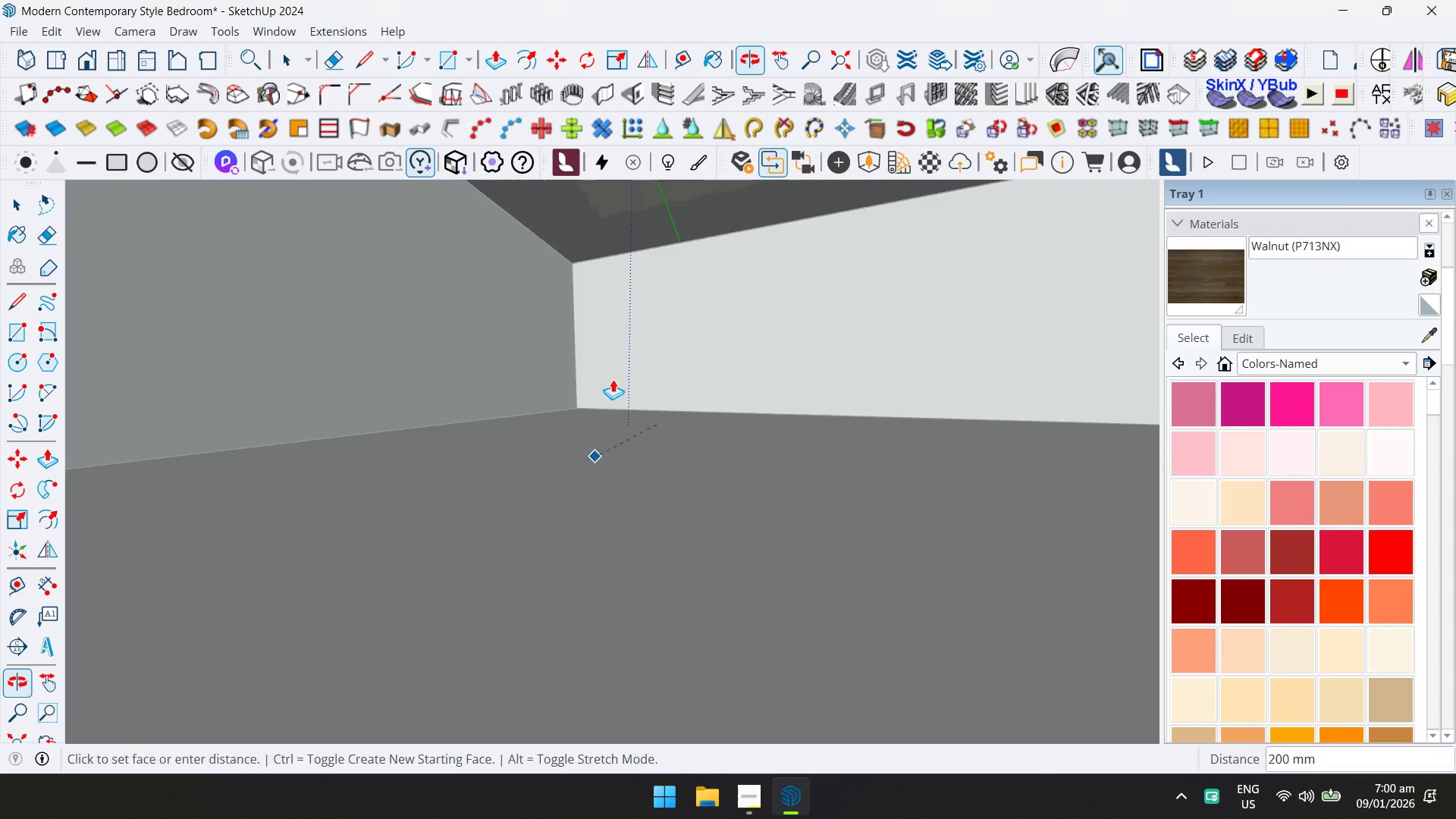 
hold_key(key=ShiftLeft, duration=0.41)
 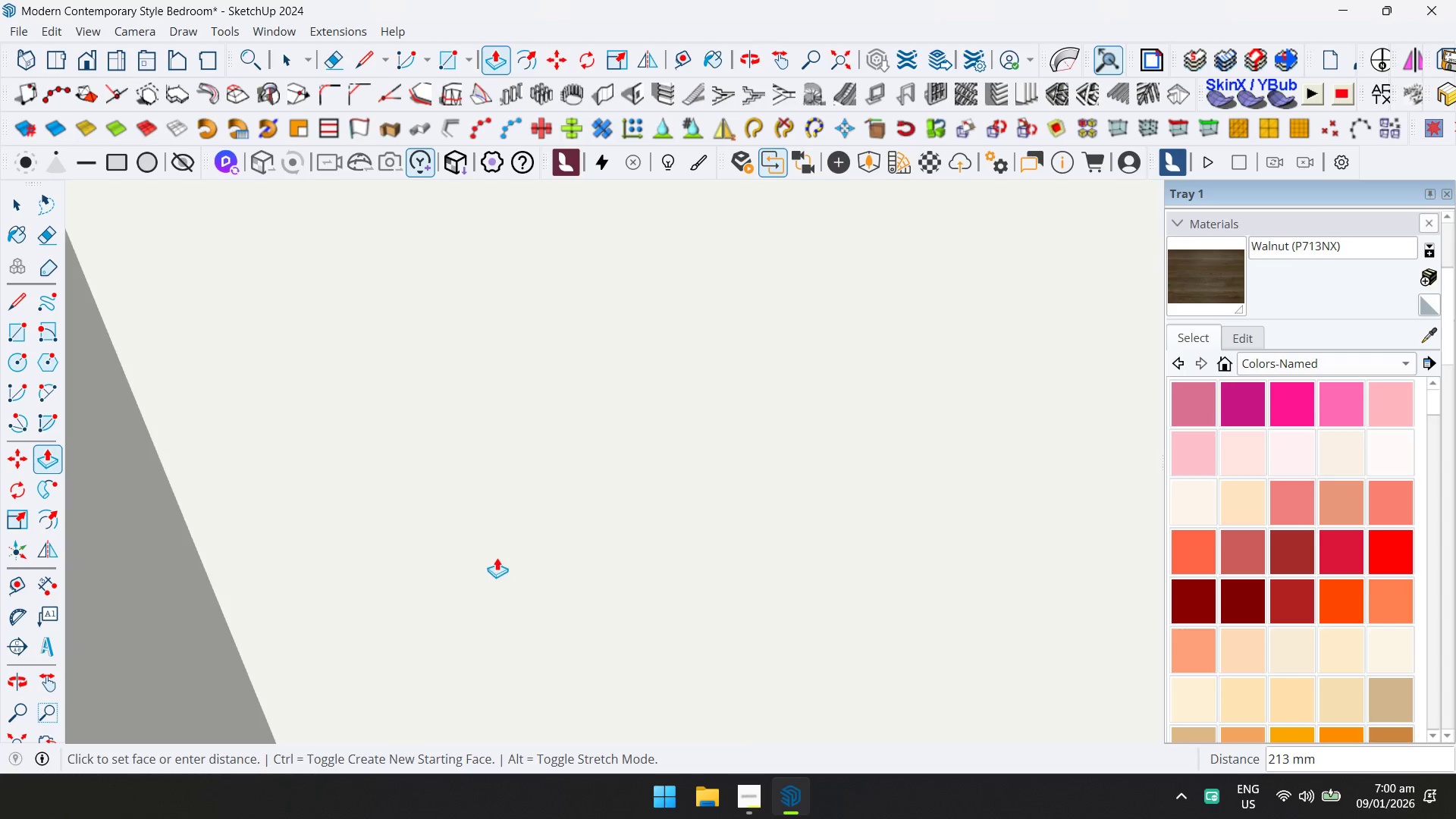 
hold_key(key=ShiftLeft, duration=0.34)
 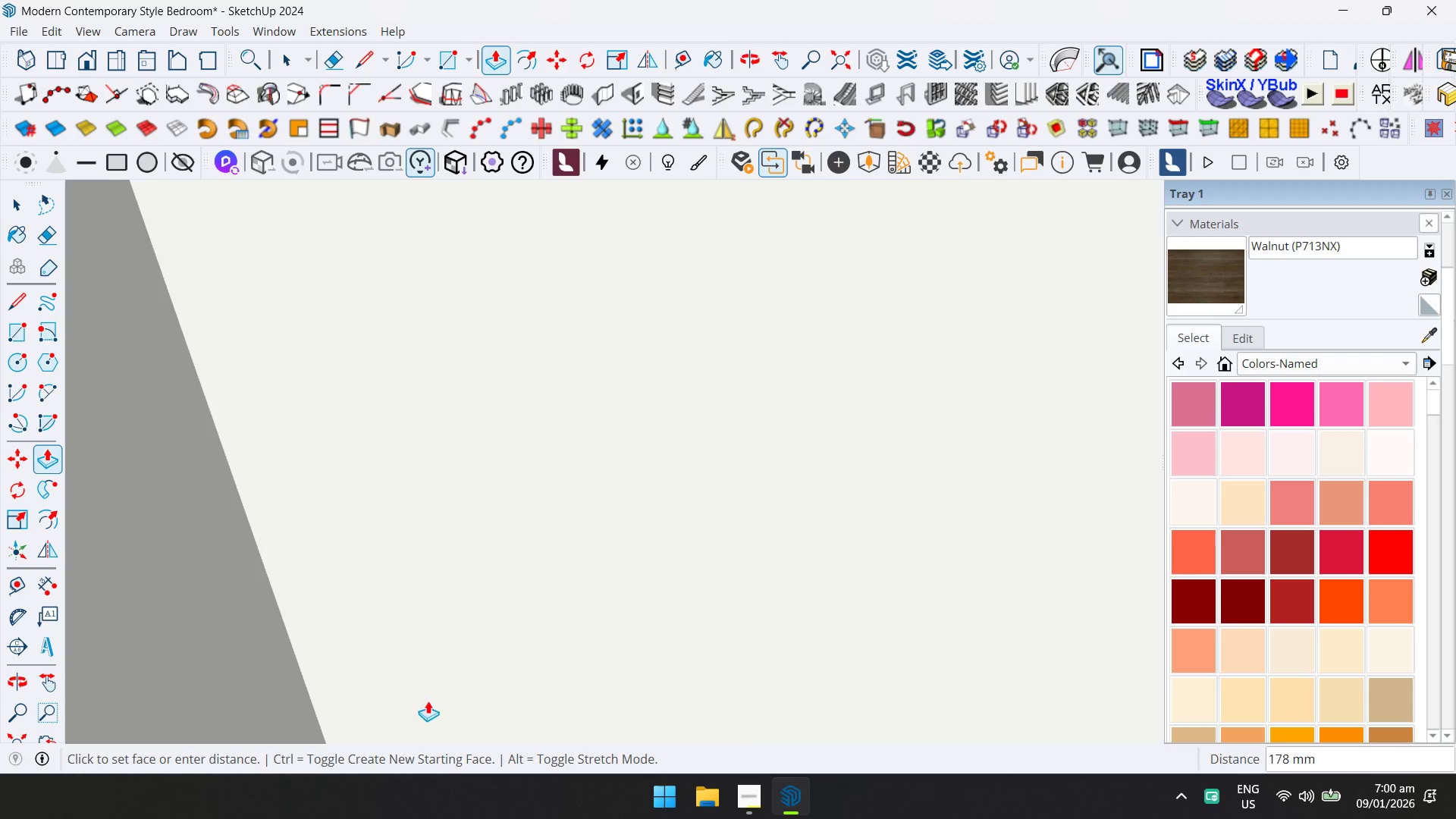 
scroll: coordinate [517, 482], scroll_direction: down, amount: 21.0
 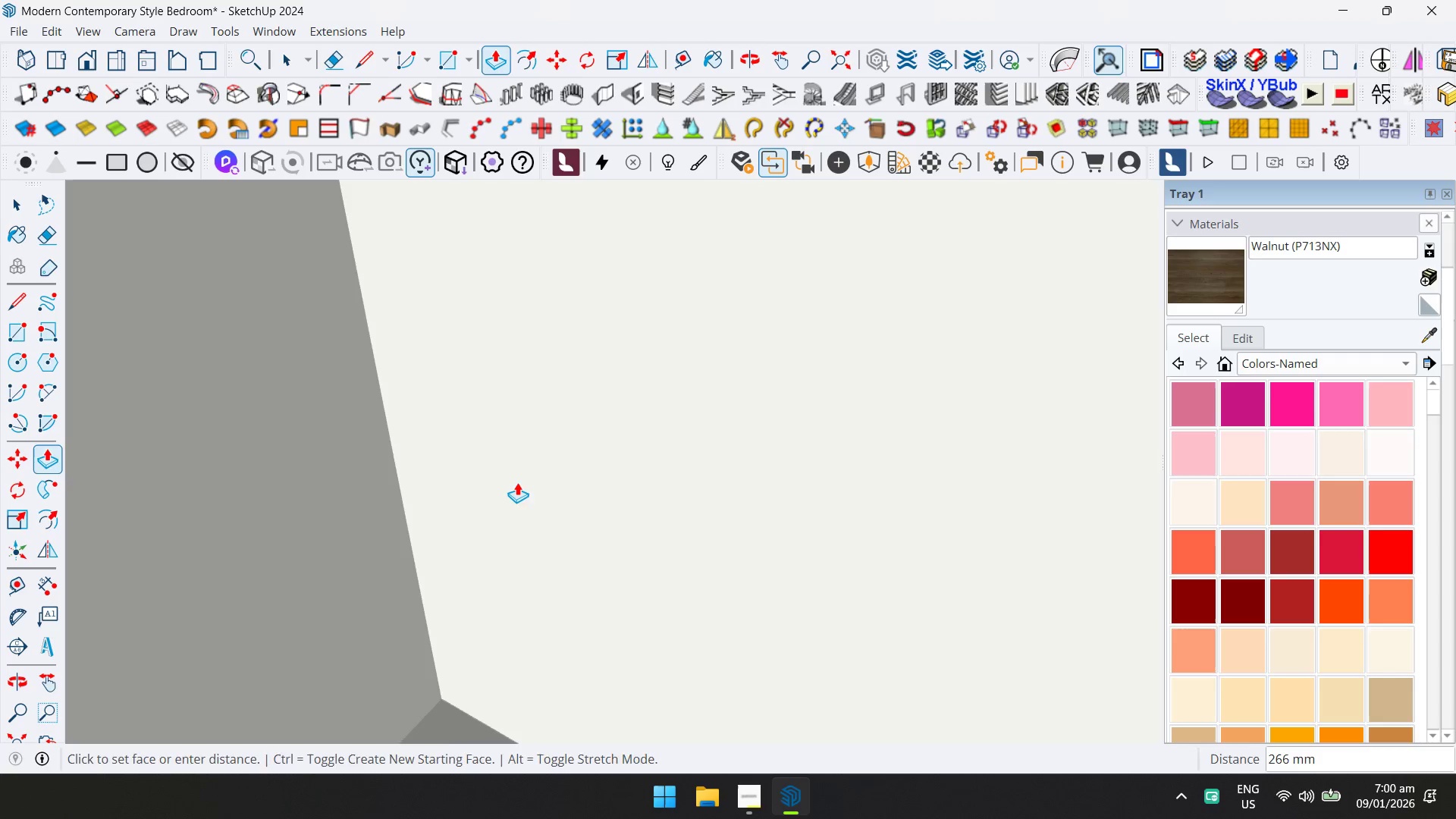 
key(Shift+ShiftLeft)
 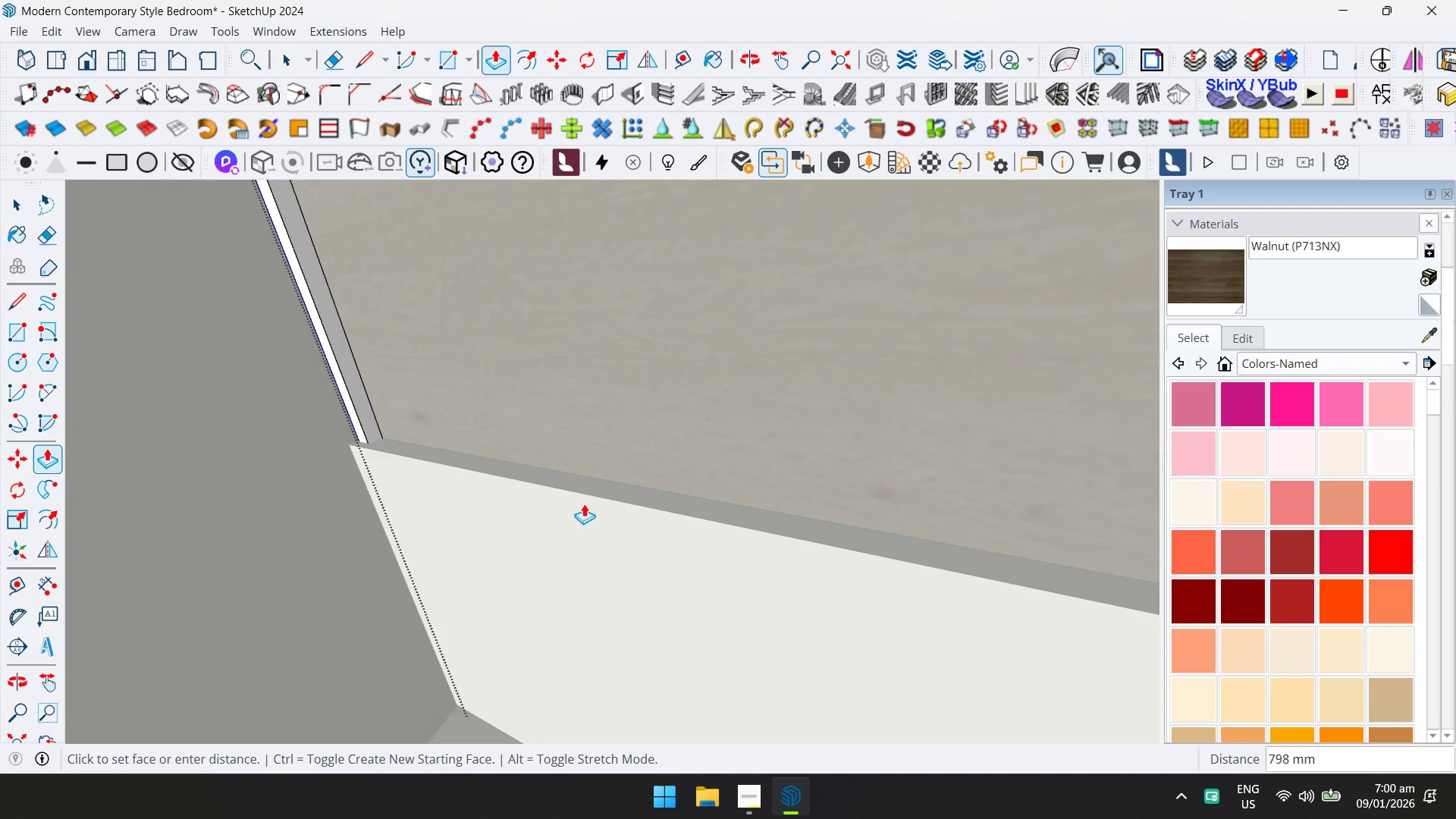 
scroll: coordinate [471, 478], scroll_direction: down, amount: 20.0
 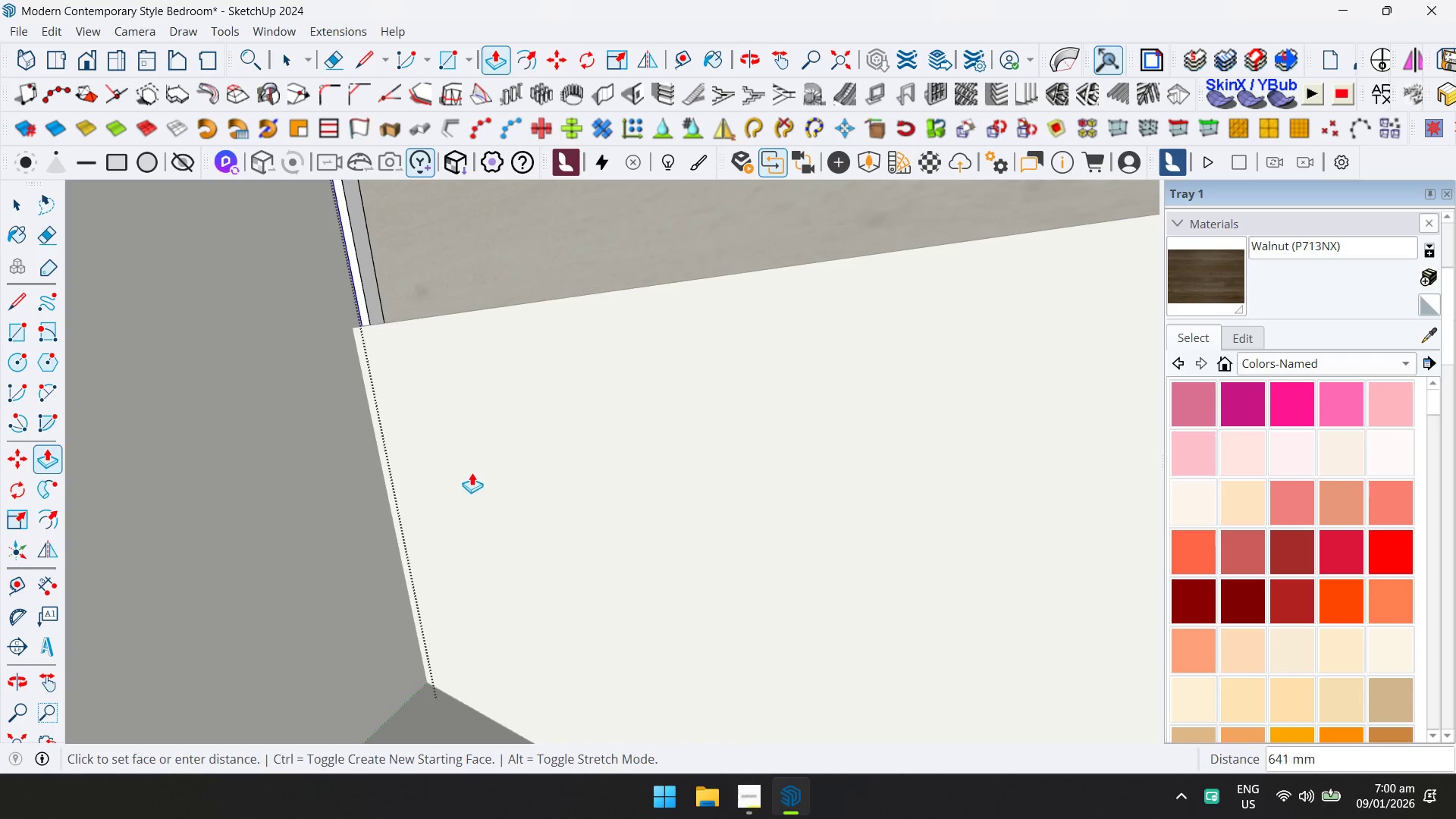 
left_click([594, 496])
 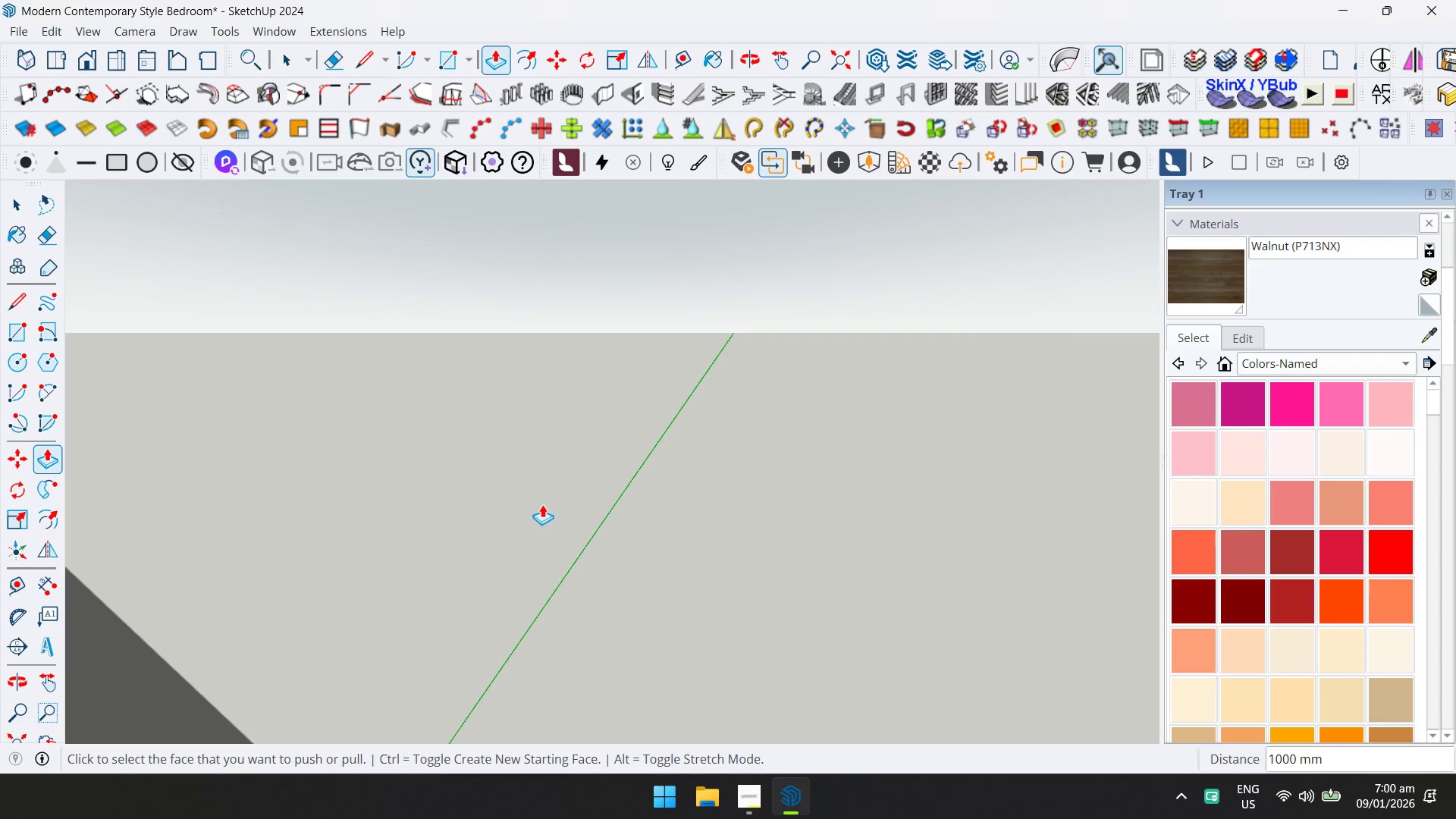 
key(Space)
 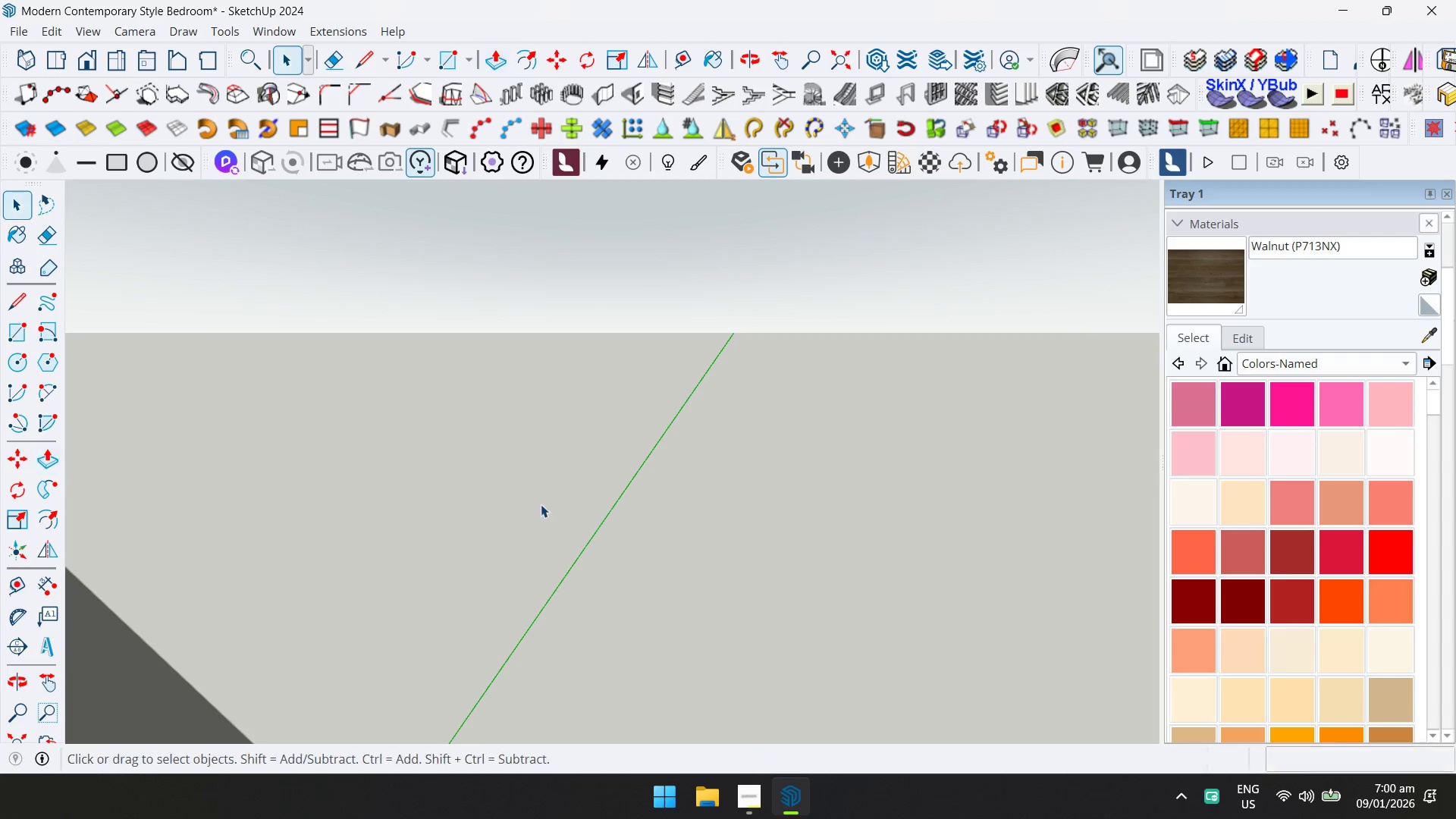 
key(Escape)
 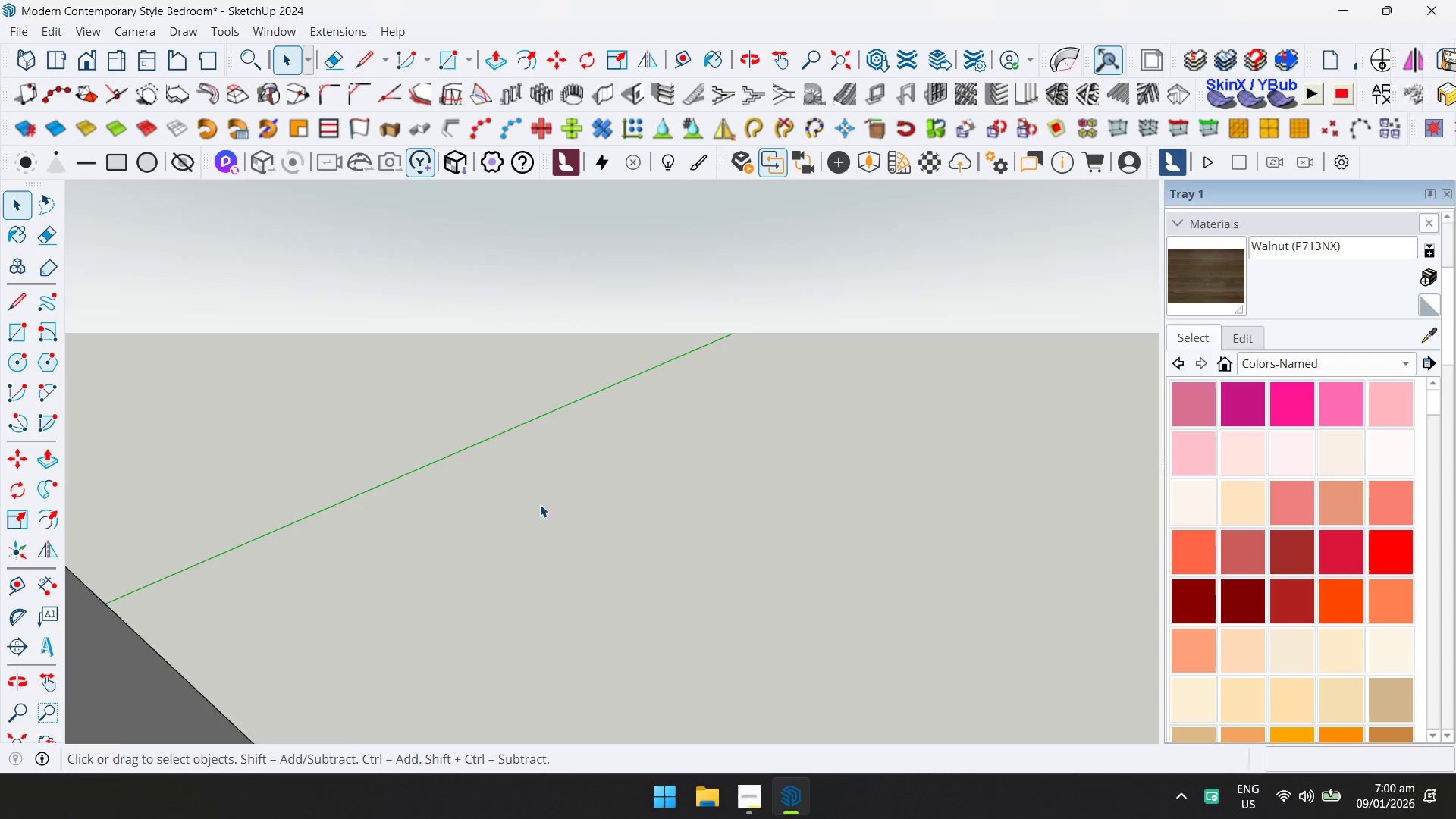 
scroll: coordinate [540, 504], scroll_direction: down, amount: 4.0
 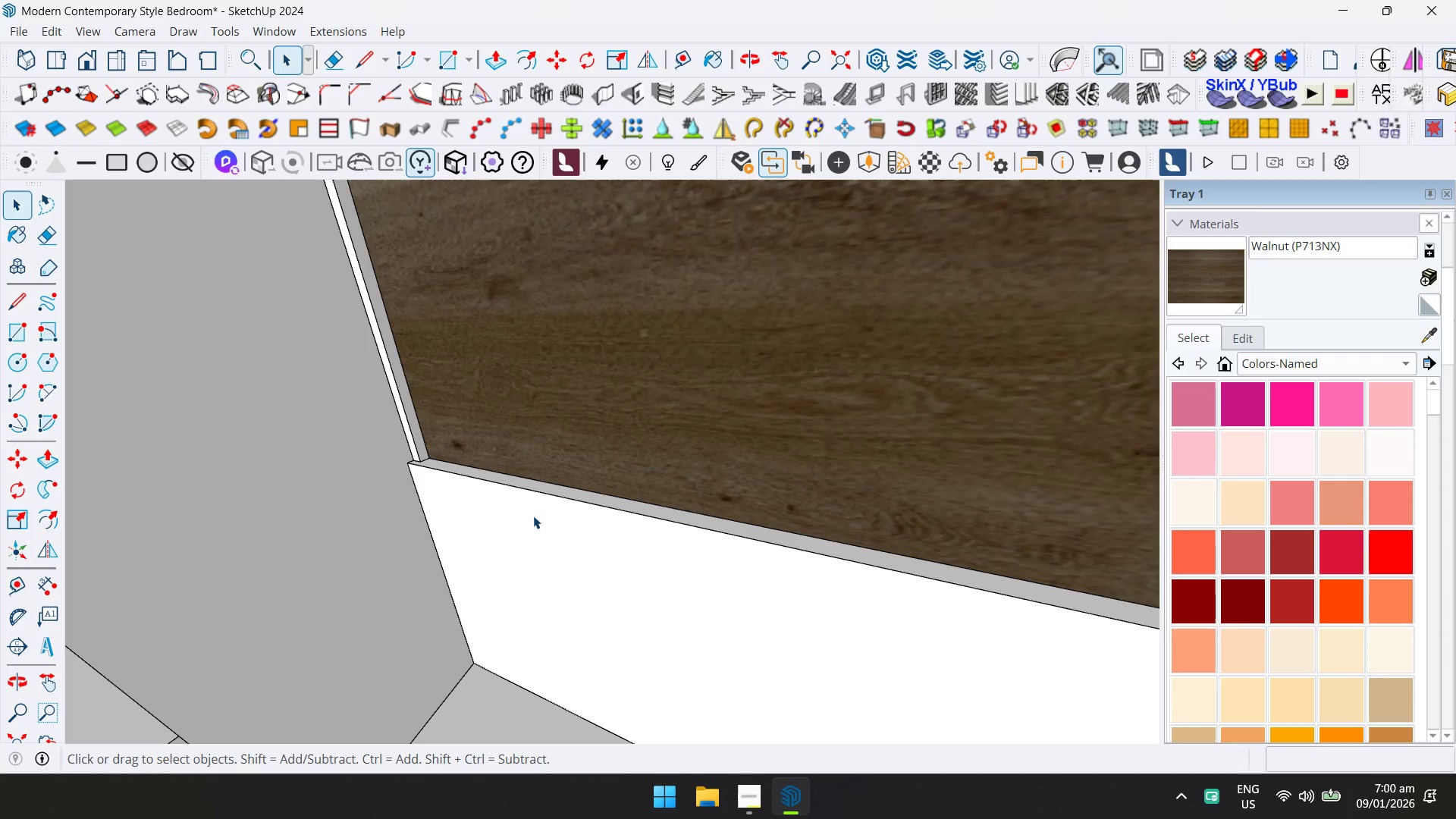 
double_click([533, 516])
 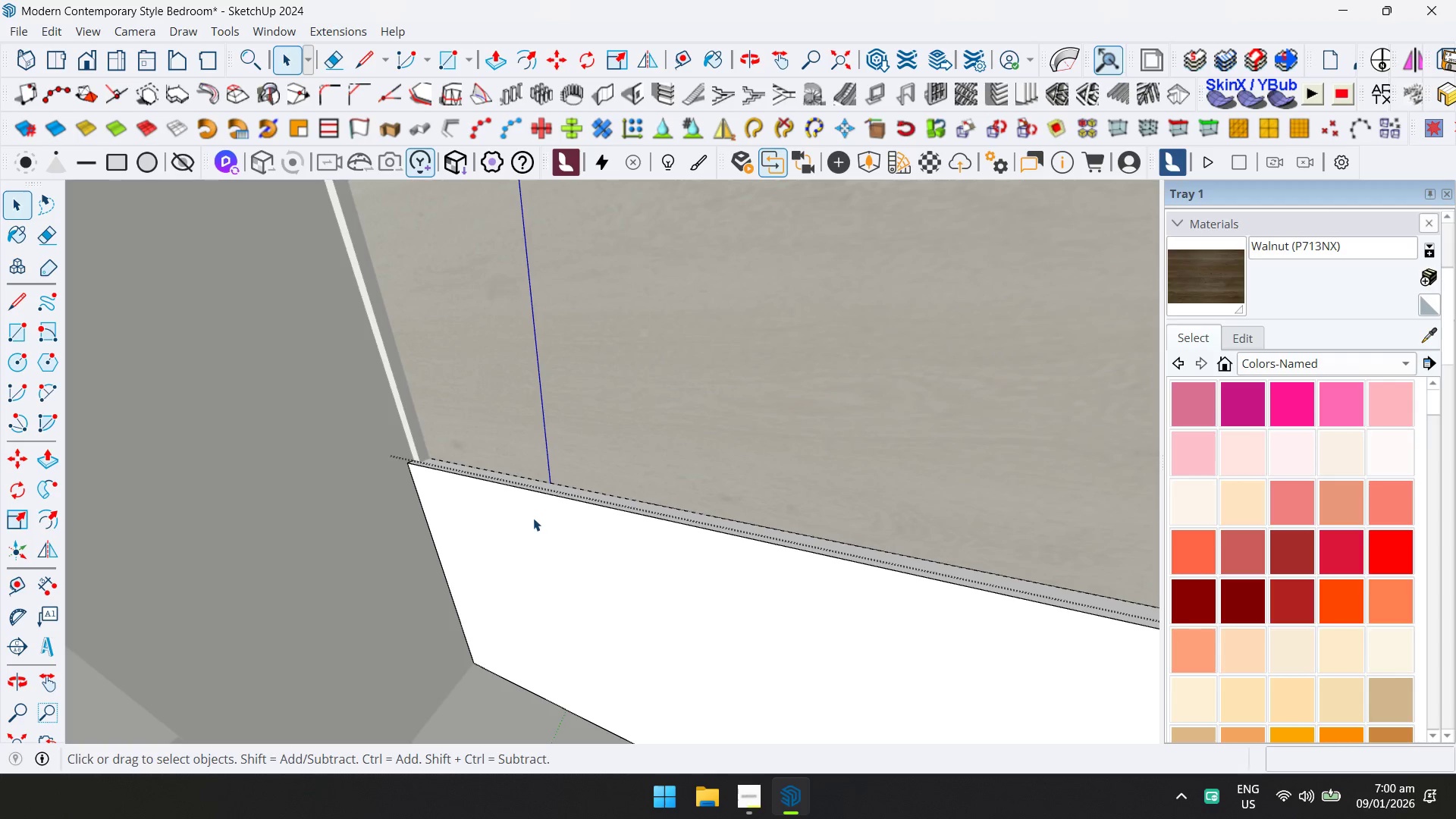 
key(P)
 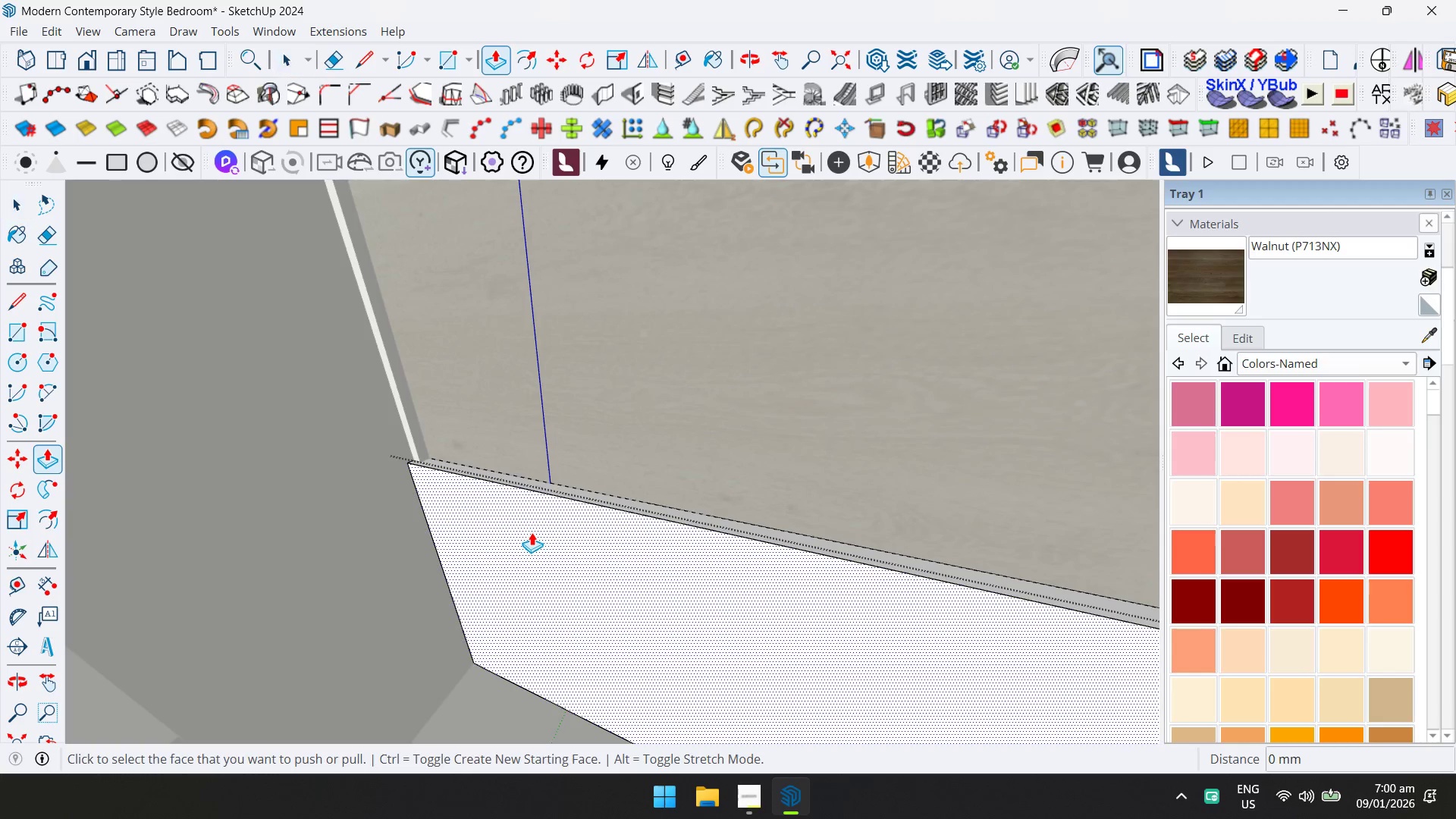 
left_click([532, 532])
 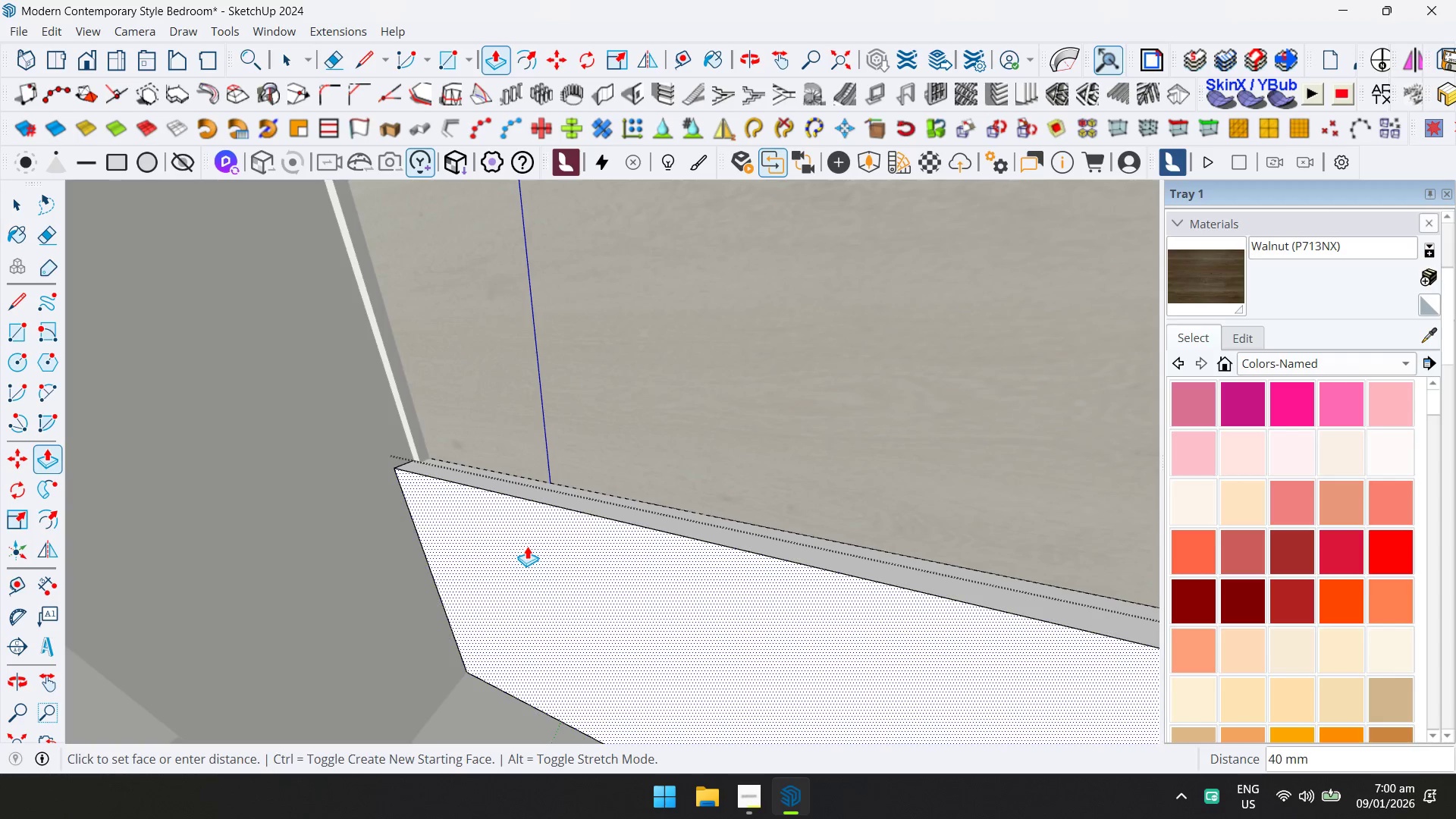 
type(50)
 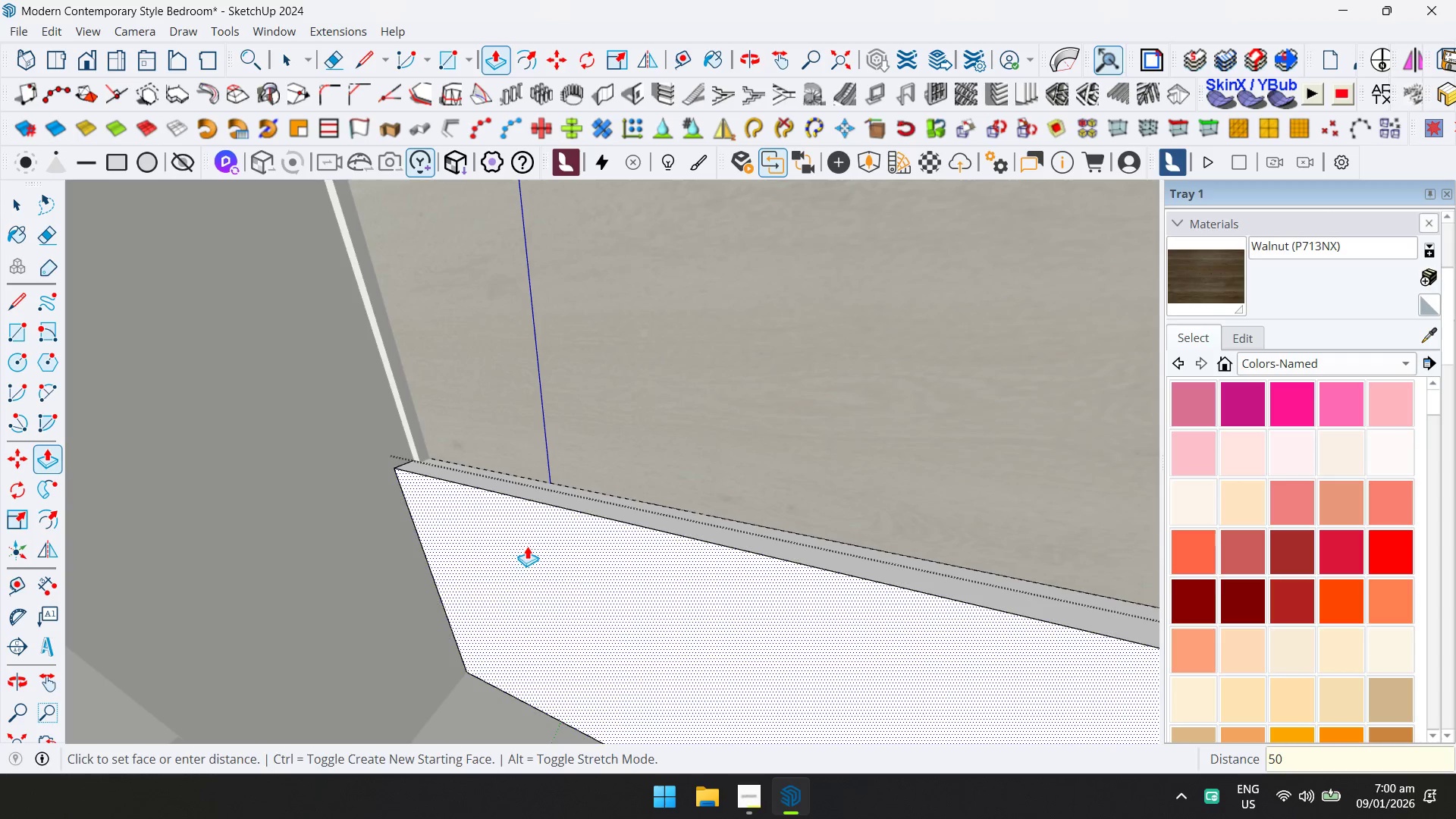 
key(Enter)
 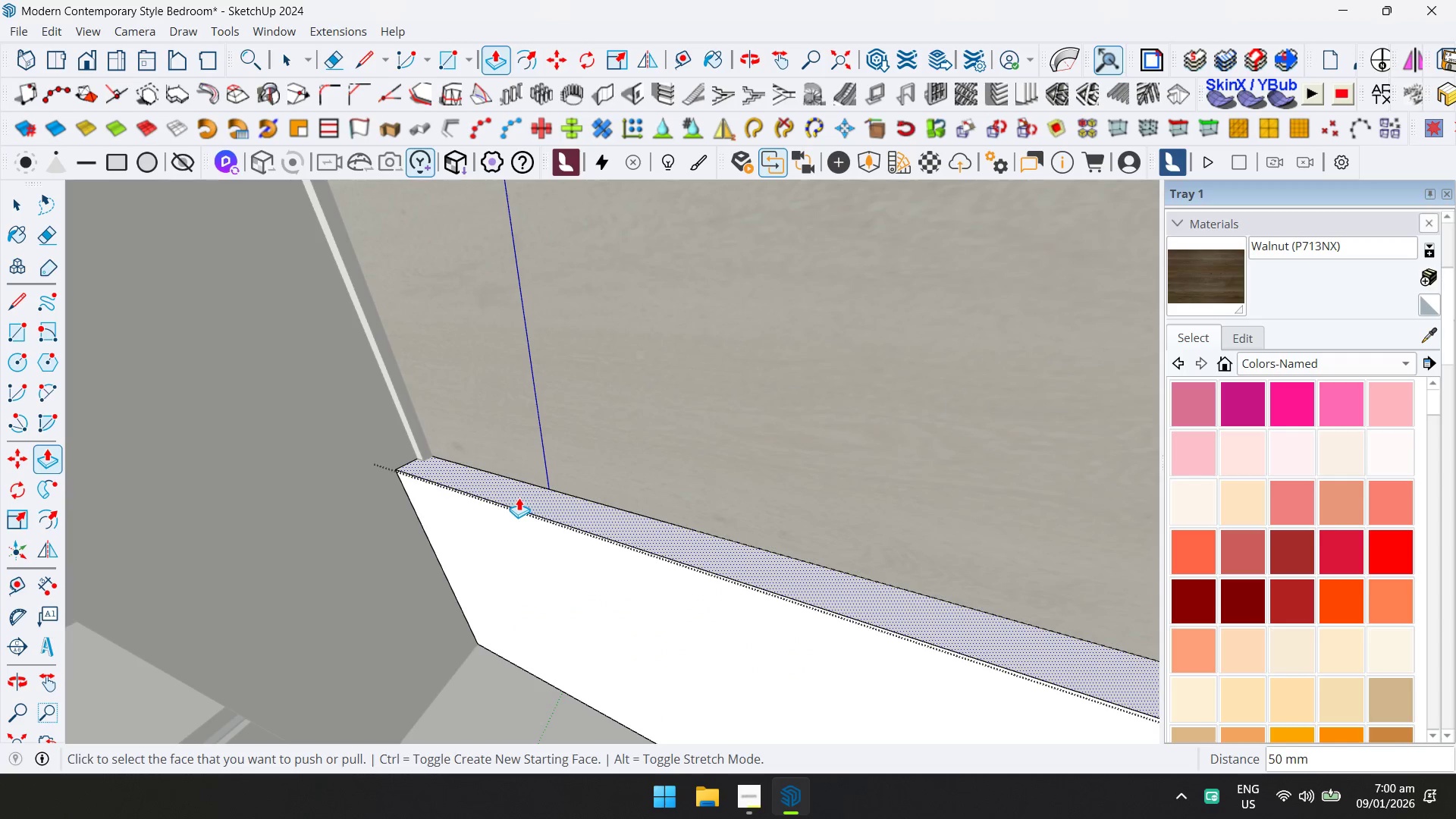 
key(D)
 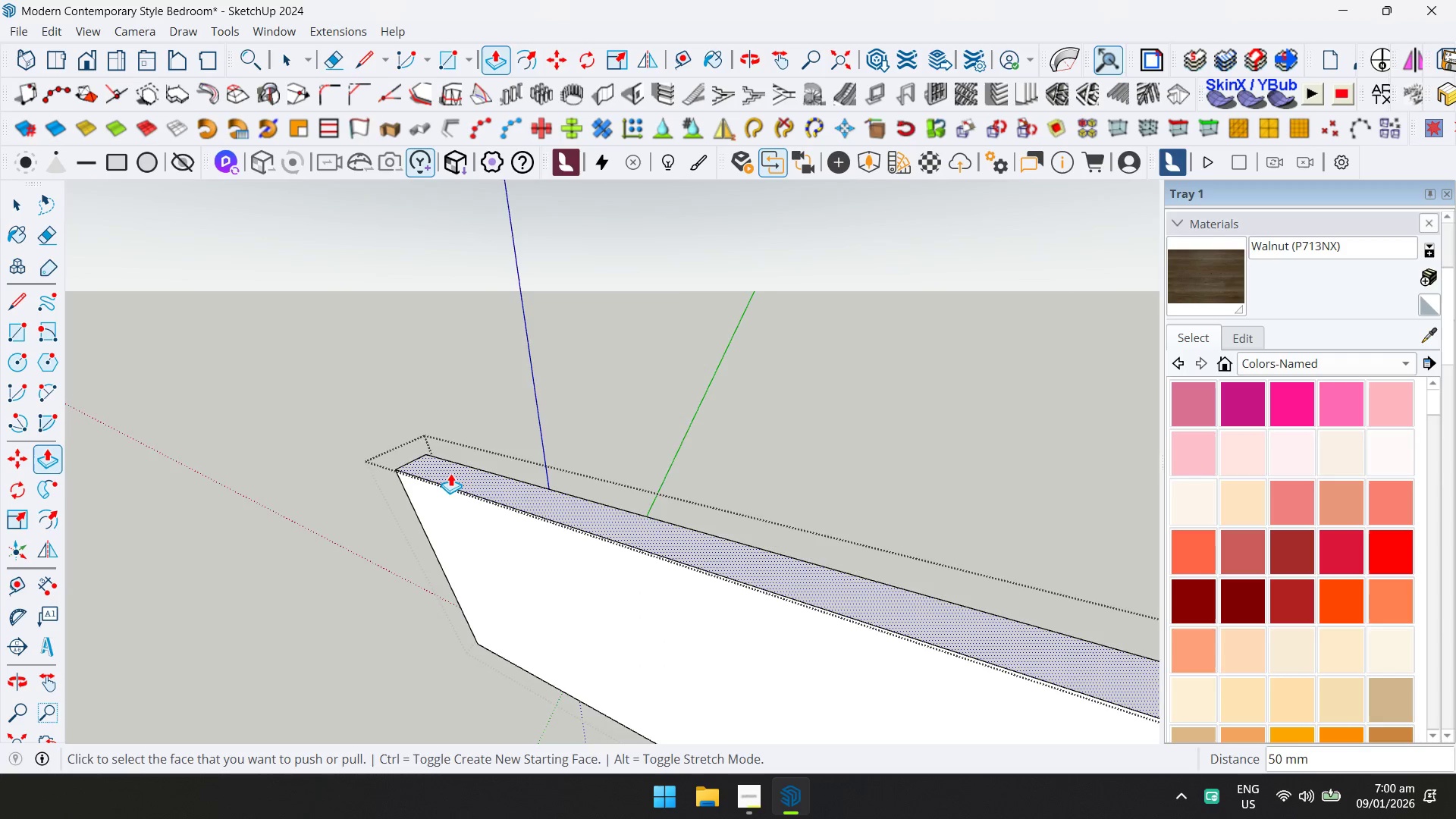 
type(dl)
 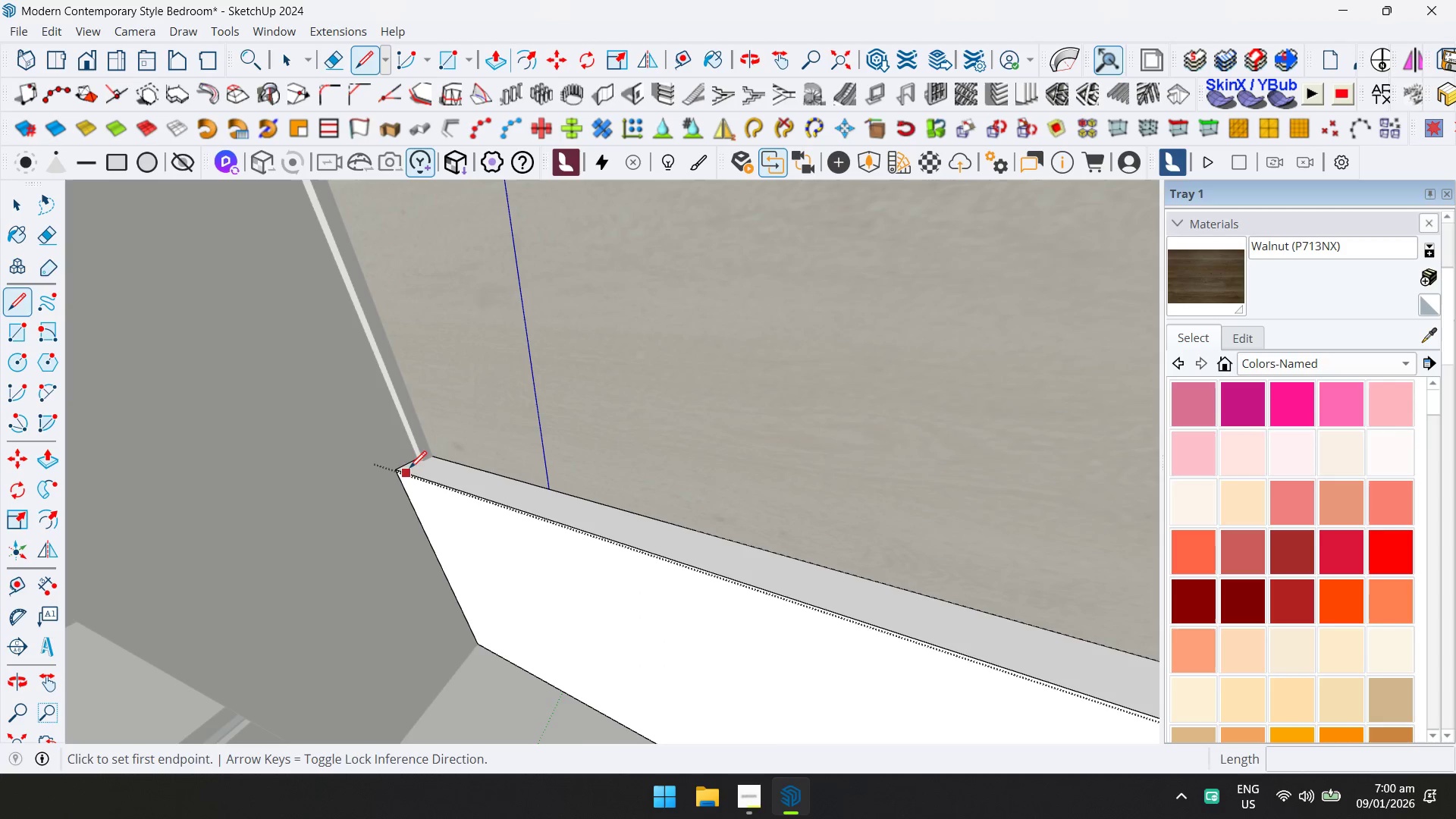 
left_click([411, 466])
 